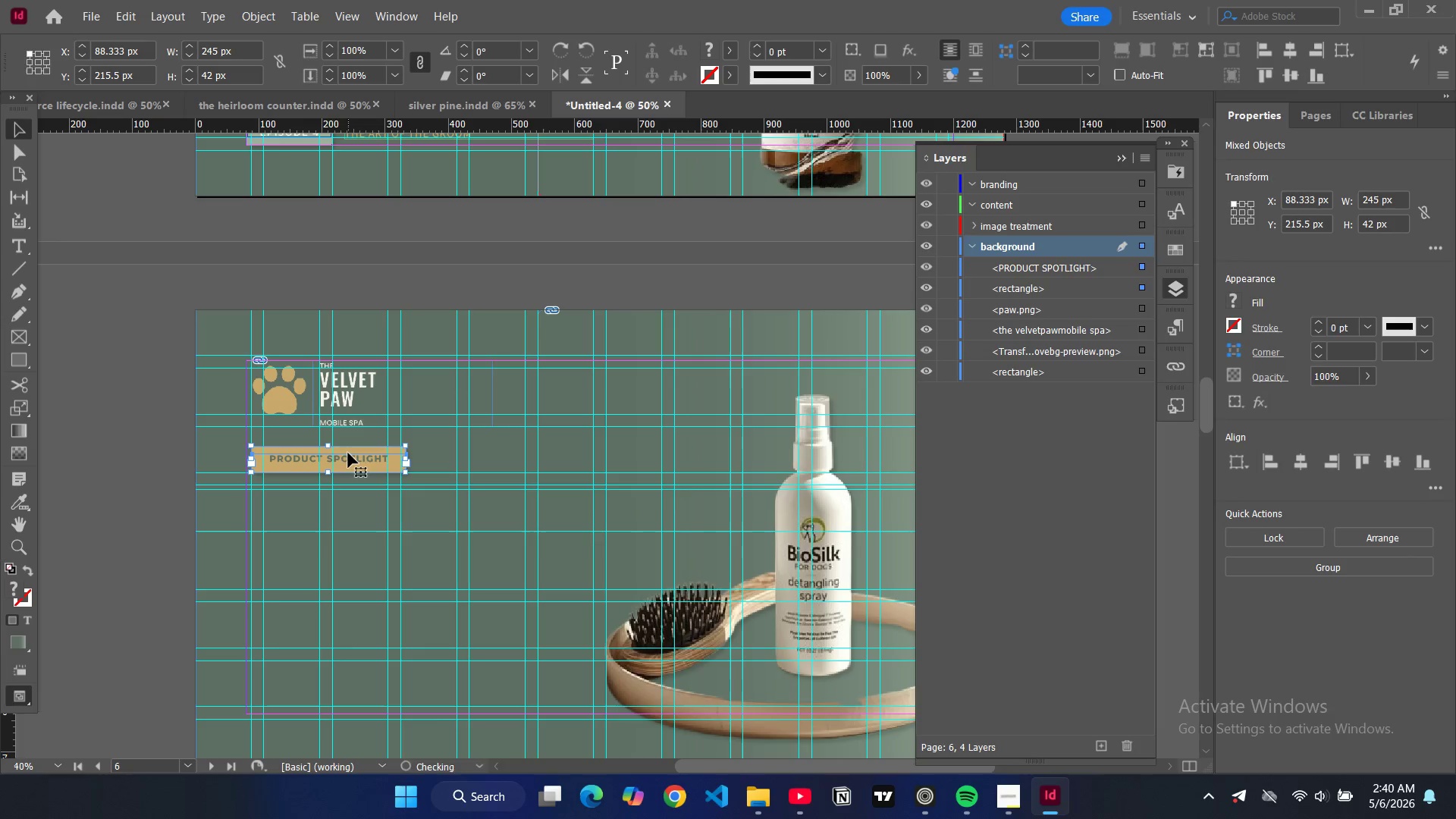 
wait(5.88)
 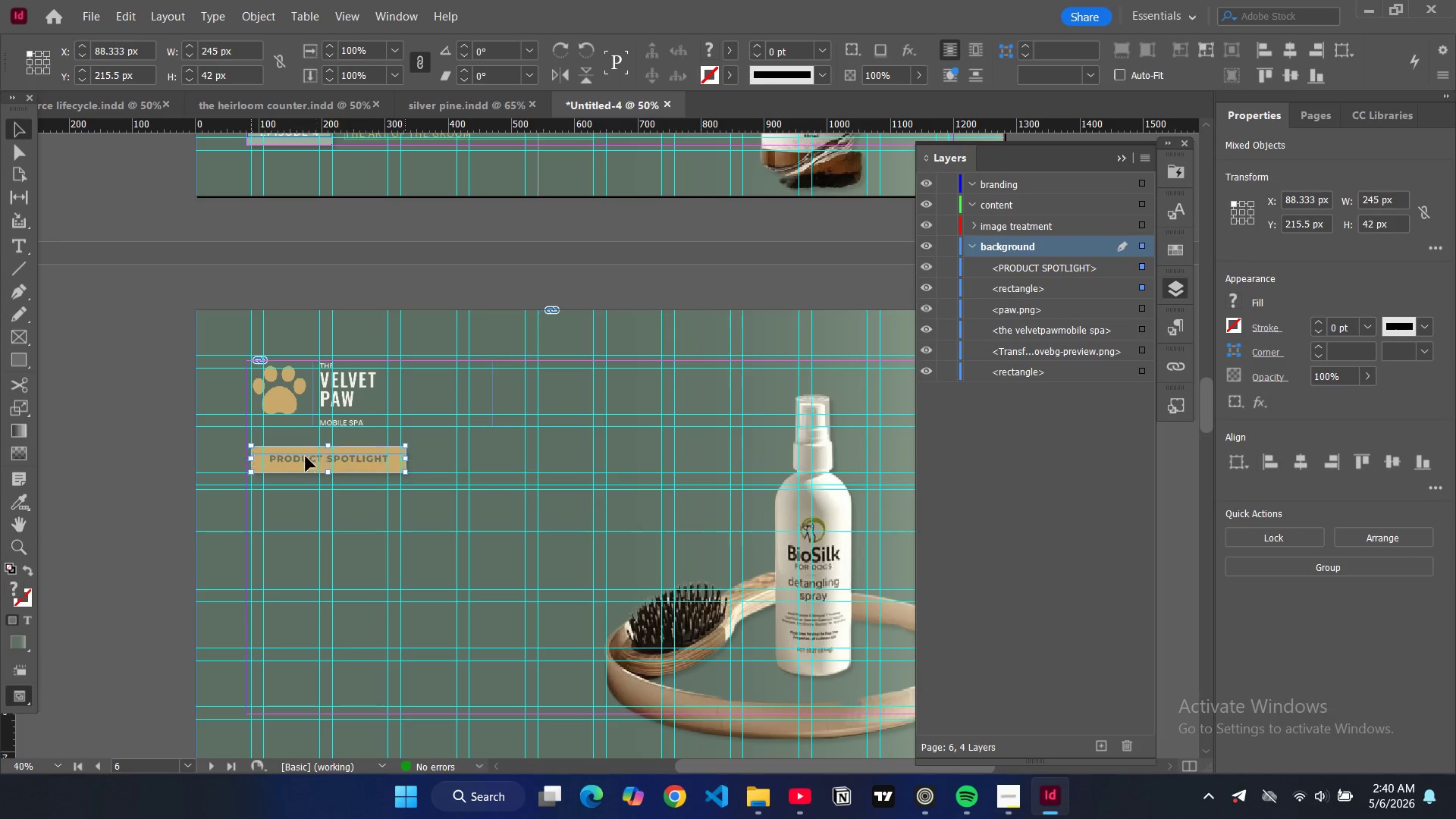 
left_click([425, 235])
 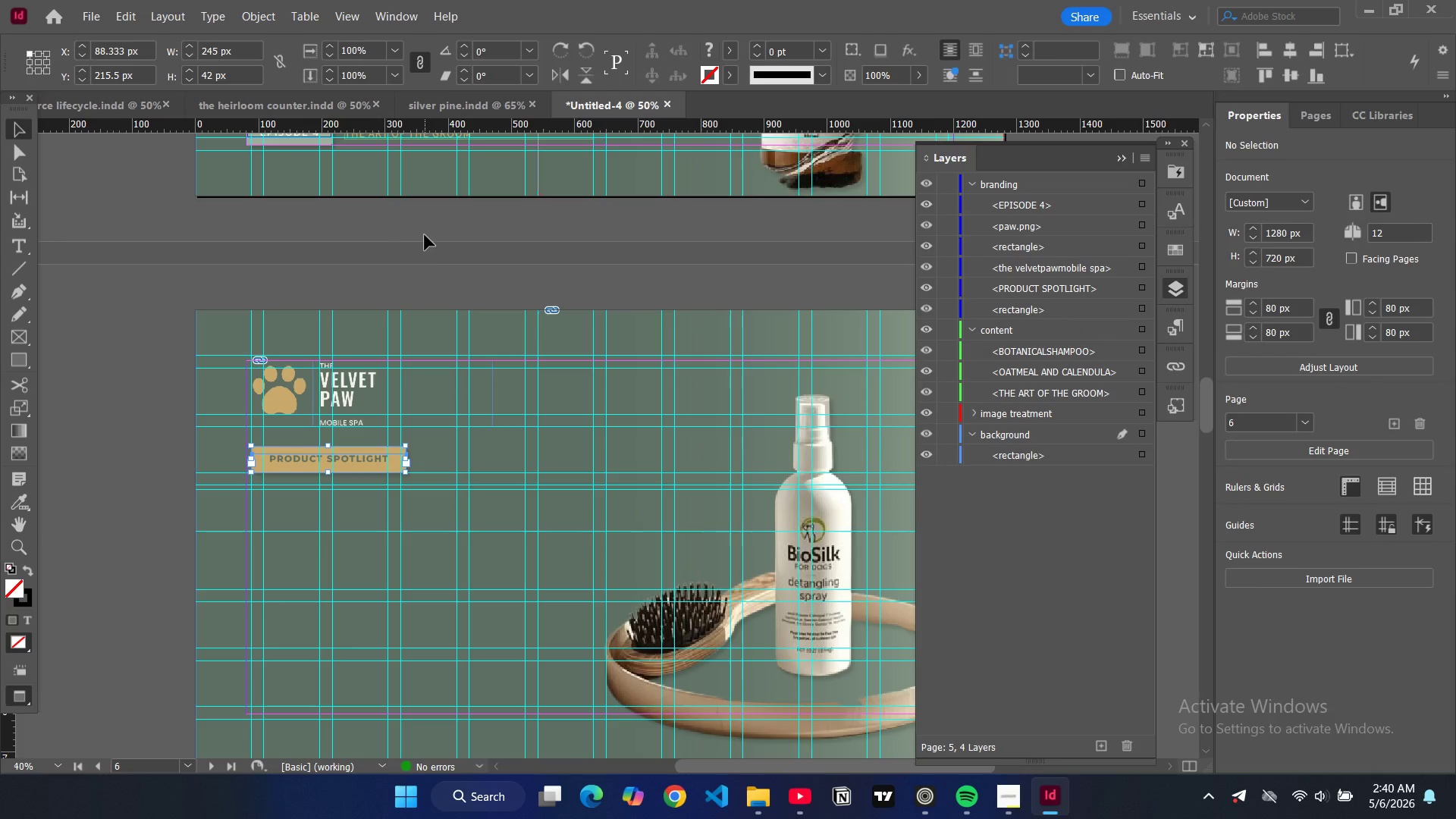 
key(W)
 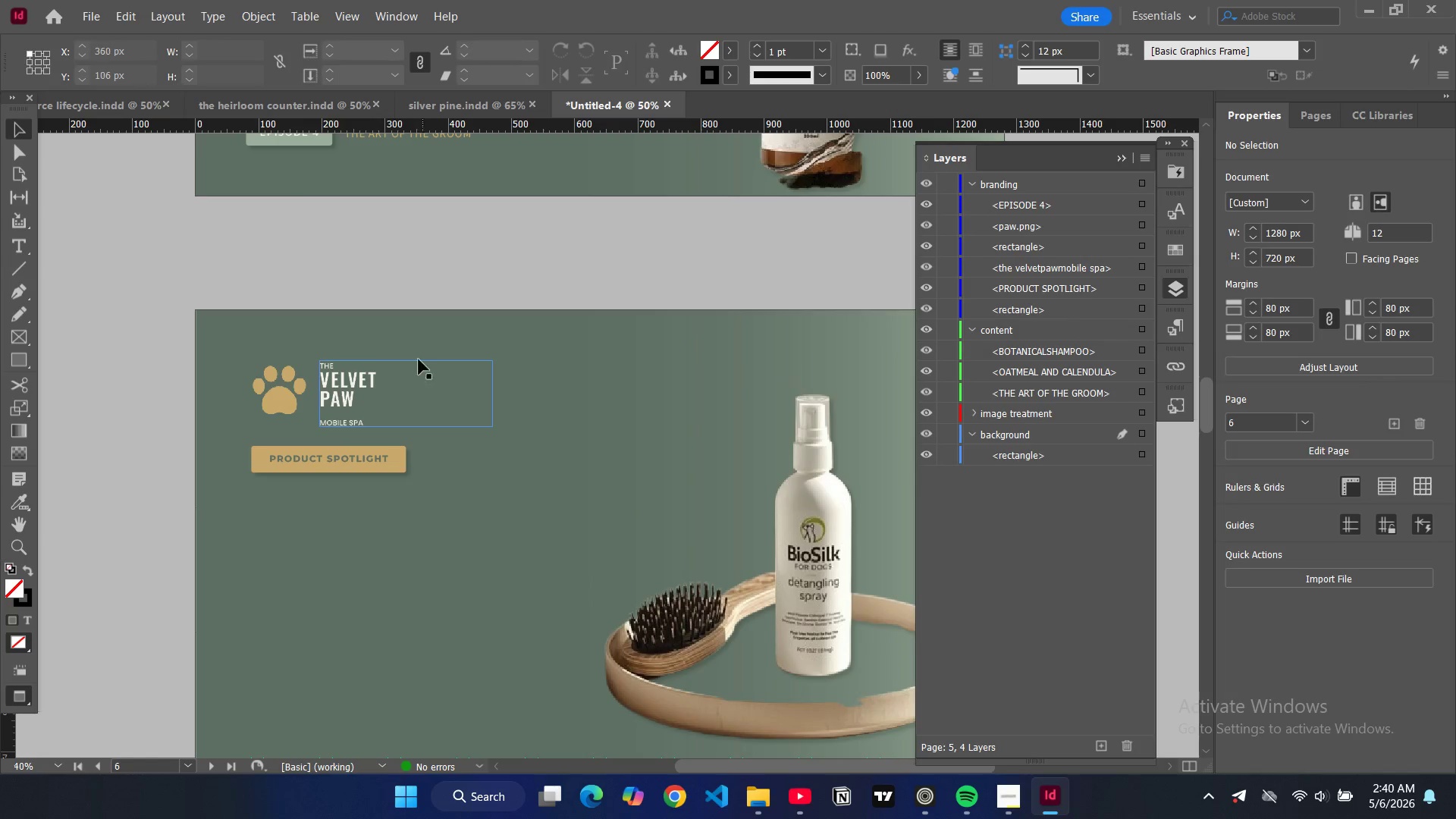 
scroll: coordinate [414, 350], scroll_direction: up, amount: 7.0
 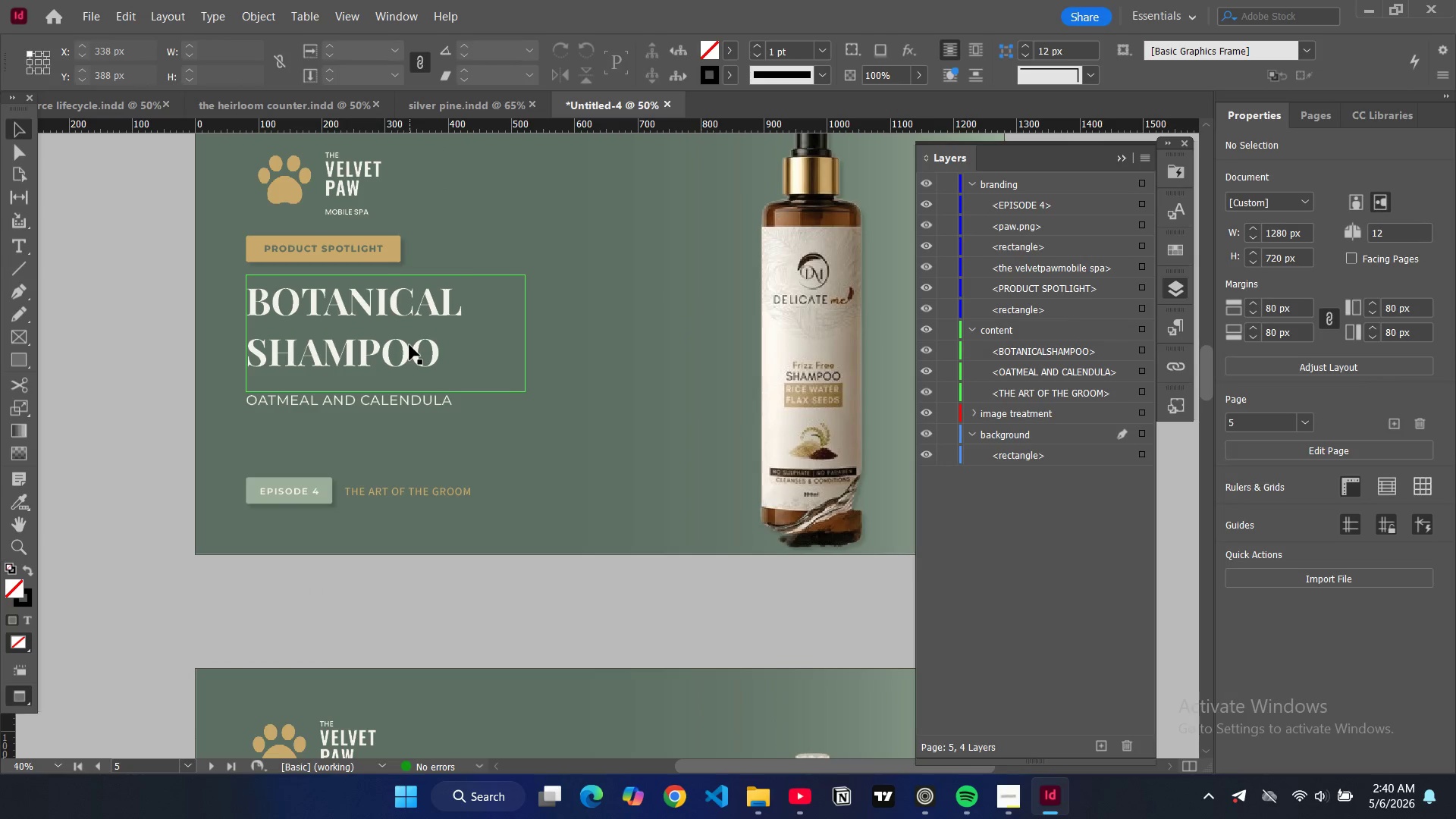 
left_click([410, 345])
 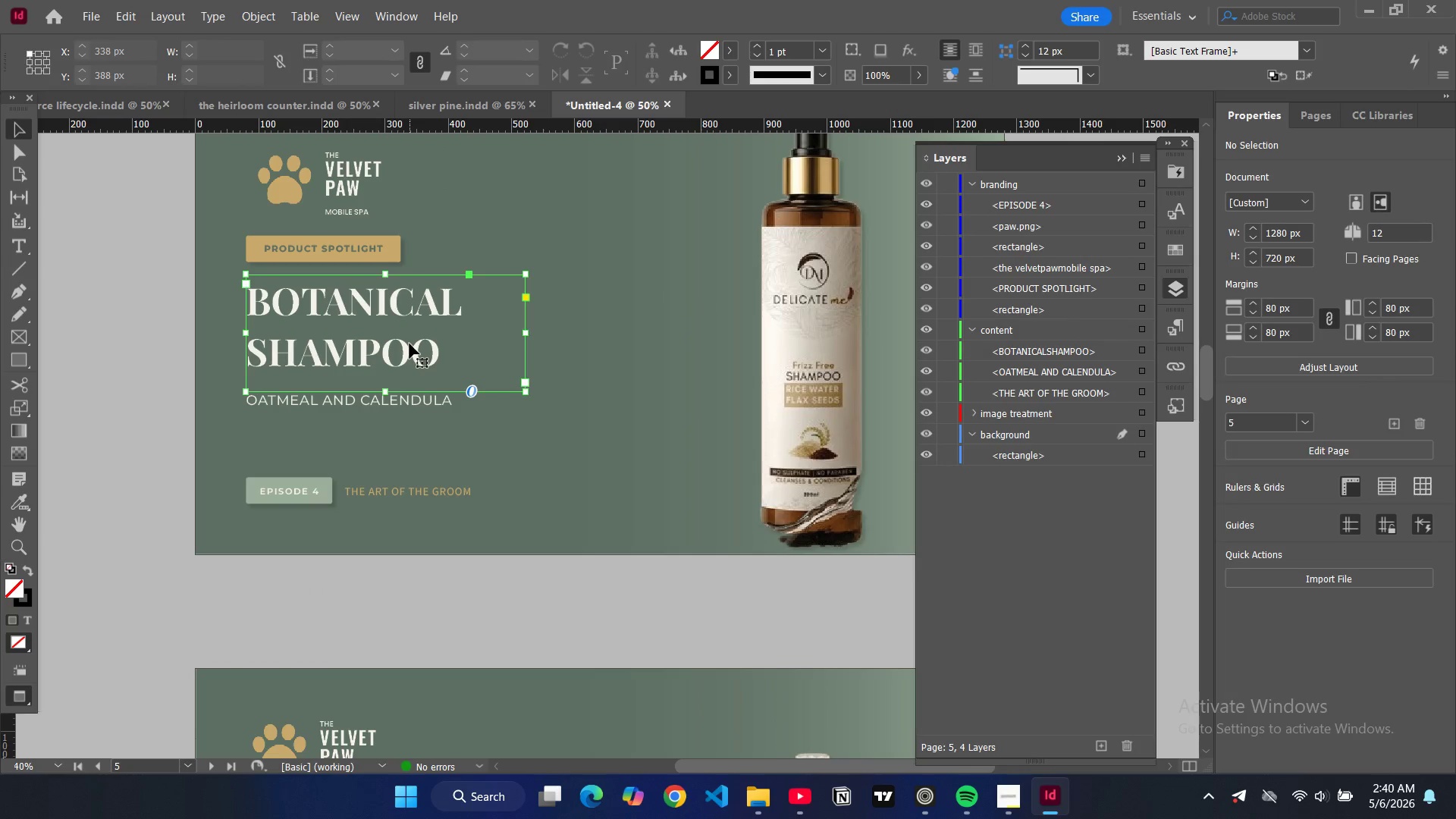 
key(Control+C)
 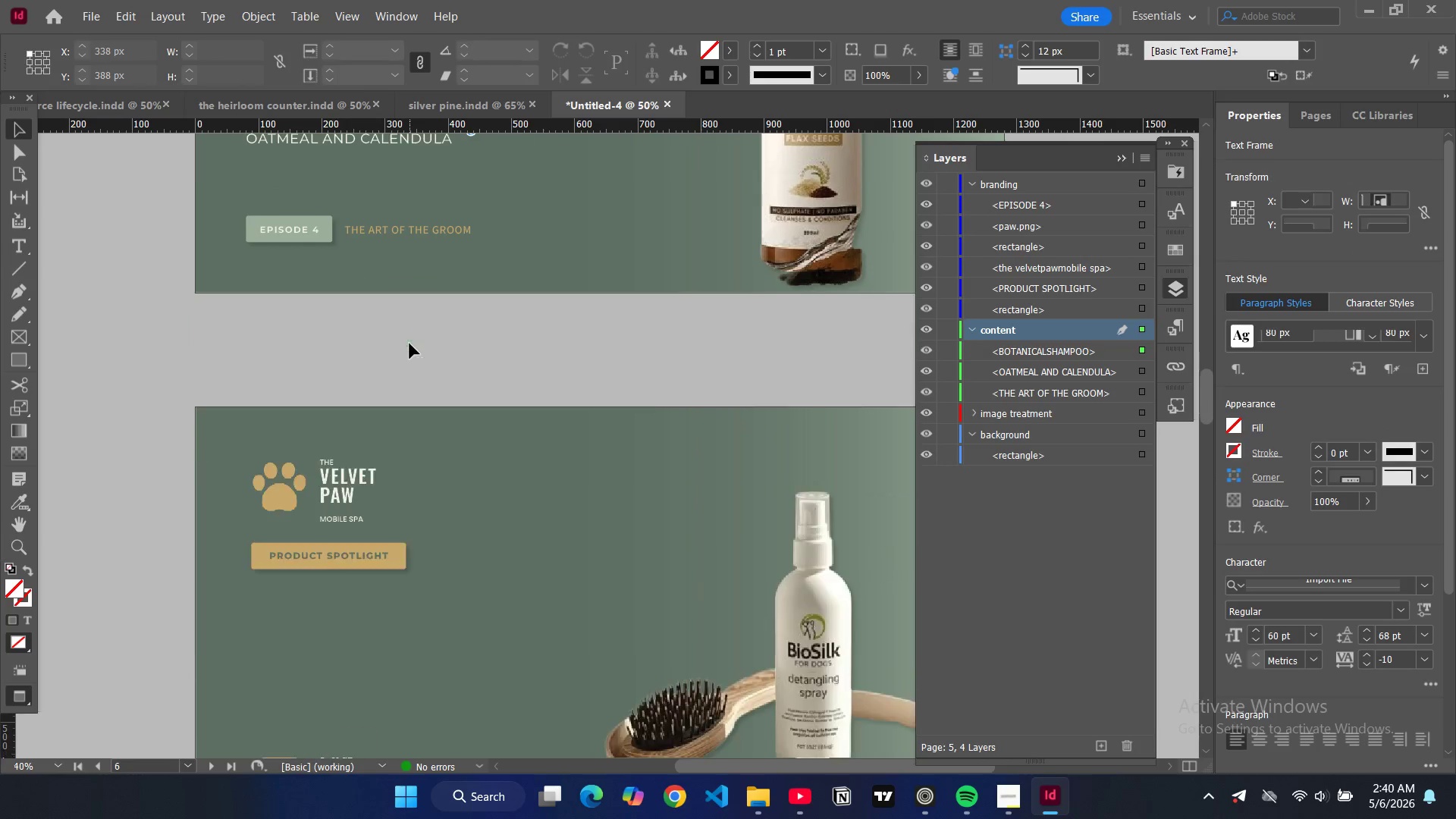 
key(W)
 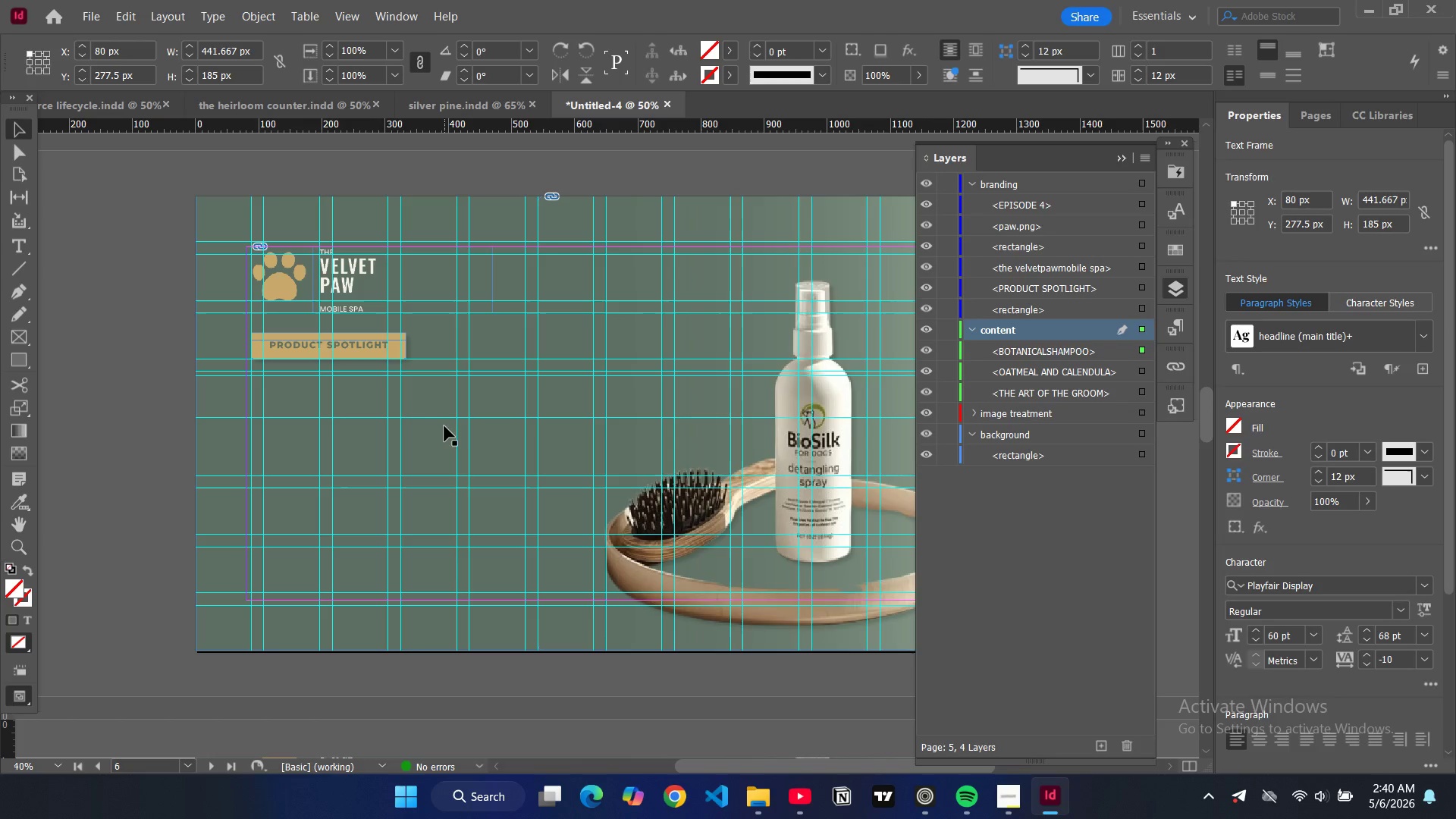 
scroll: coordinate [410, 344], scroll_direction: down, amount: 9.0
 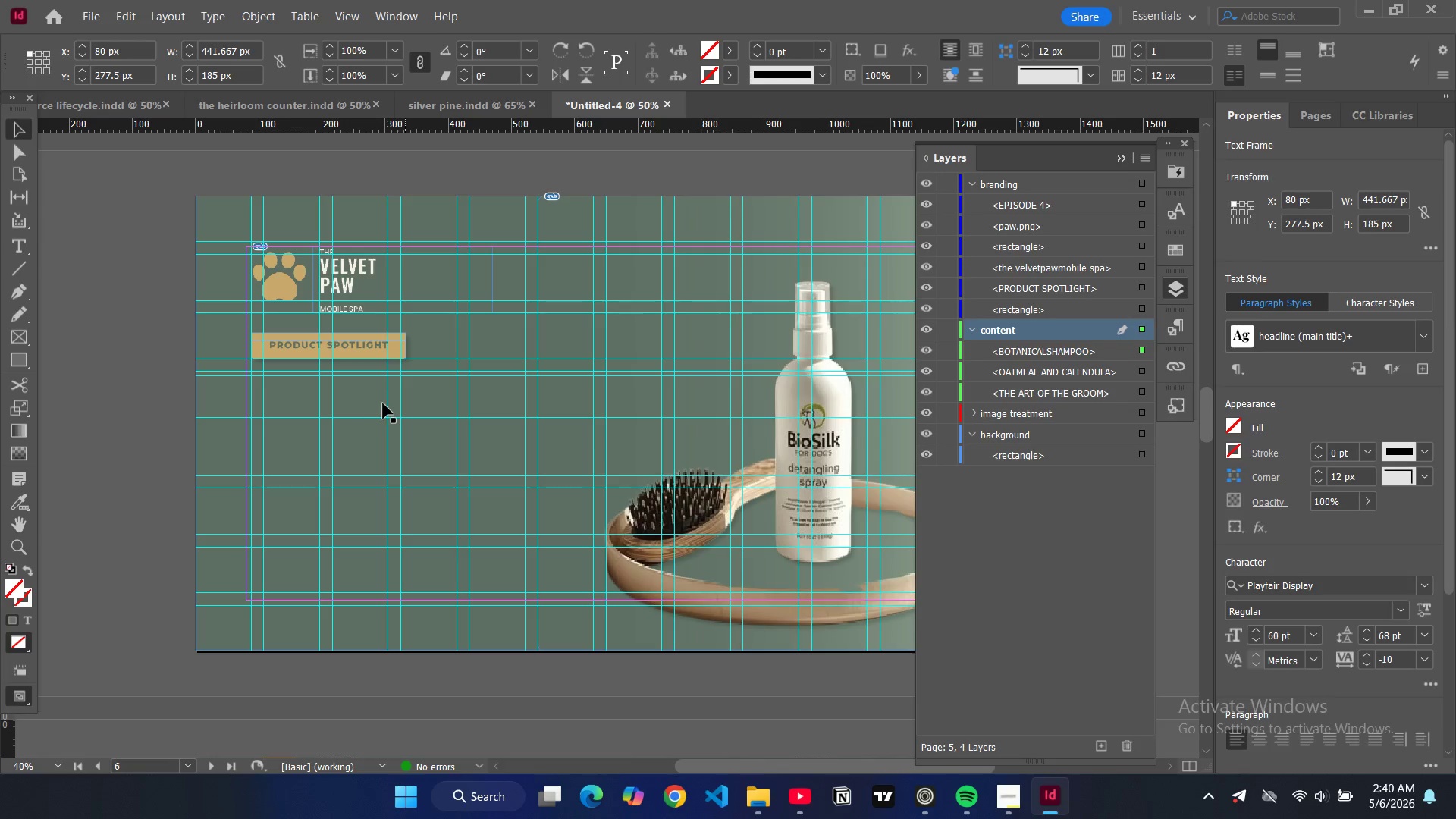 
key(Control+V)
 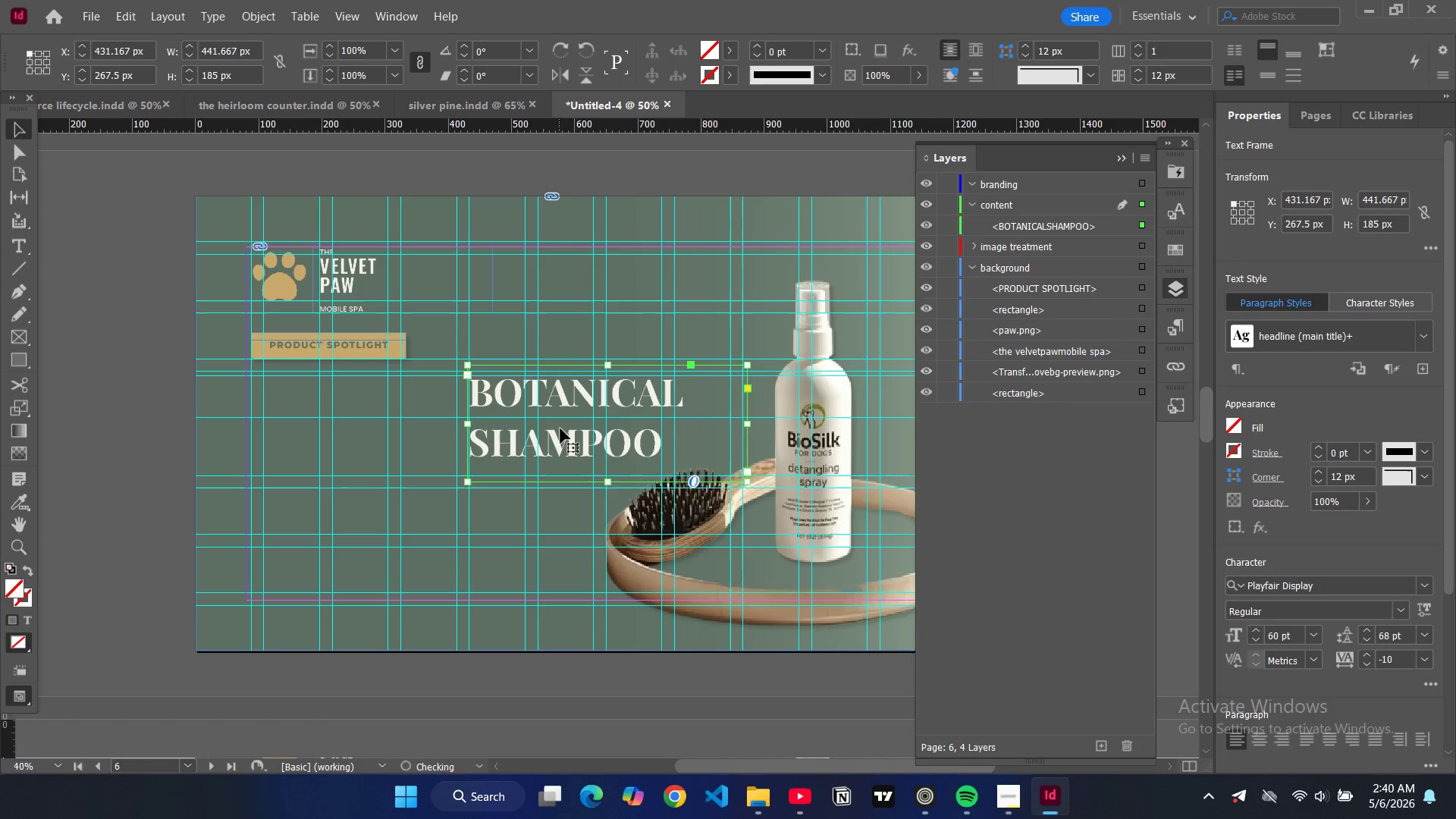 
left_click_drag(start_coordinate=[561, 430], to_coordinate=[341, 440])
 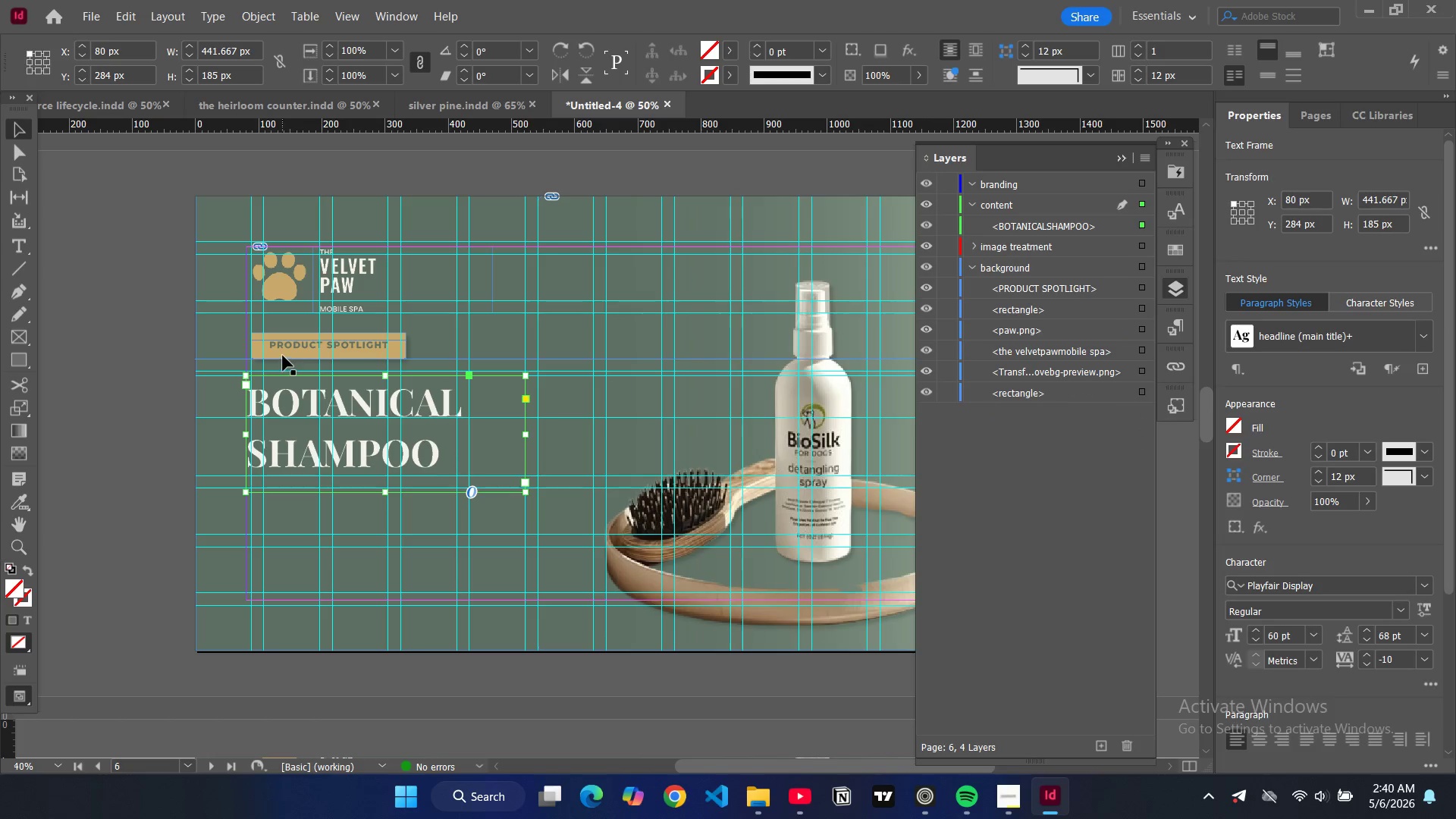 
left_click([284, 354])
 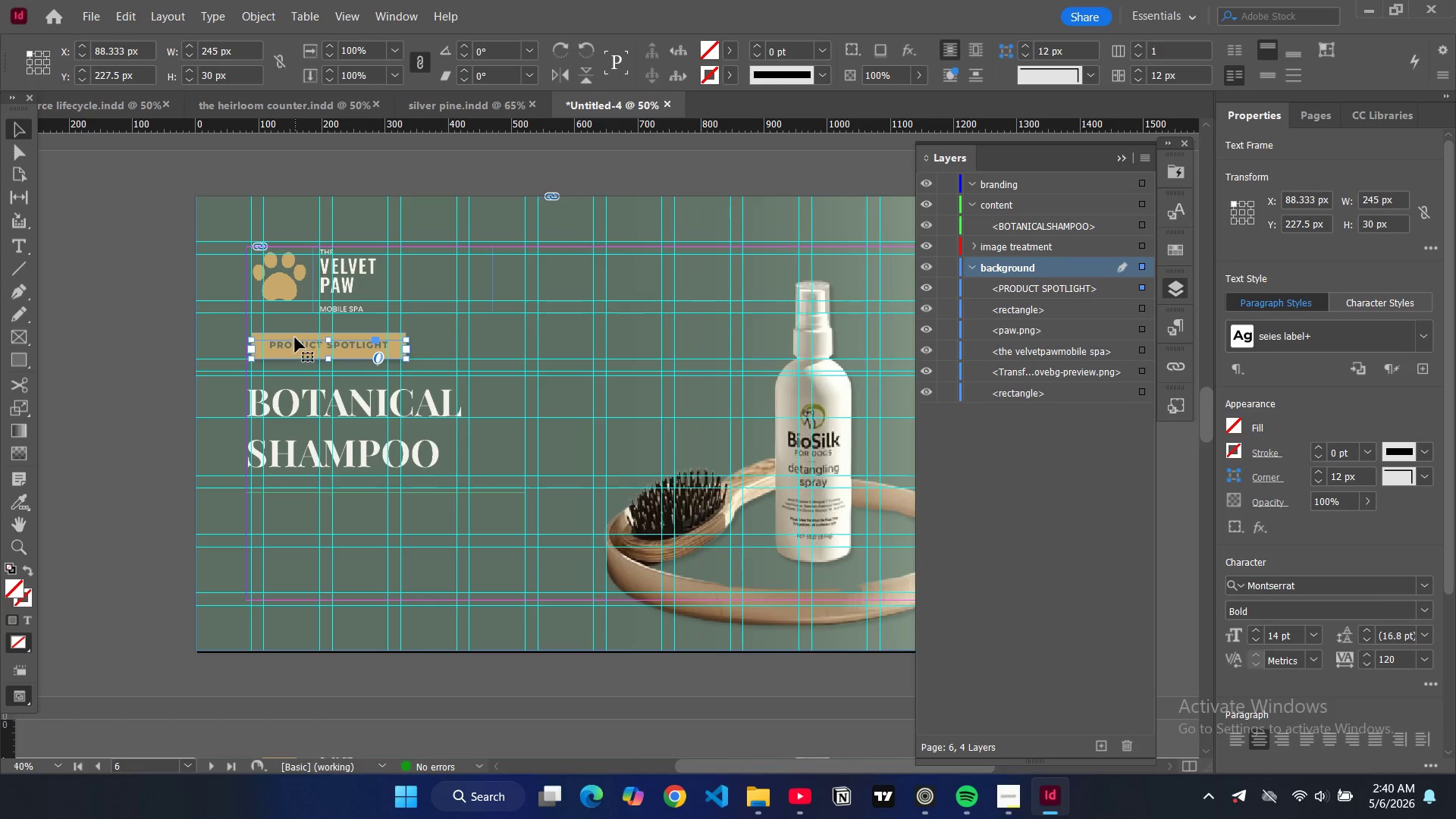 
left_click([295, 337])
 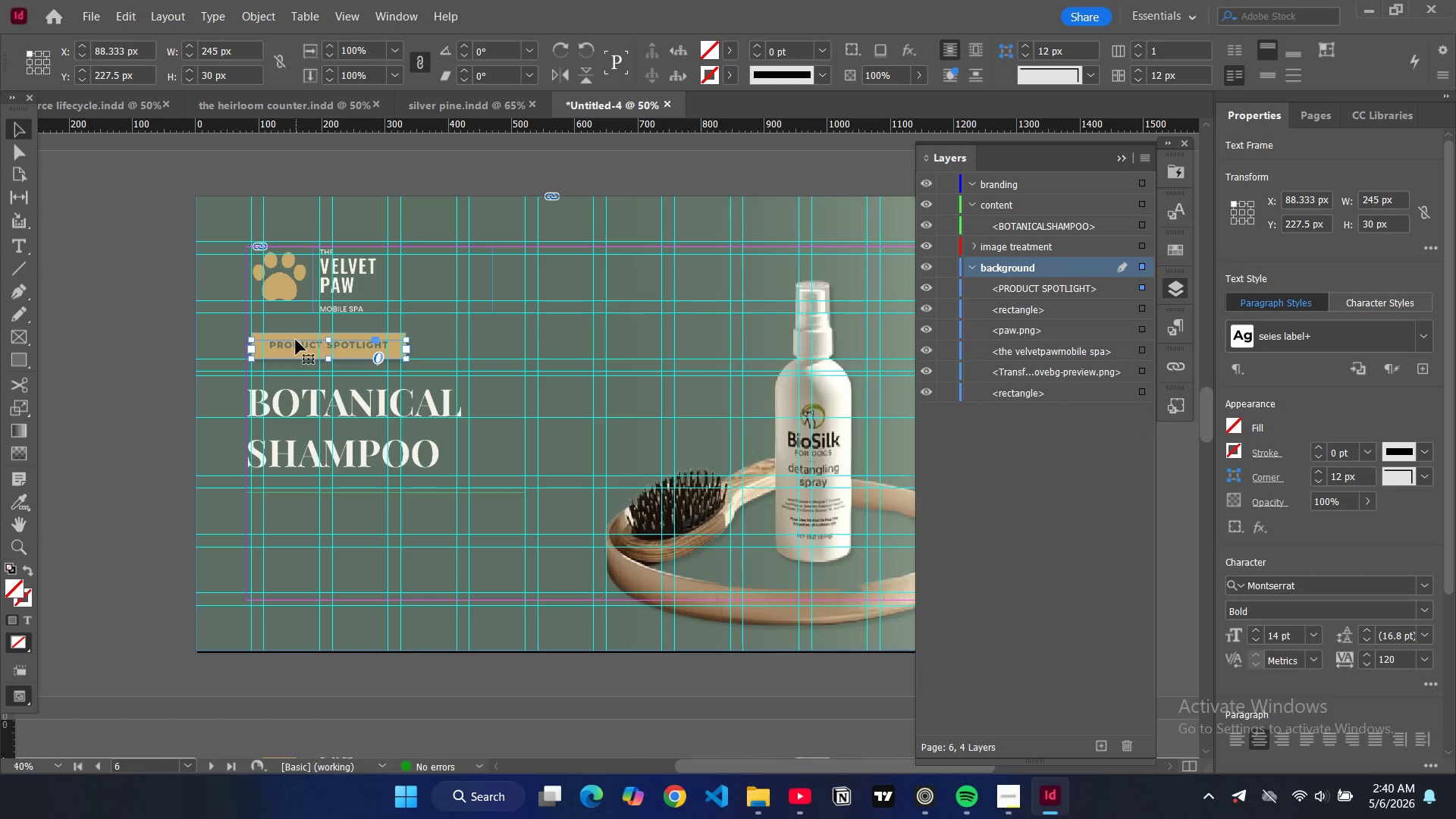 
key(Control+Z)
 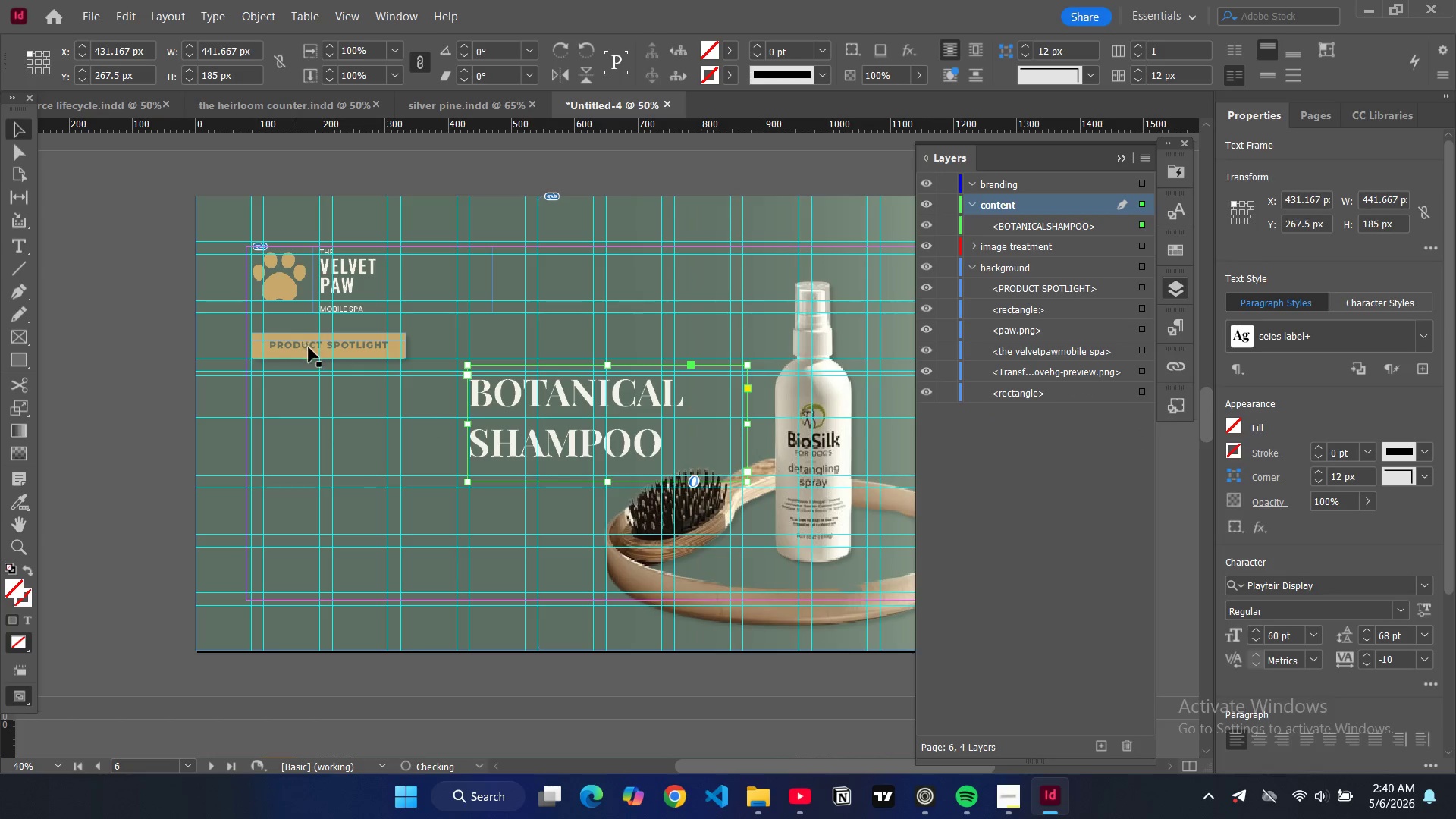 
key(Control+Z)
 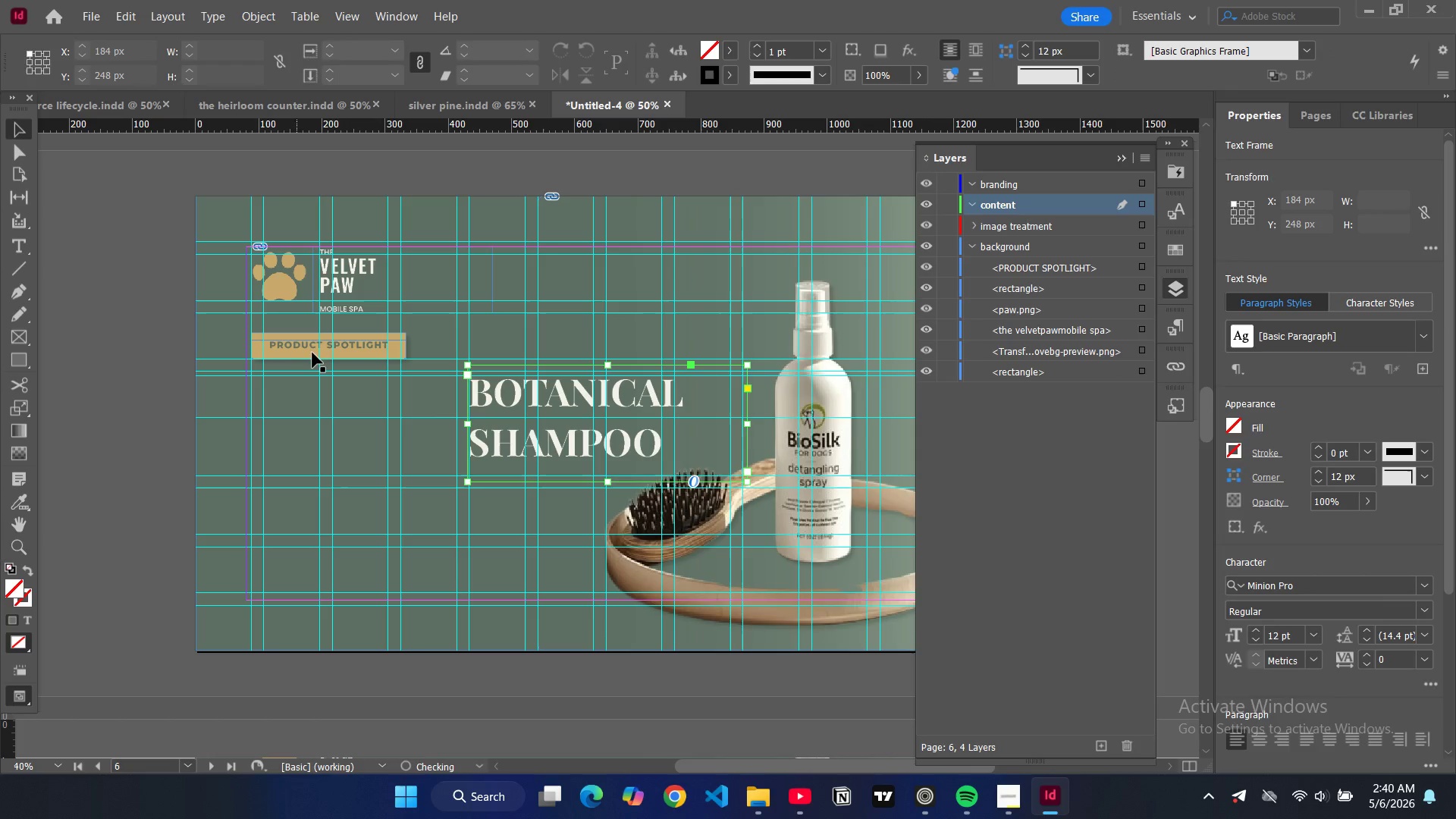 
key(Control+Z)
 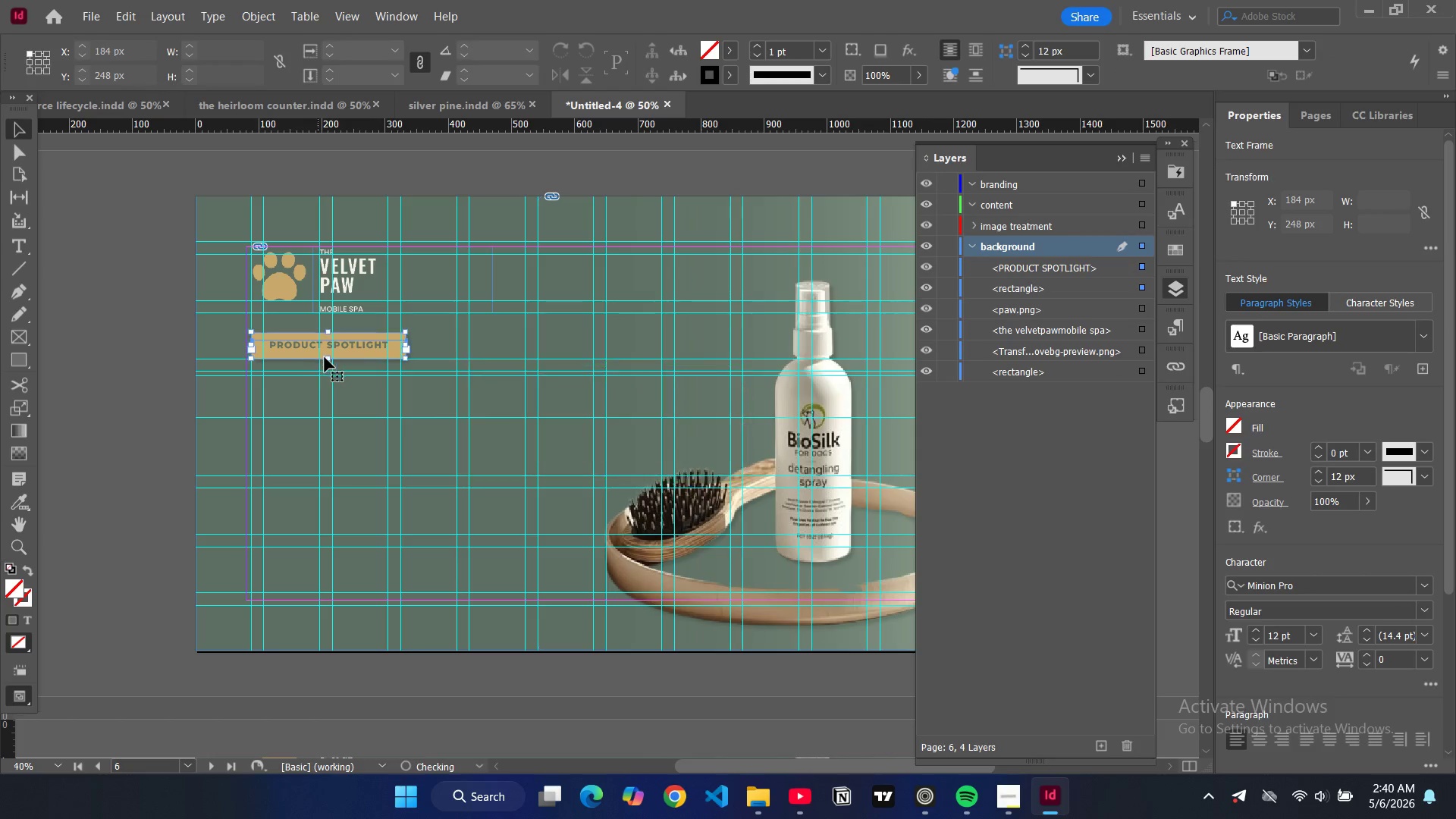 
key(Control+Z)
 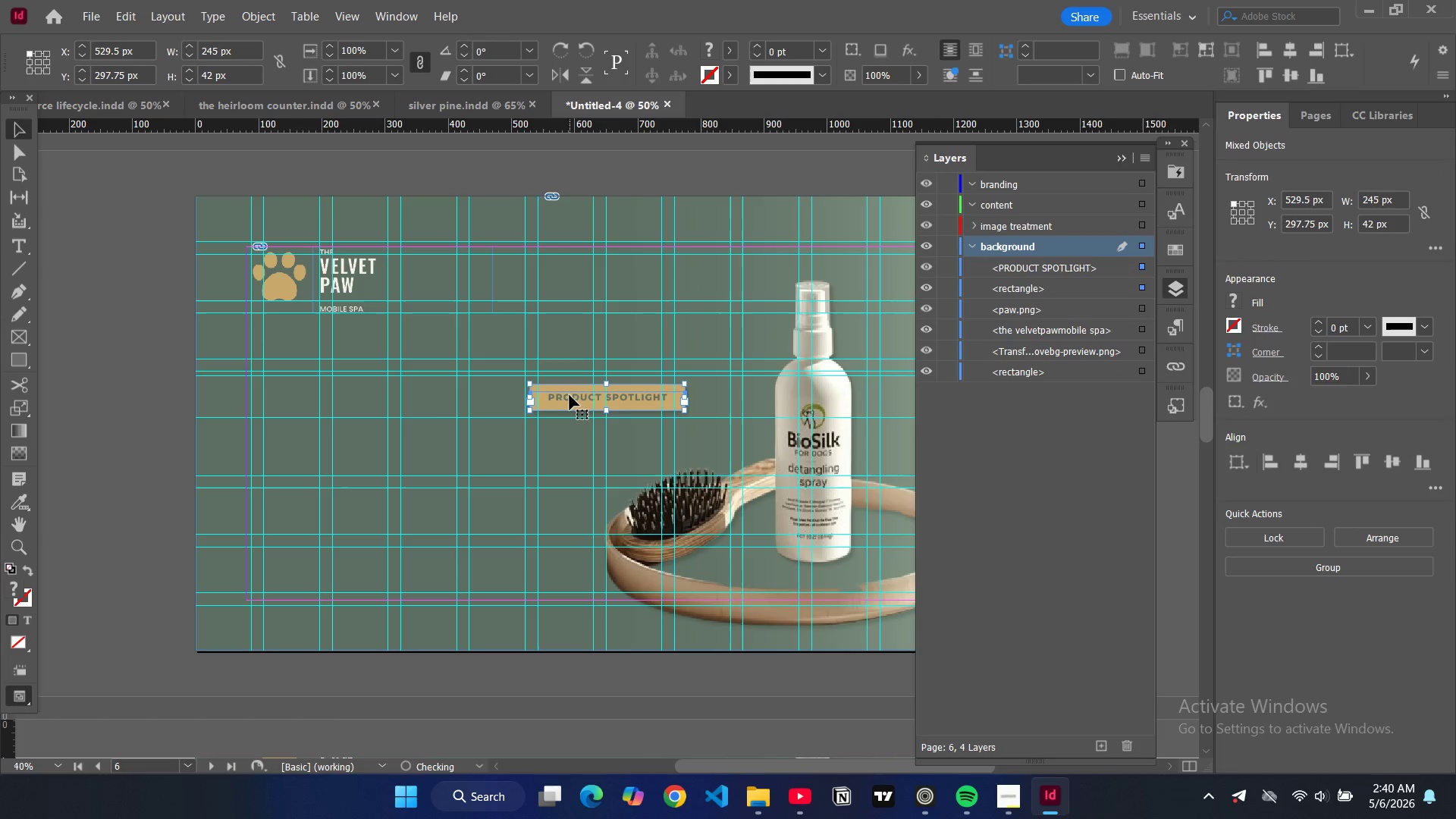 
left_click_drag(start_coordinate=[570, 395], to_coordinate=[288, 351])
 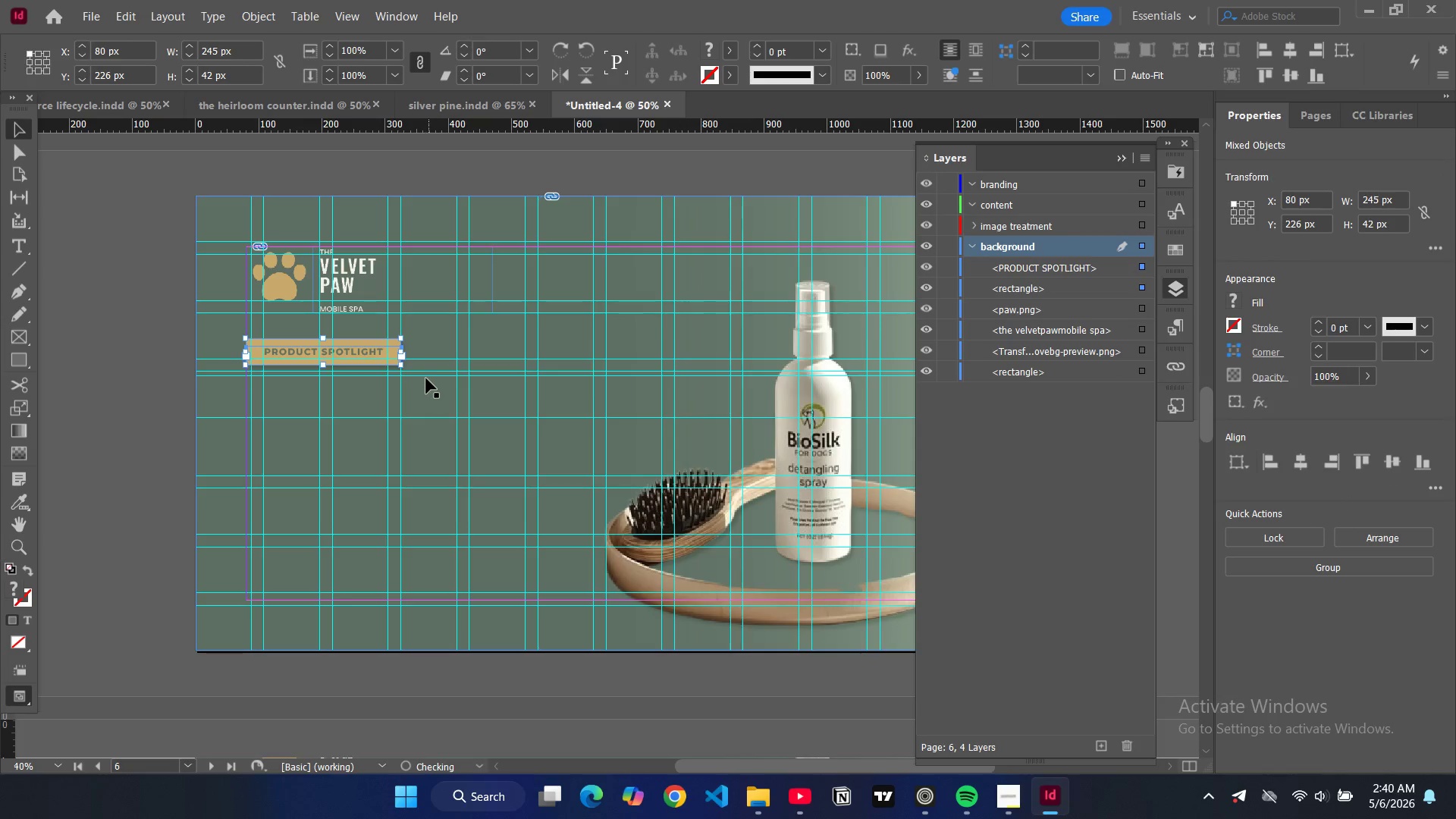 
scroll: coordinate [417, 368], scroll_direction: up, amount: 11.0
 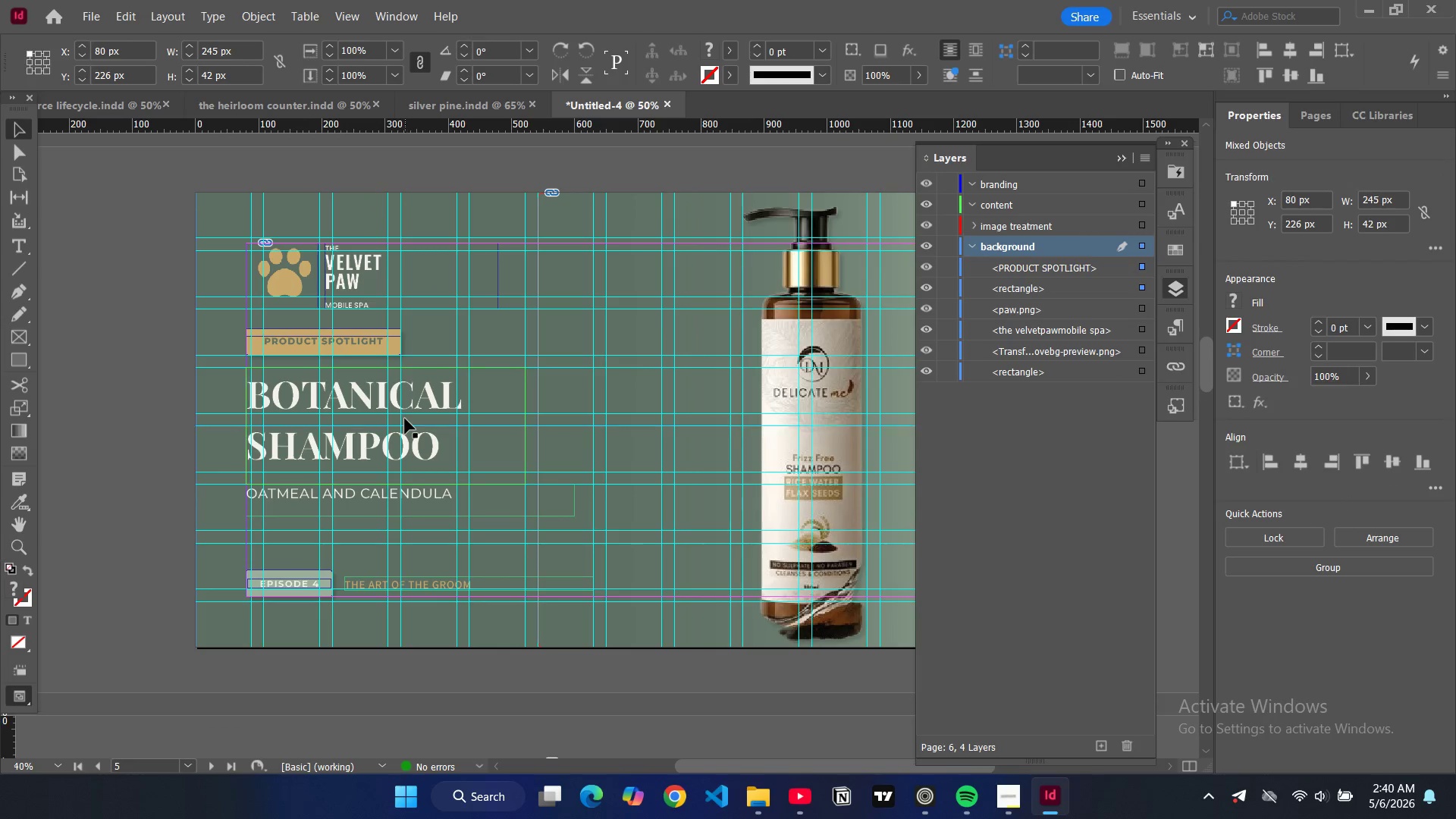 
left_click([405, 419])
 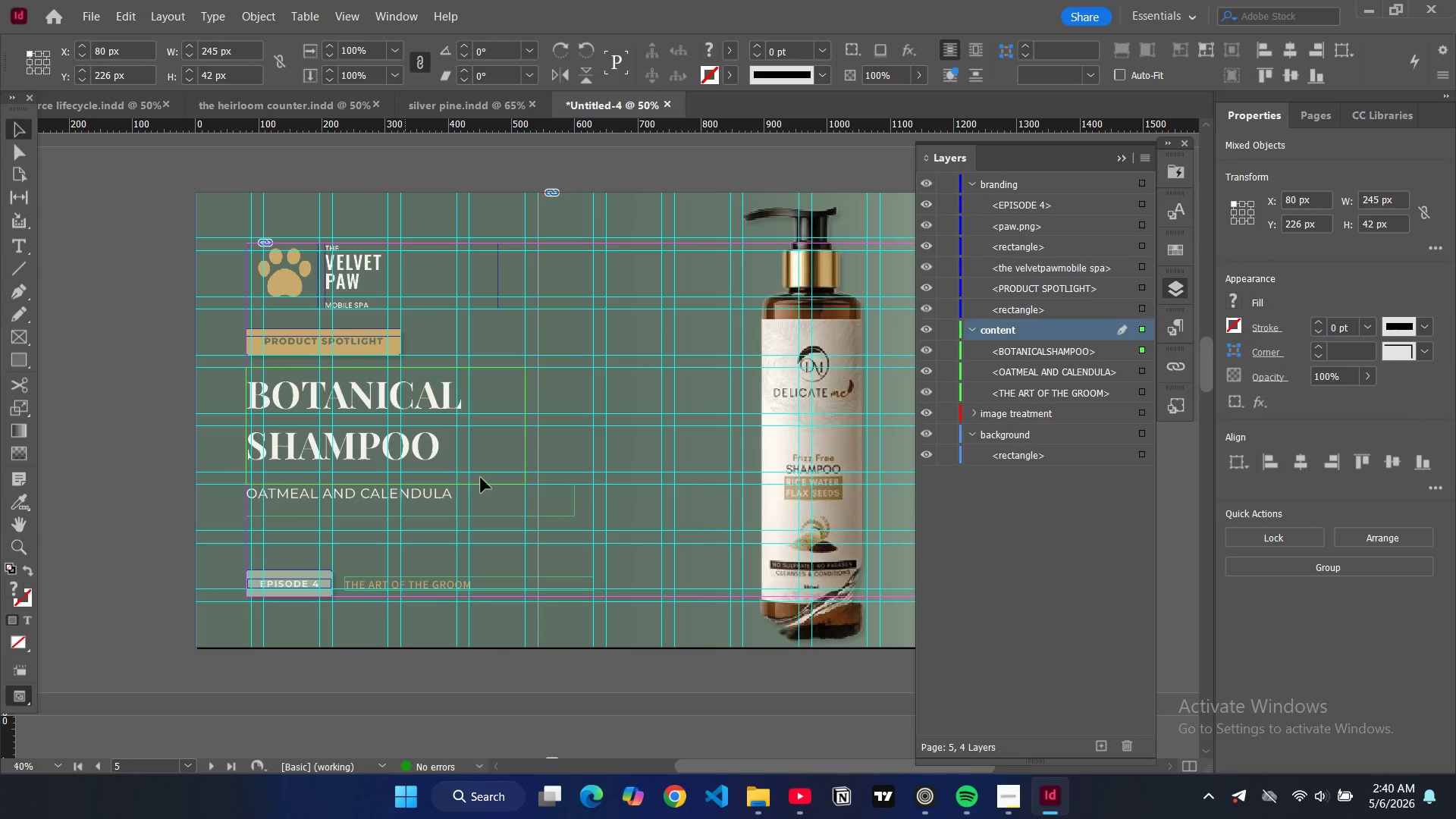 
key(Control+C)
 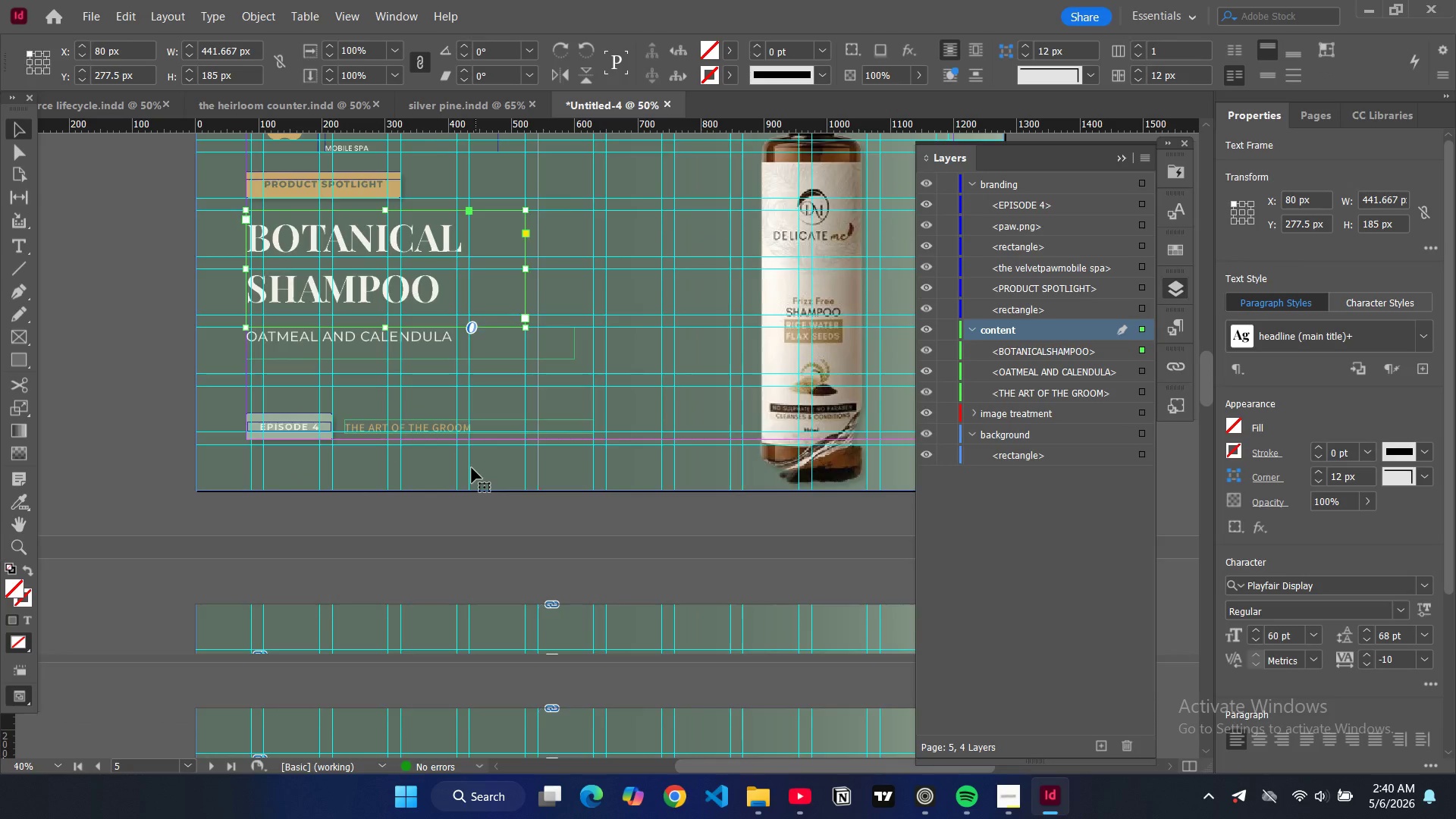 
scroll: coordinate [466, 468], scroll_direction: down, amount: 10.0
 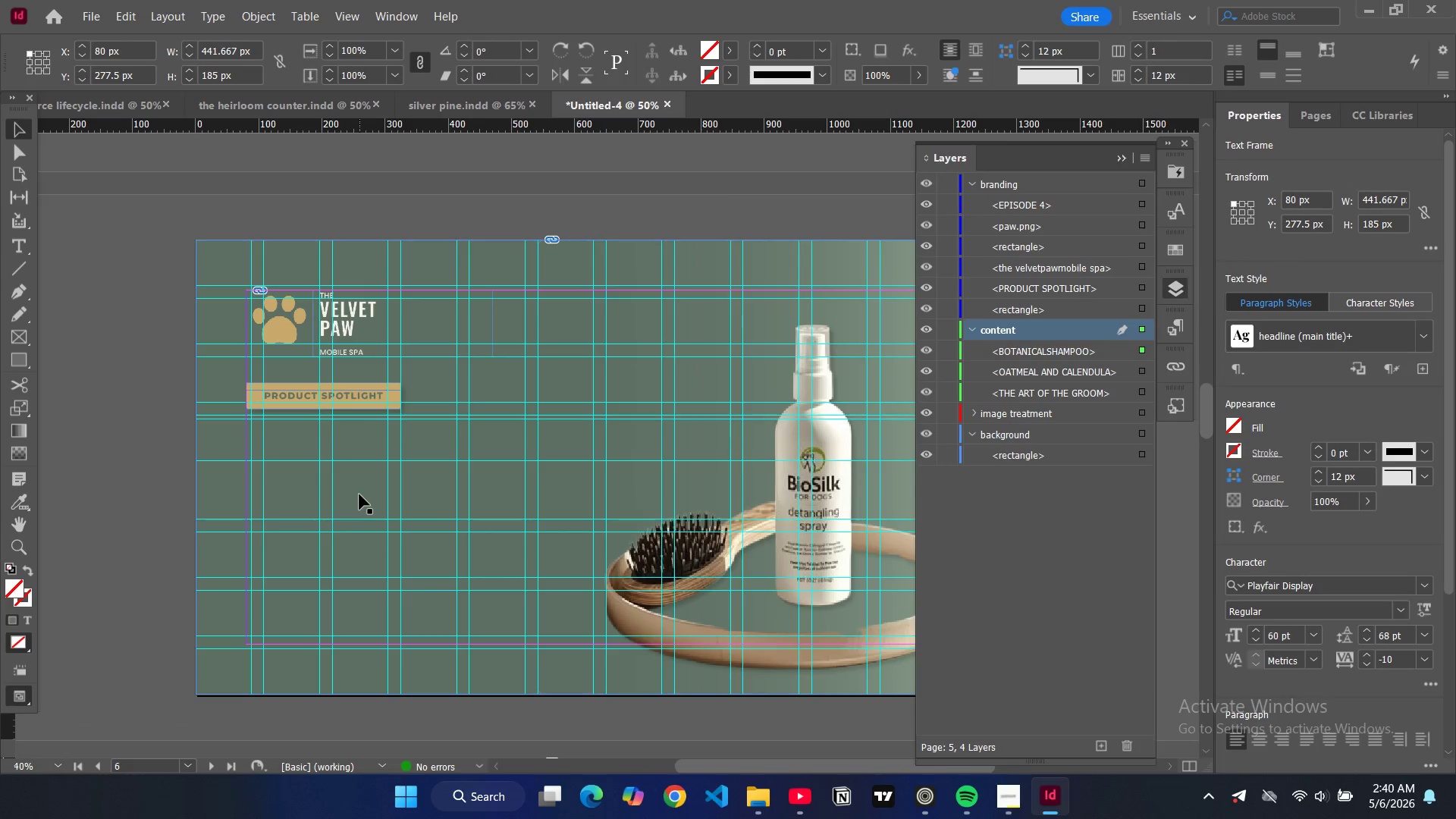 
left_click([359, 494])
 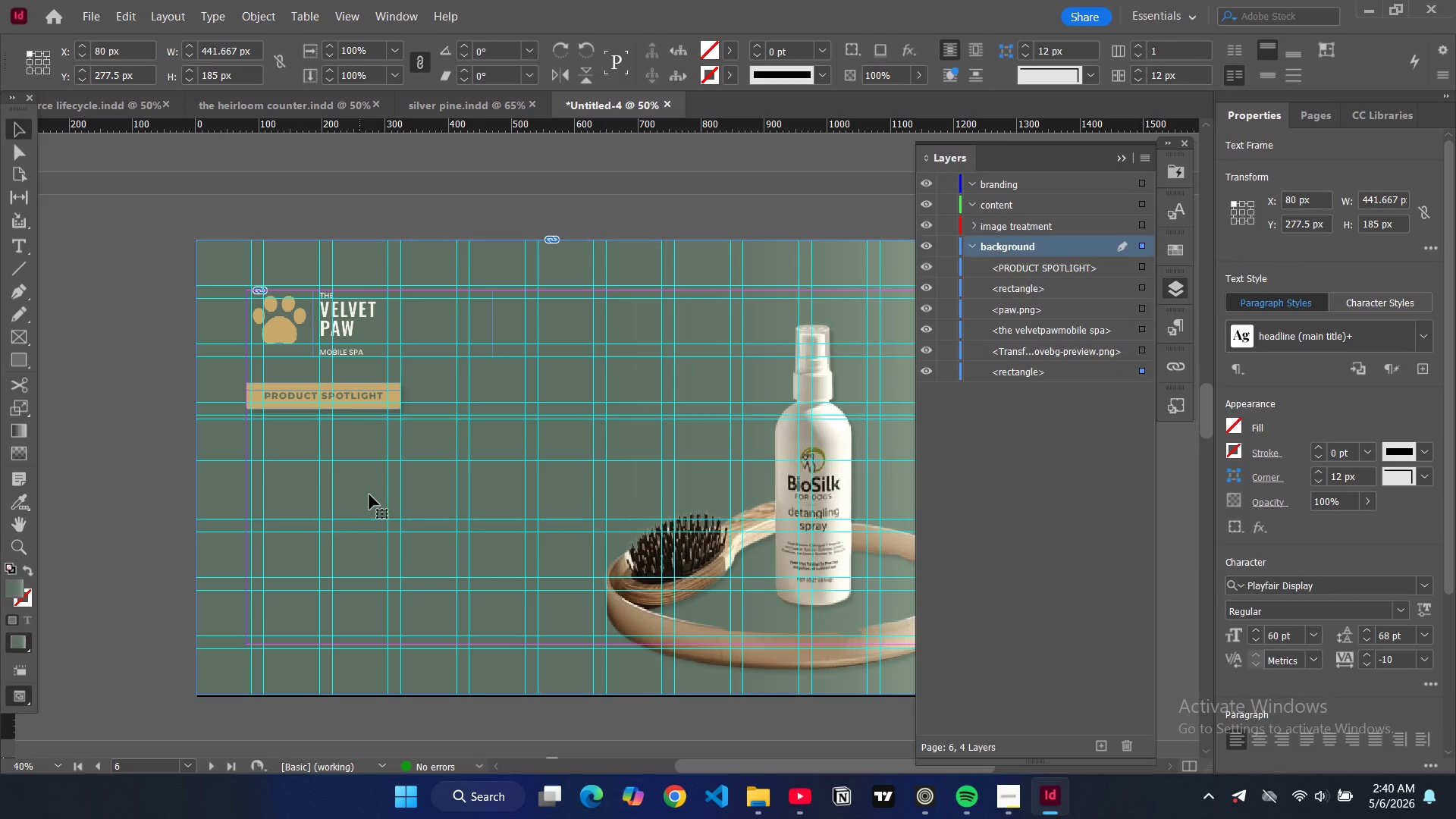 
key(Control+V)
 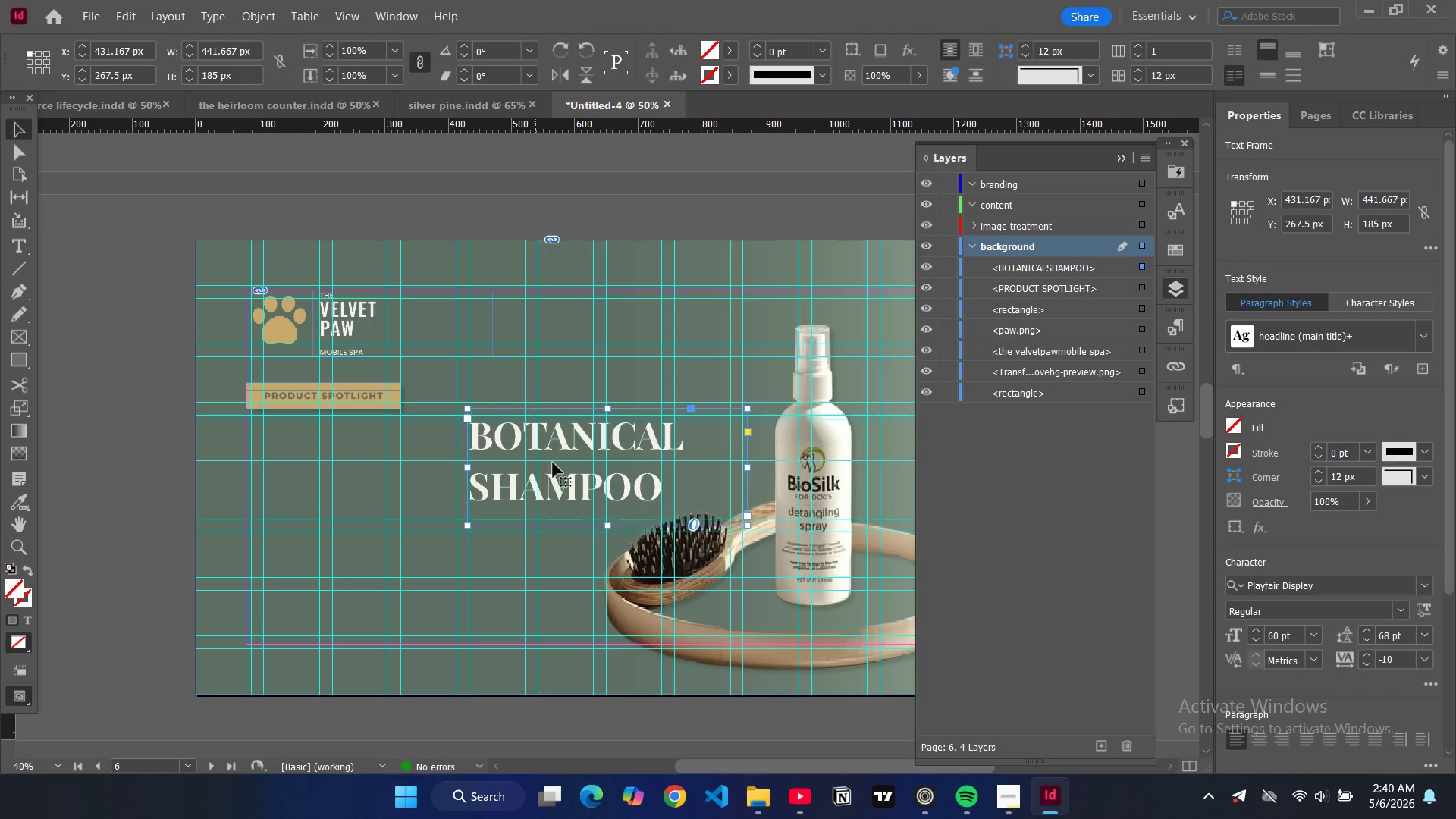 
left_click_drag(start_coordinate=[558, 463], to_coordinate=[339, 477])
 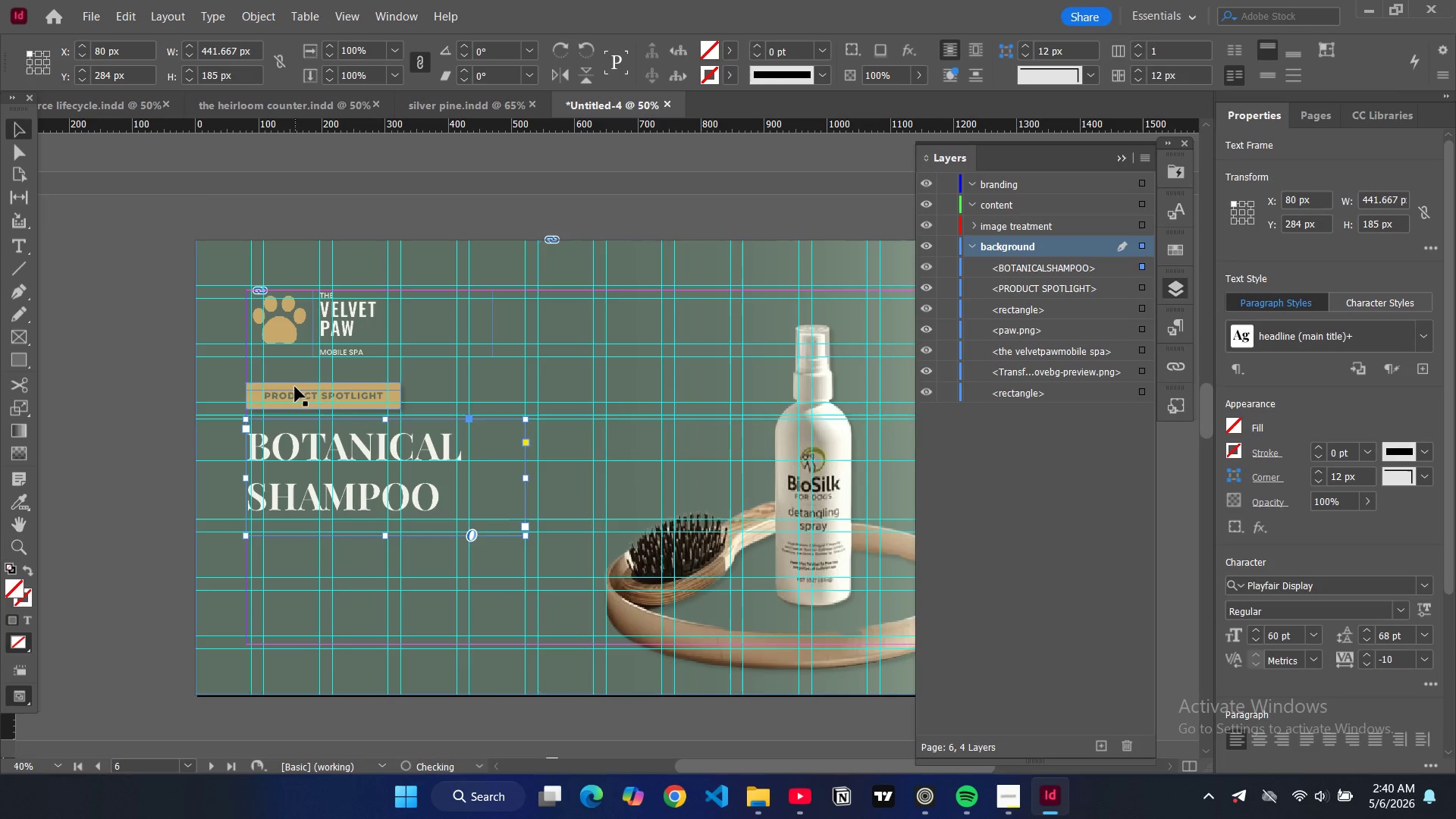 
left_click_drag(start_coordinate=[295, 387], to_coordinate=[297, 377])
 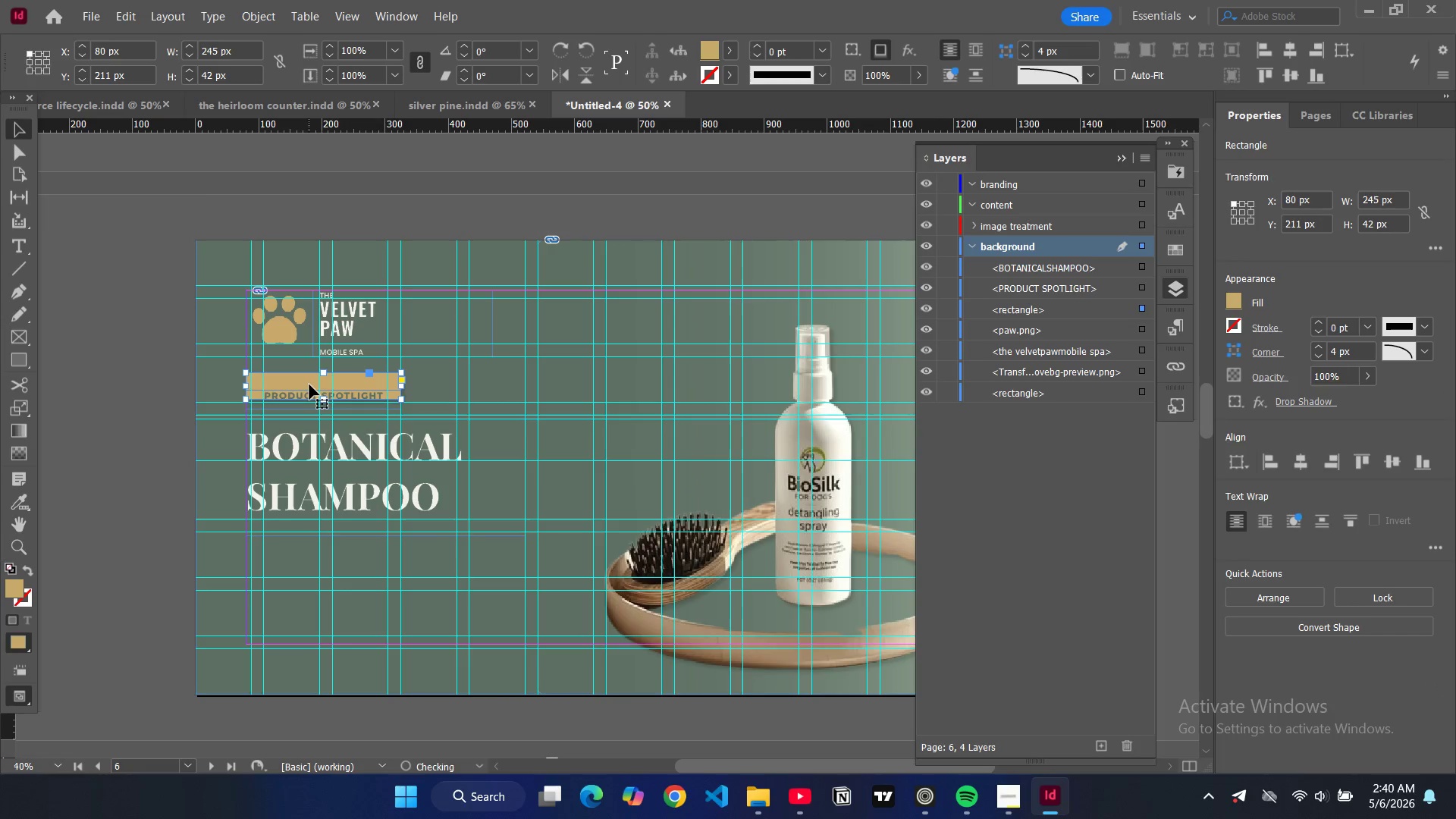 
key(Control+Z)
 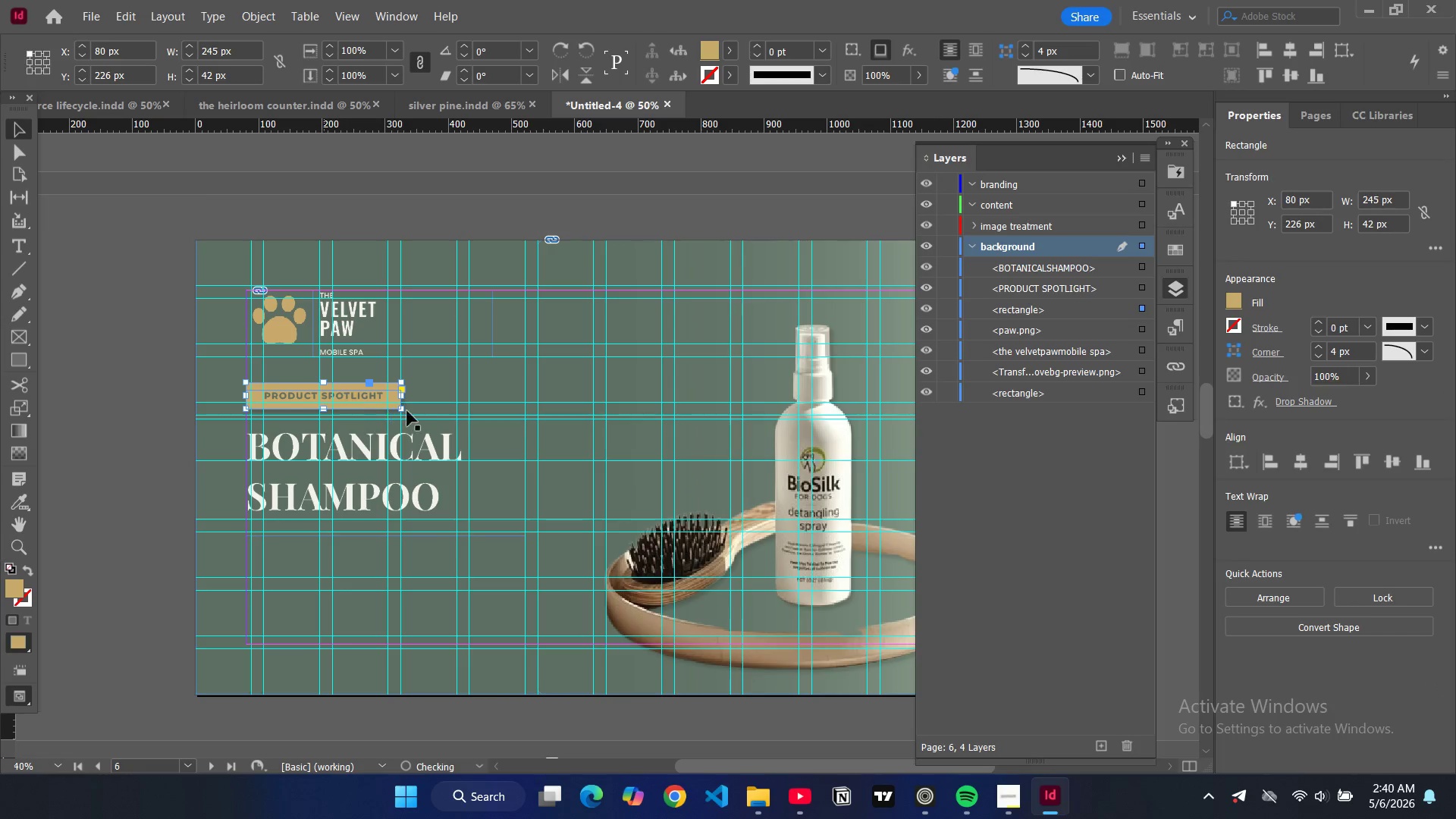 
key(Control+Z)
 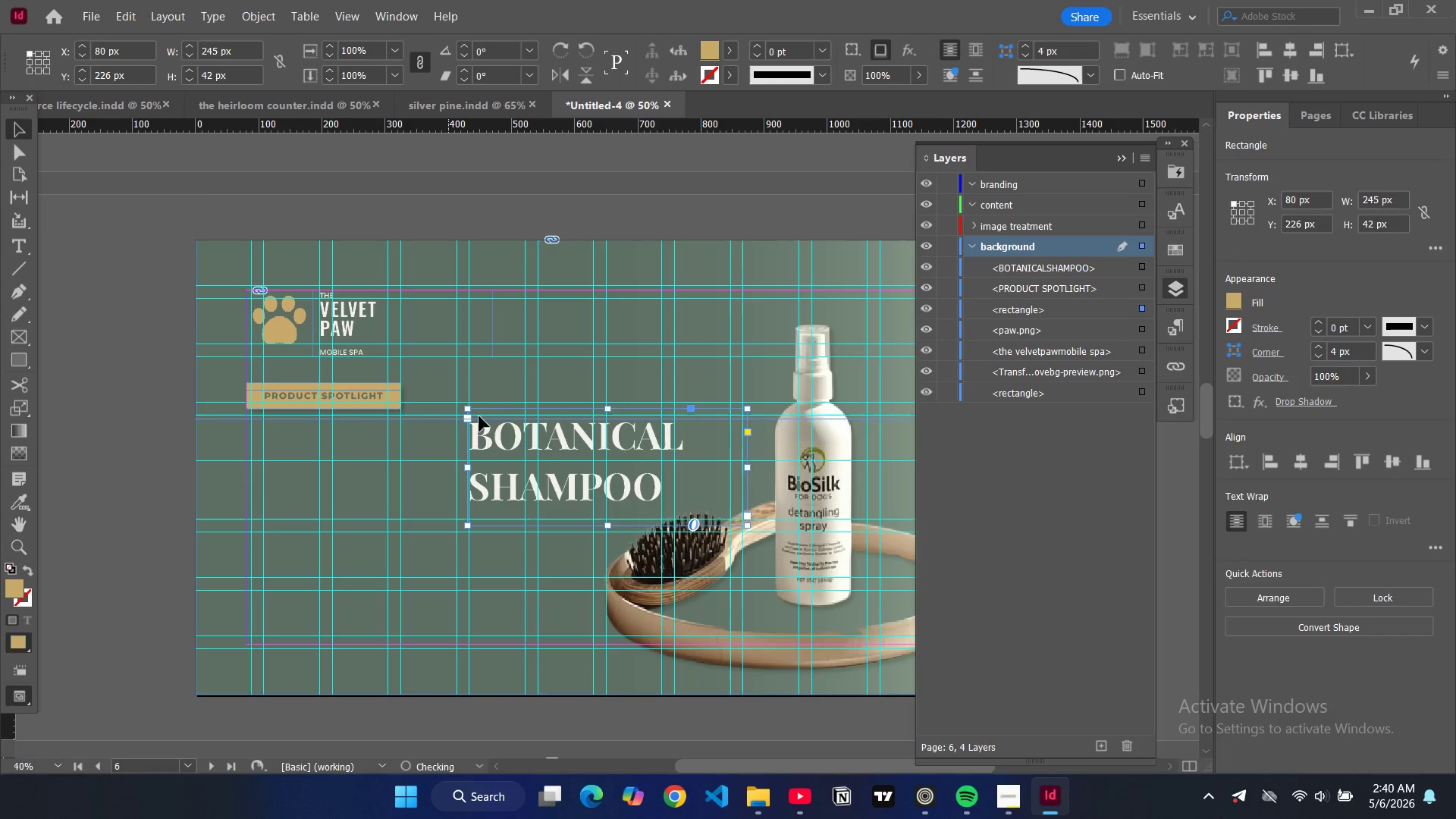 
key(Control+Z)
 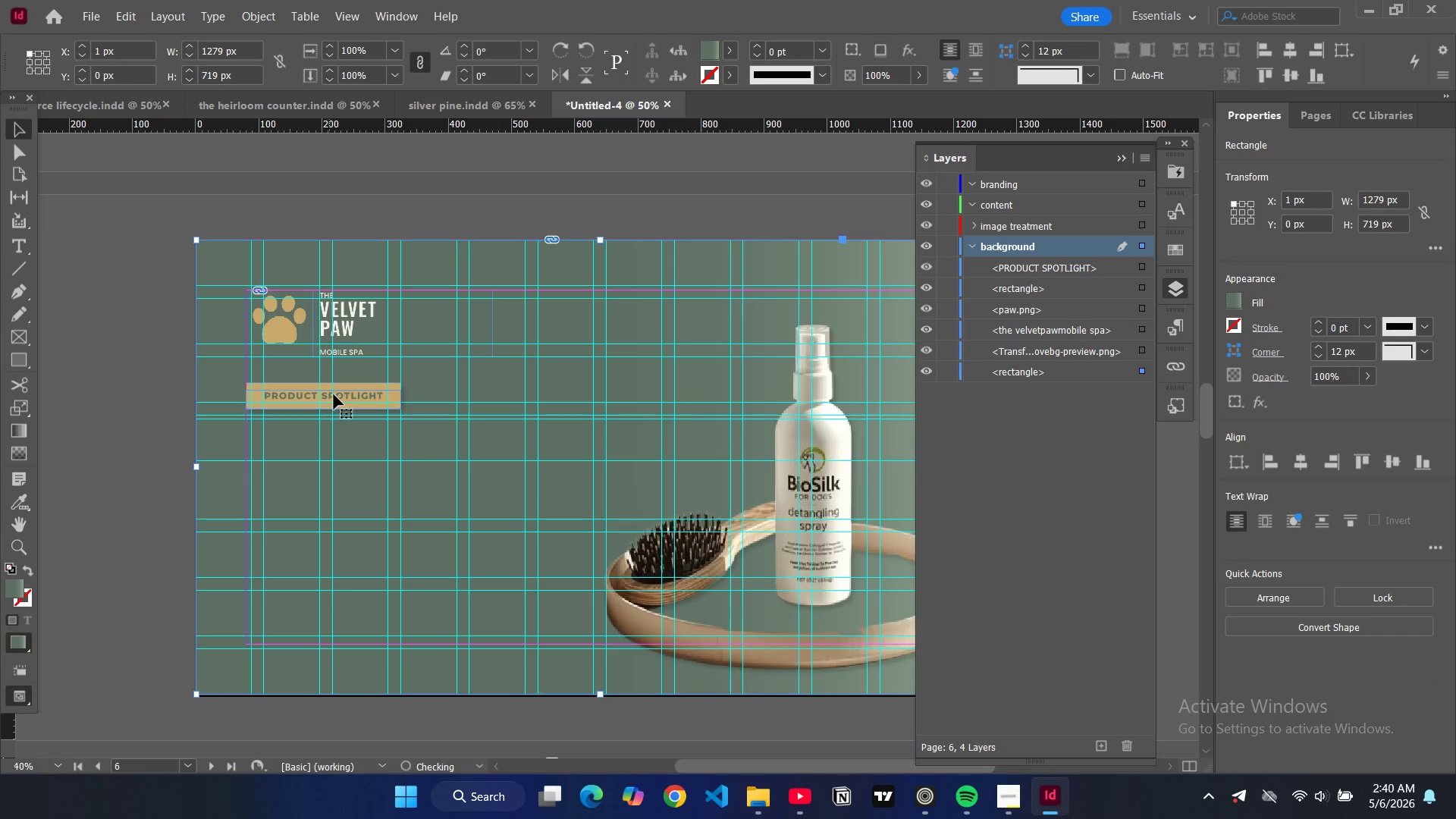 
key(Control+Z)
 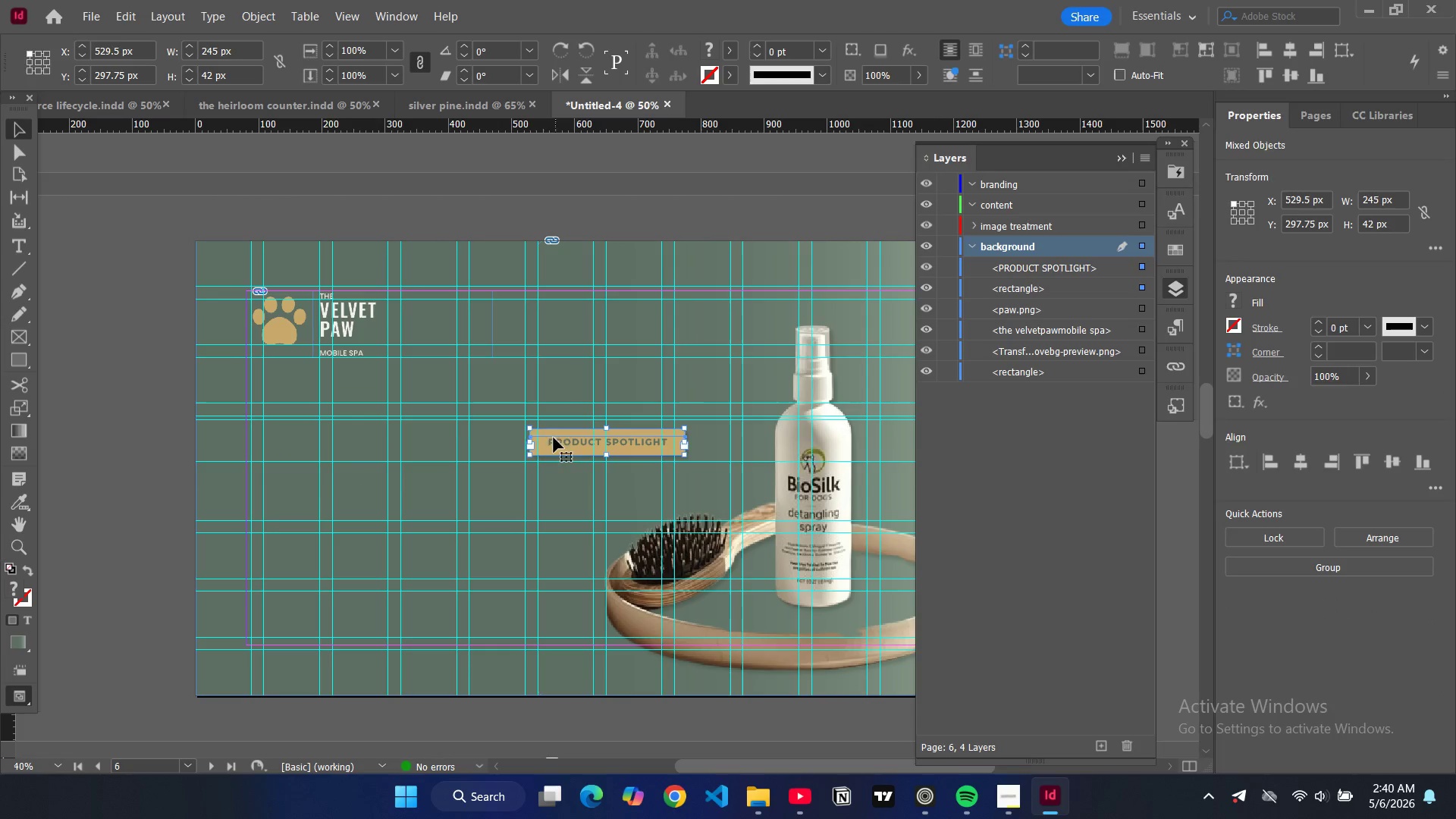 
left_click_drag(start_coordinate=[556, 438], to_coordinate=[274, 386])
 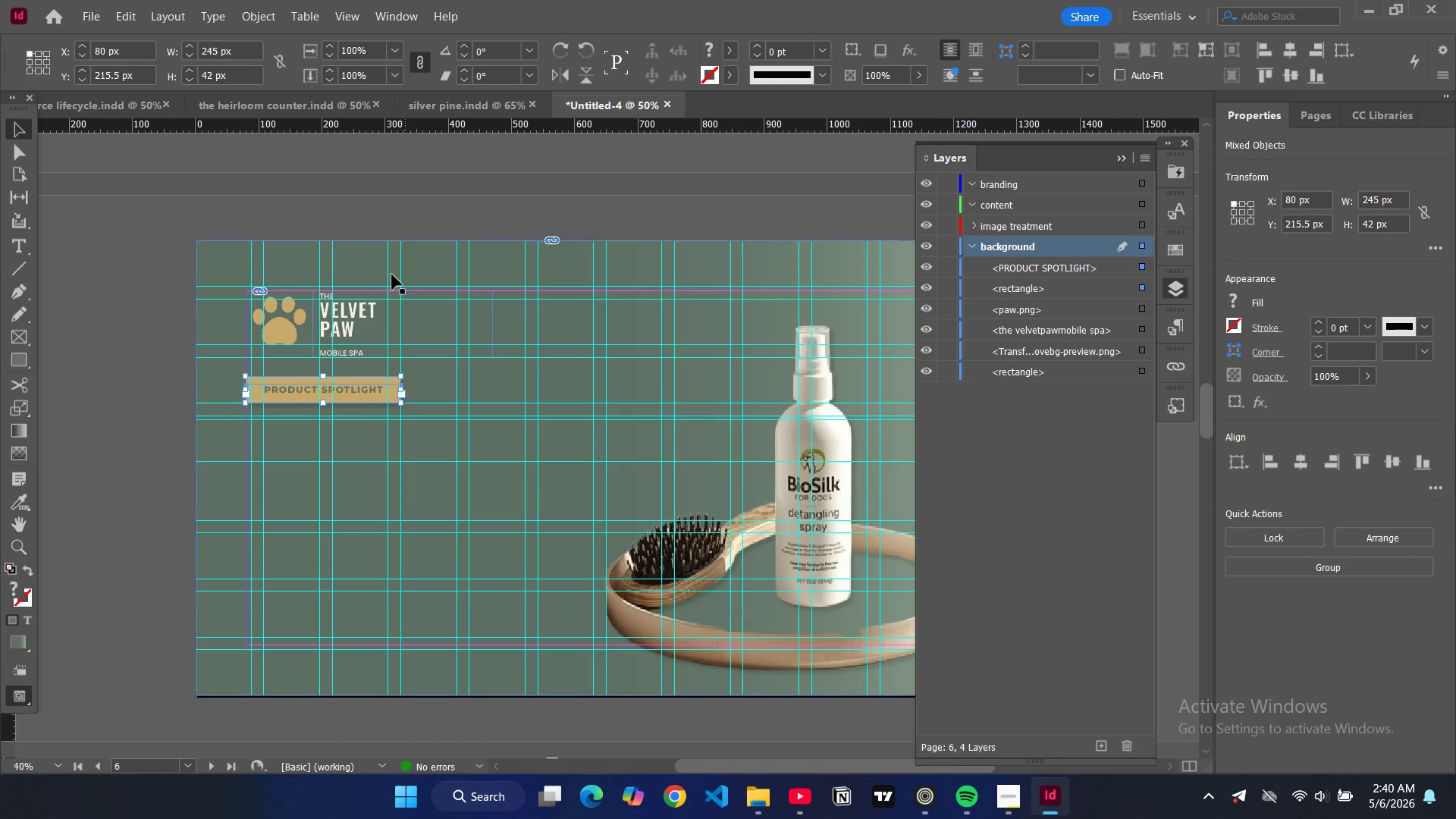 
scroll: coordinate [390, 275], scroll_direction: up, amount: 8.0
 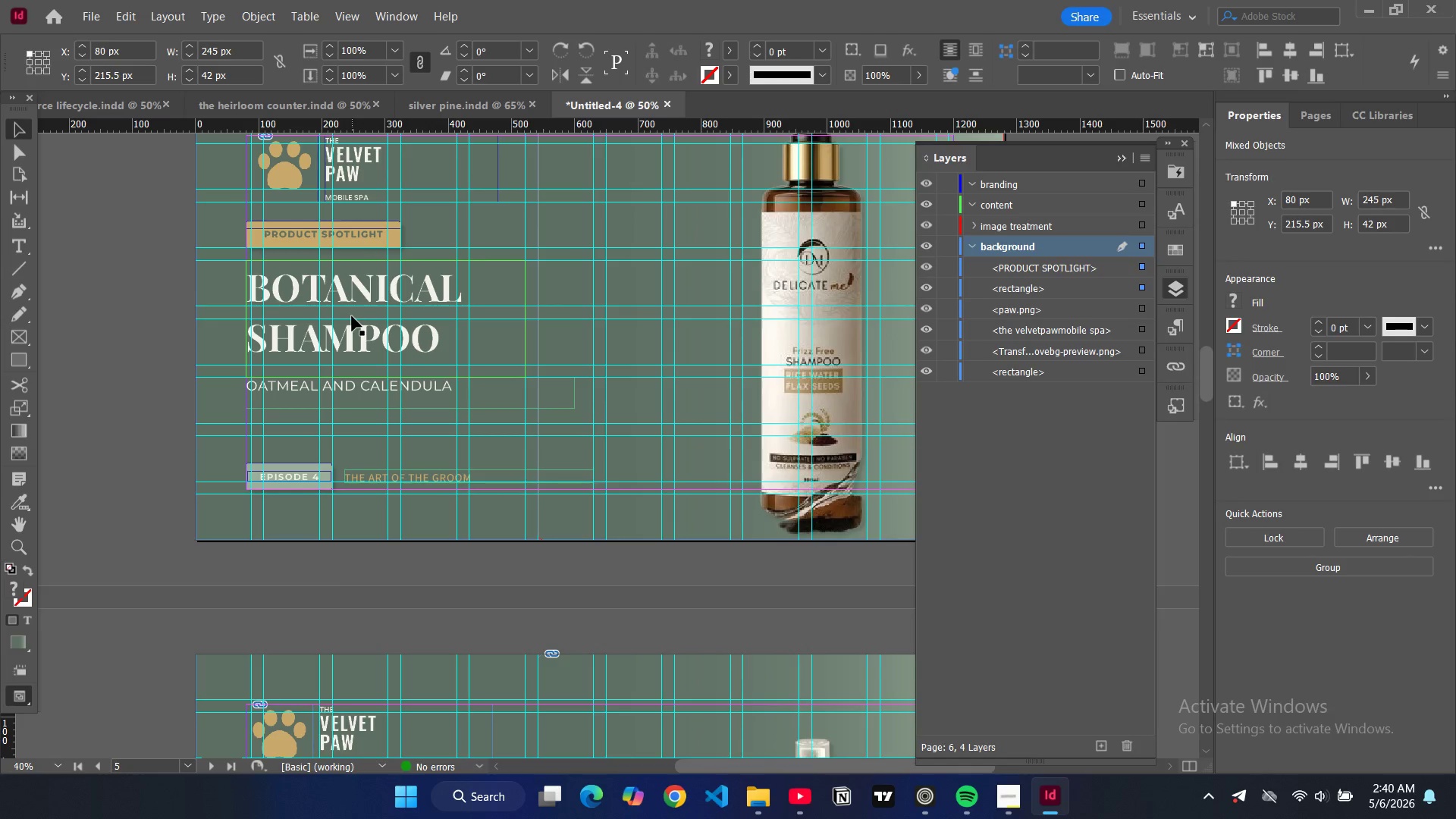 
left_click([352, 316])
 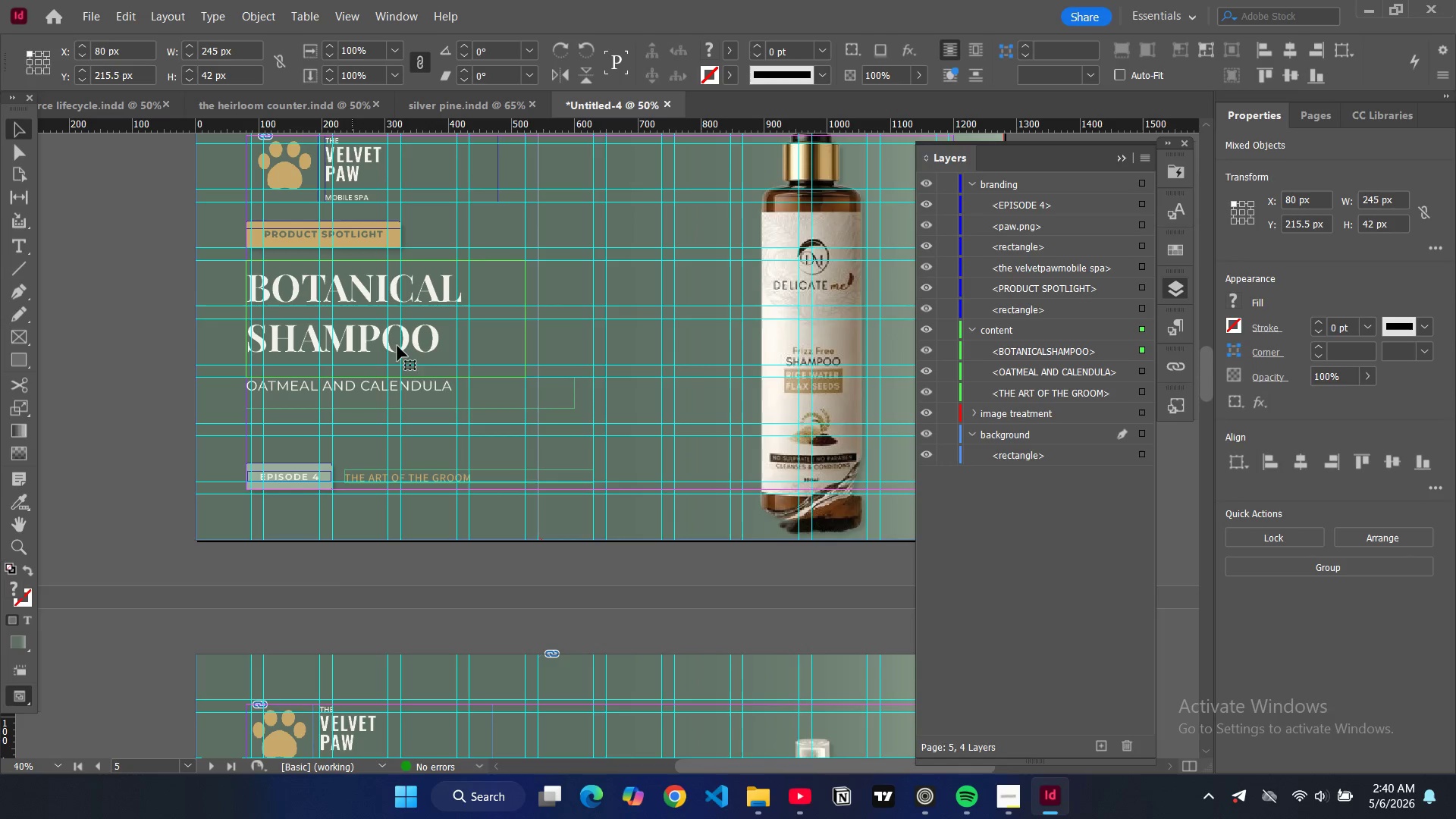 
key(Control+C)
 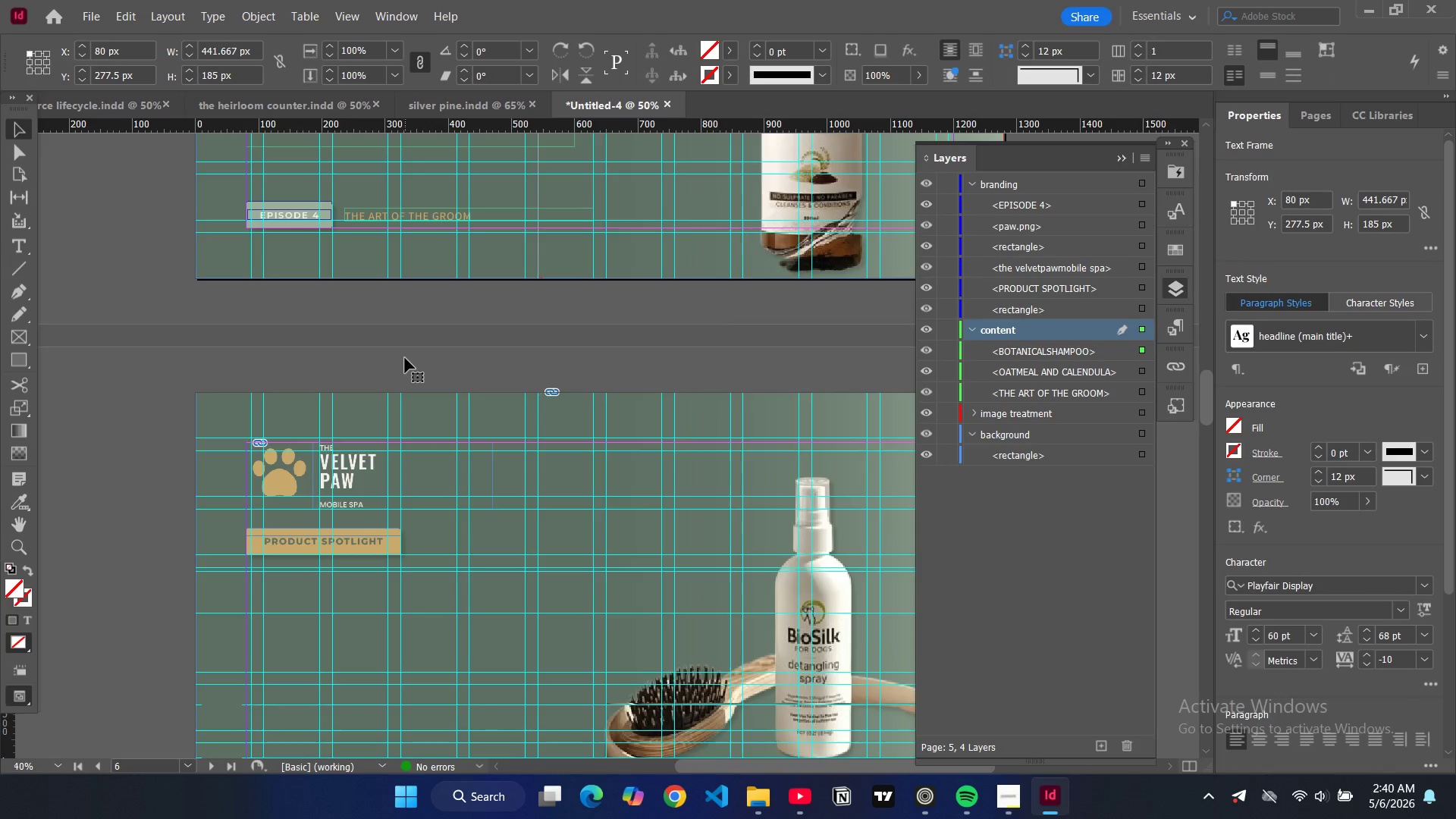 
scroll: coordinate [406, 361], scroll_direction: down, amount: 11.0
 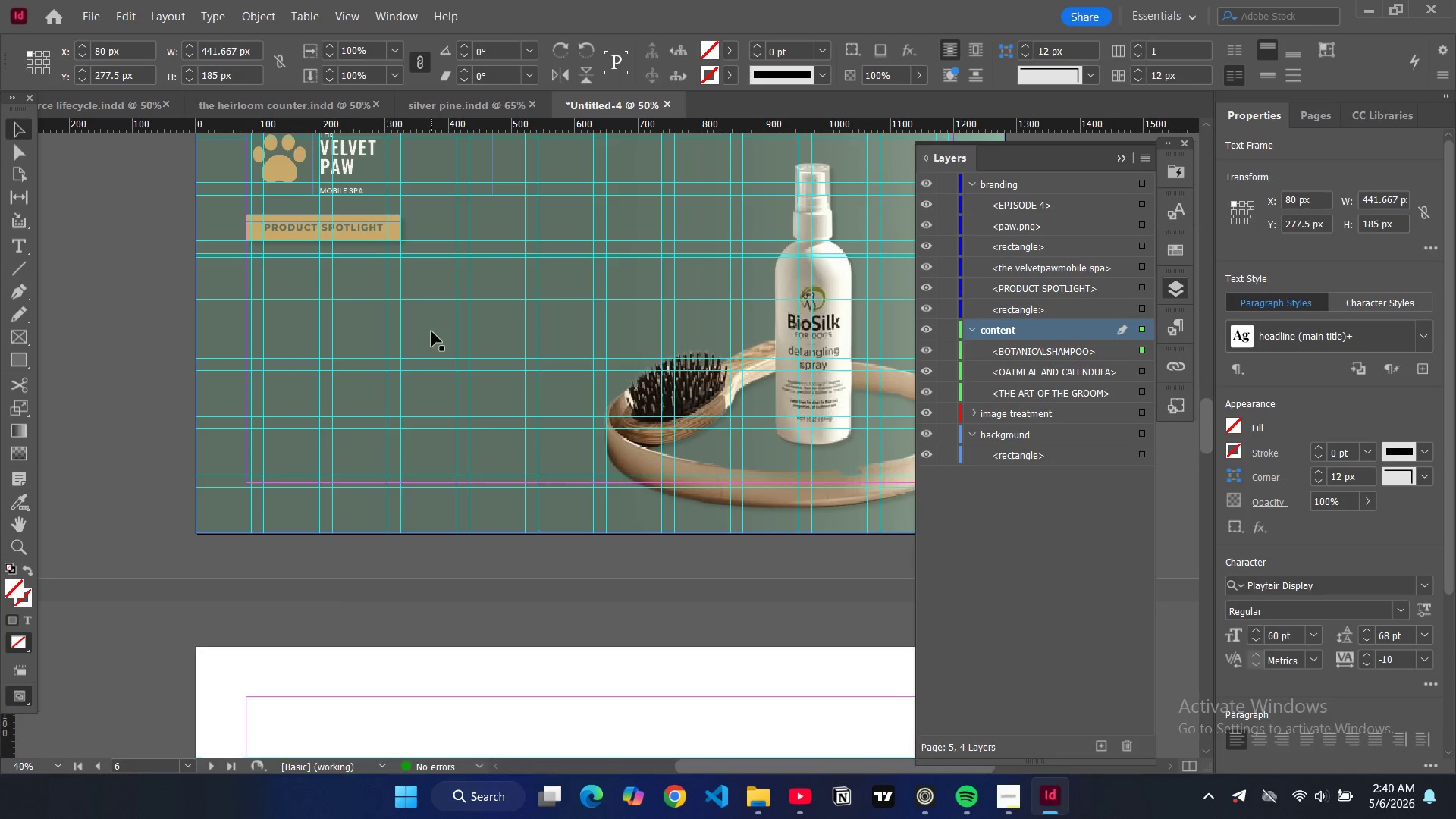 
left_click([431, 331])
 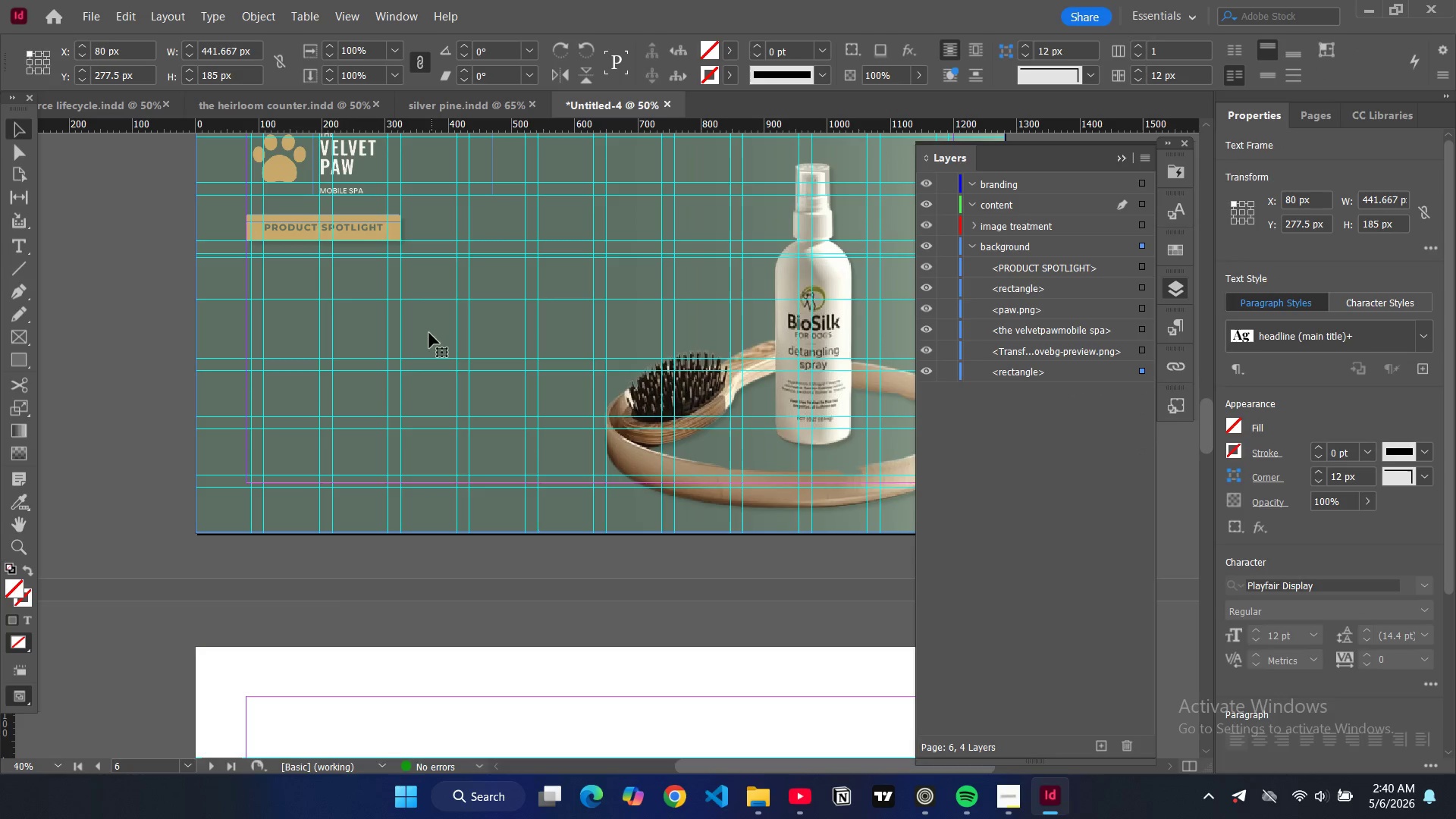 
key(Control+V)
 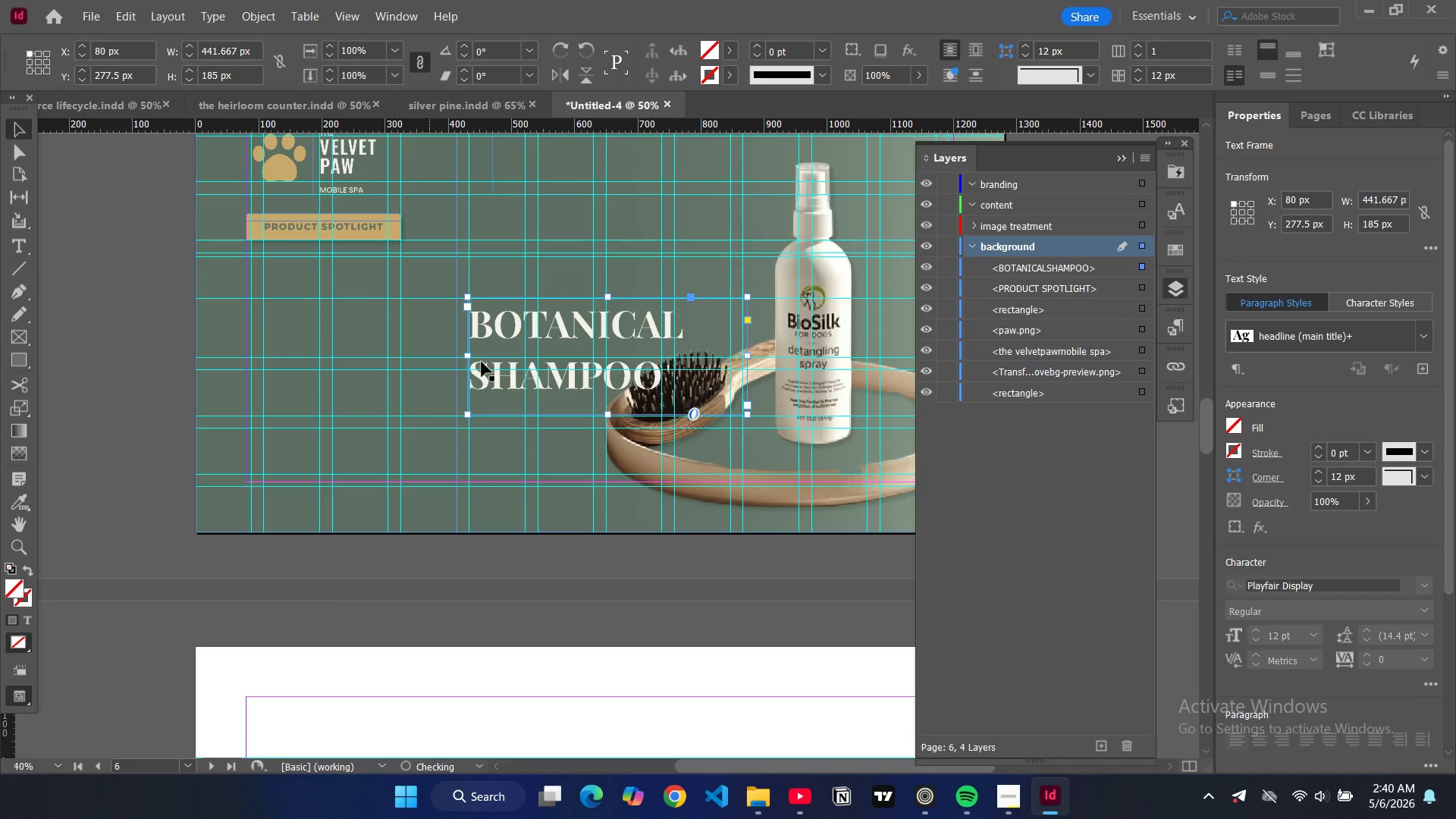 
scroll: coordinate [448, 352], scroll_direction: up, amount: 3.0
 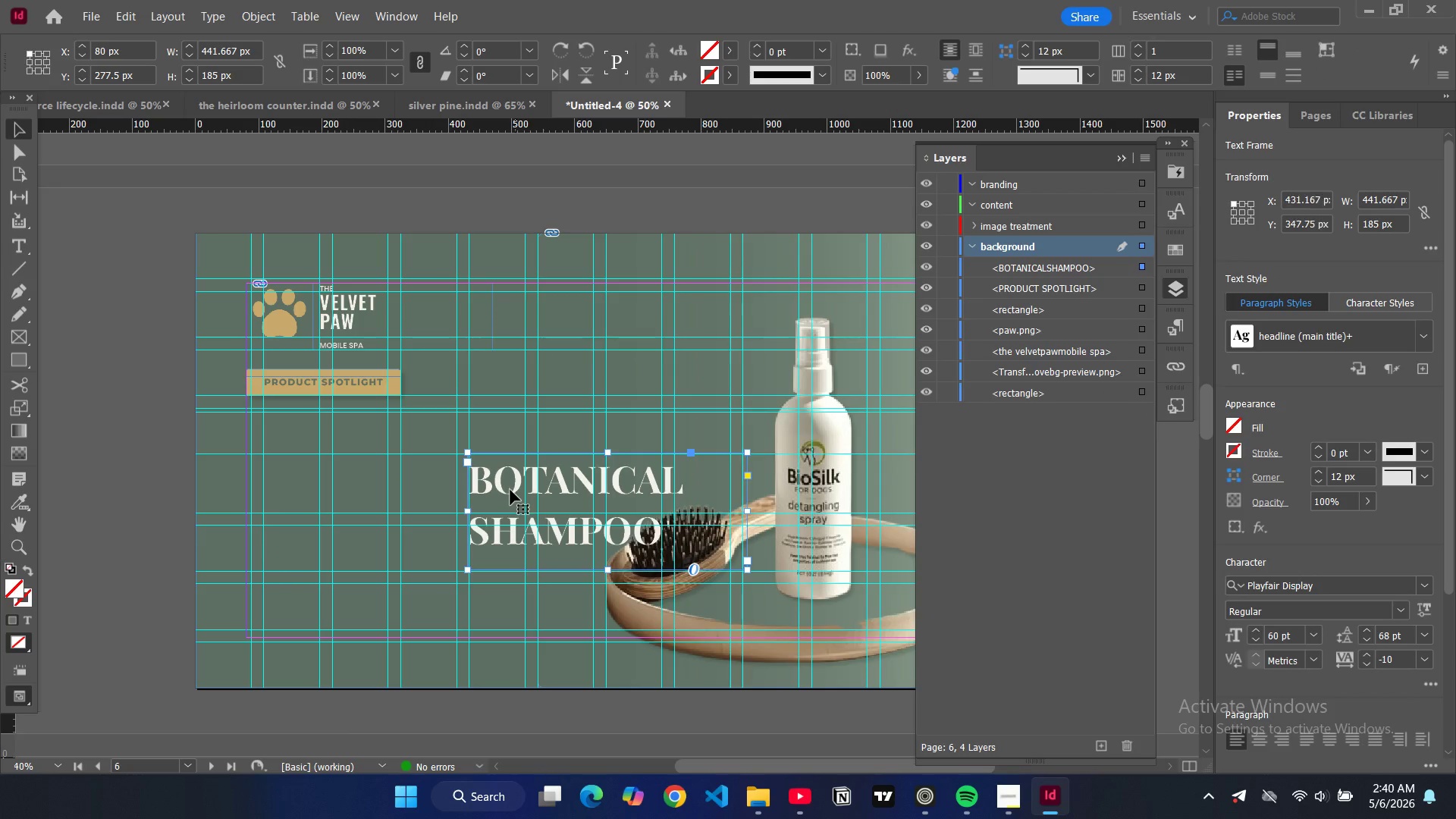 
left_click_drag(start_coordinate=[510, 490], to_coordinate=[291, 453])
 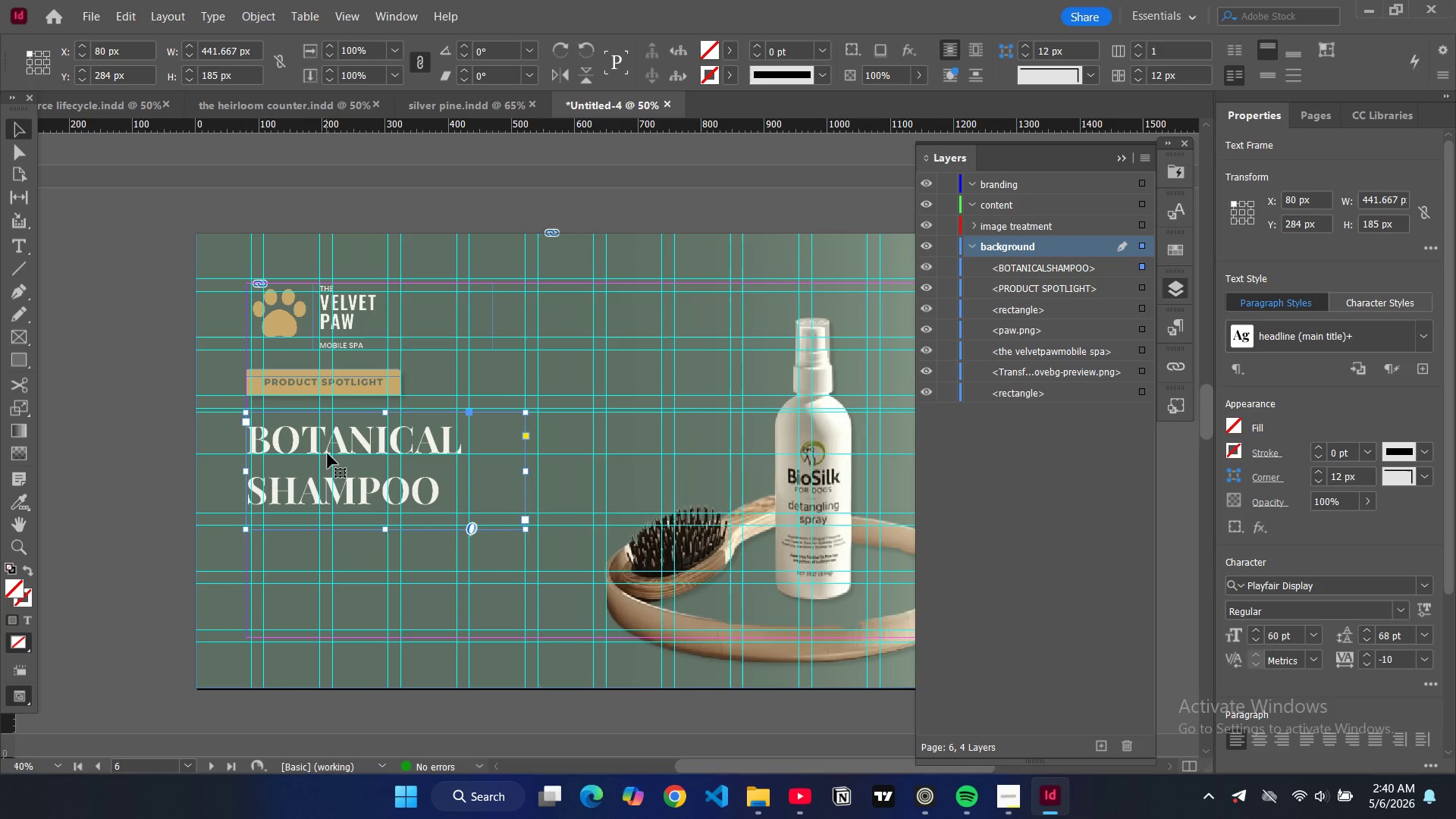 
hold_key(key=ControlLeft, duration=0.47)
left_click([340, 453])
 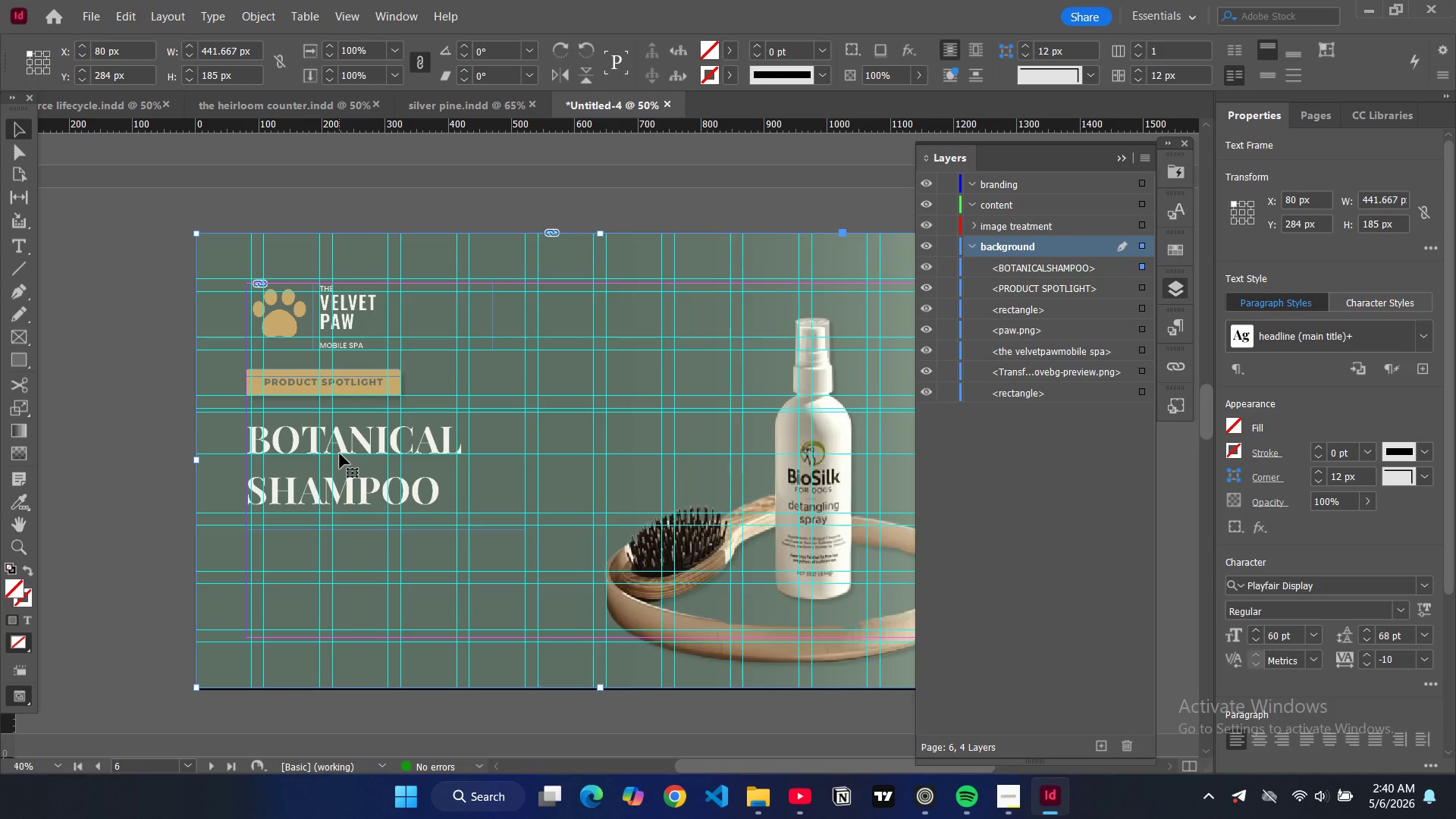 
double_click([340, 453])
 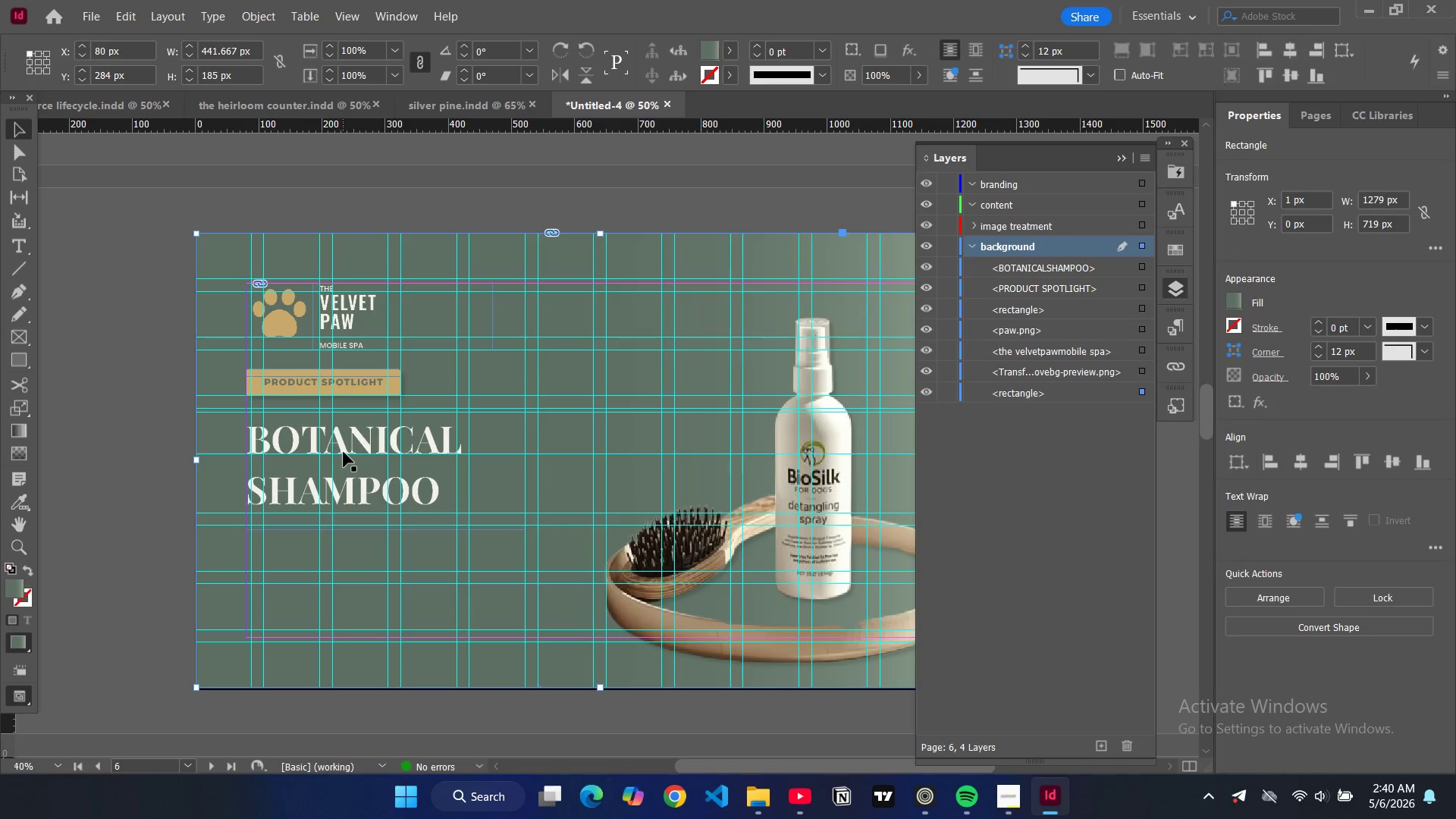 
triple_click([344, 452])
 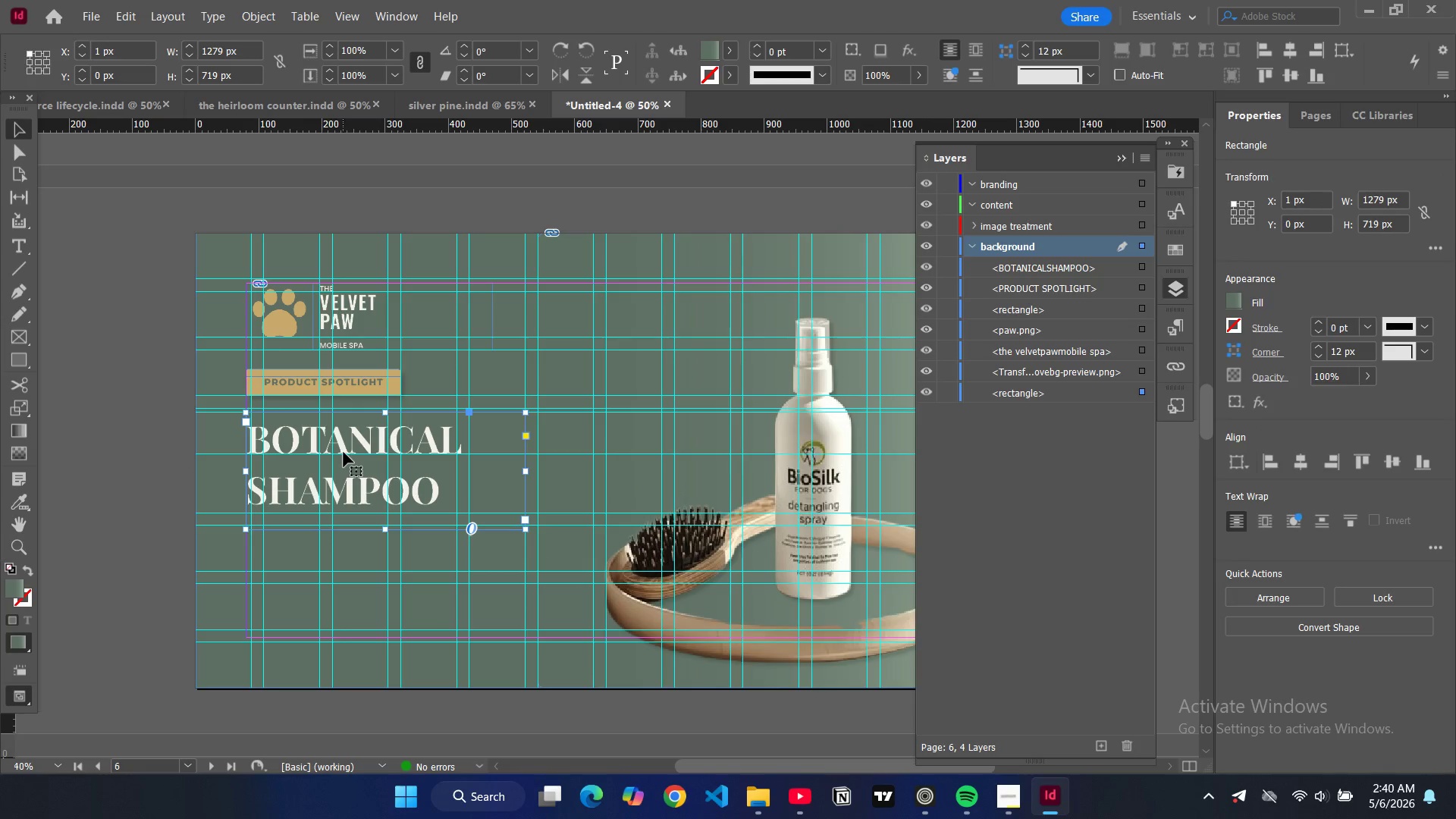 
triple_click([344, 452])
 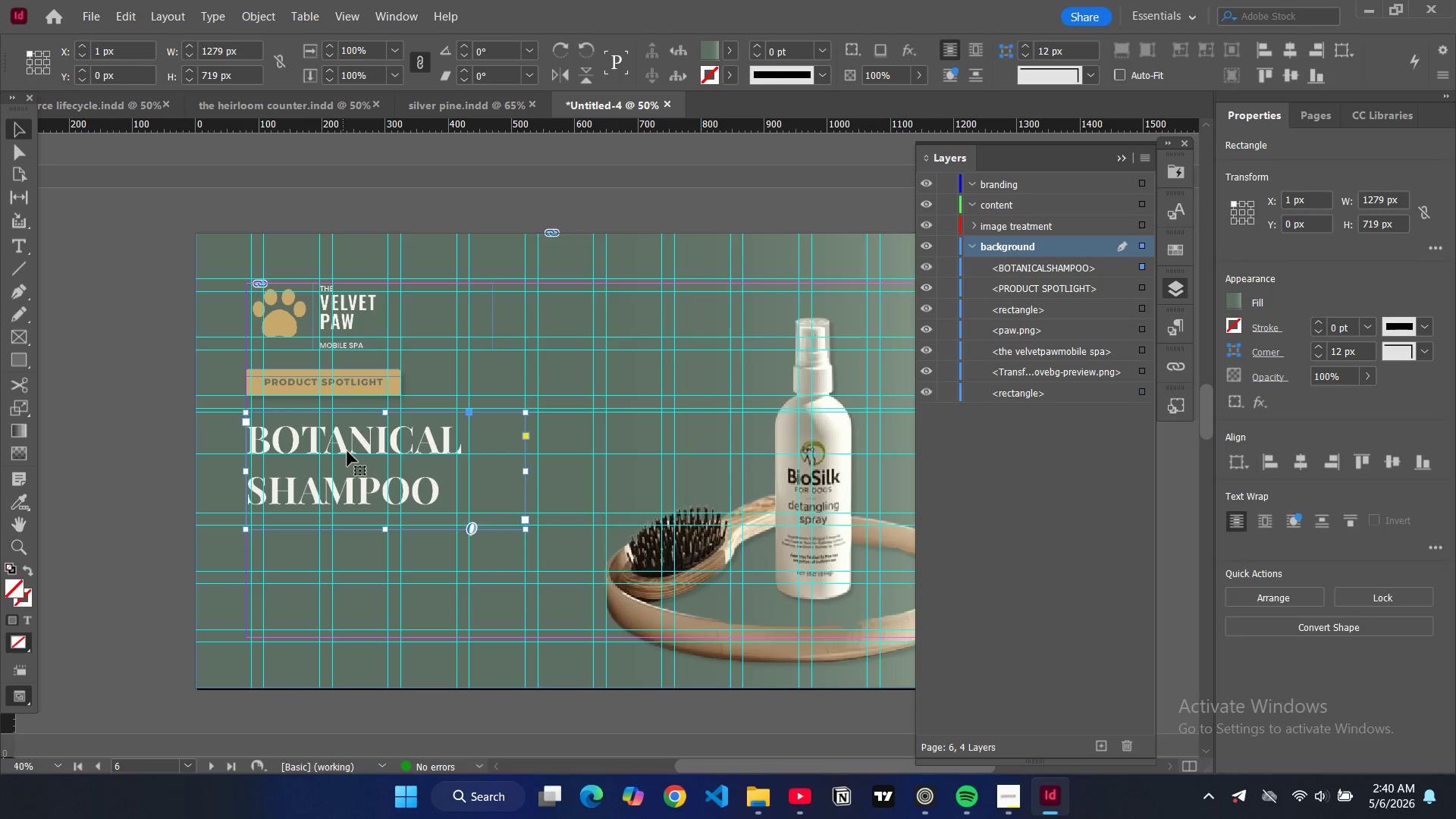 
triple_click([347, 451])
 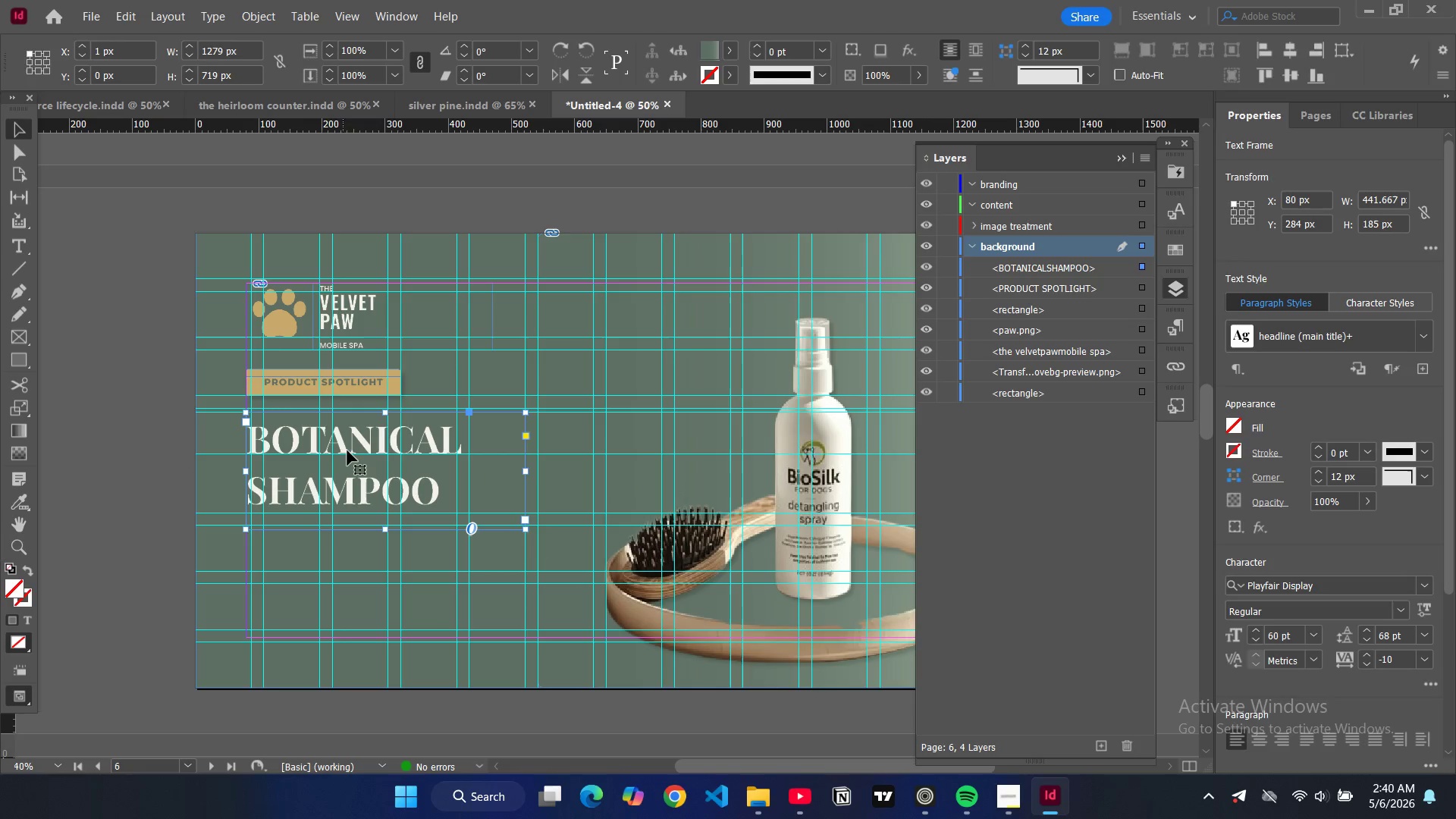 
triple_click([347, 451])
 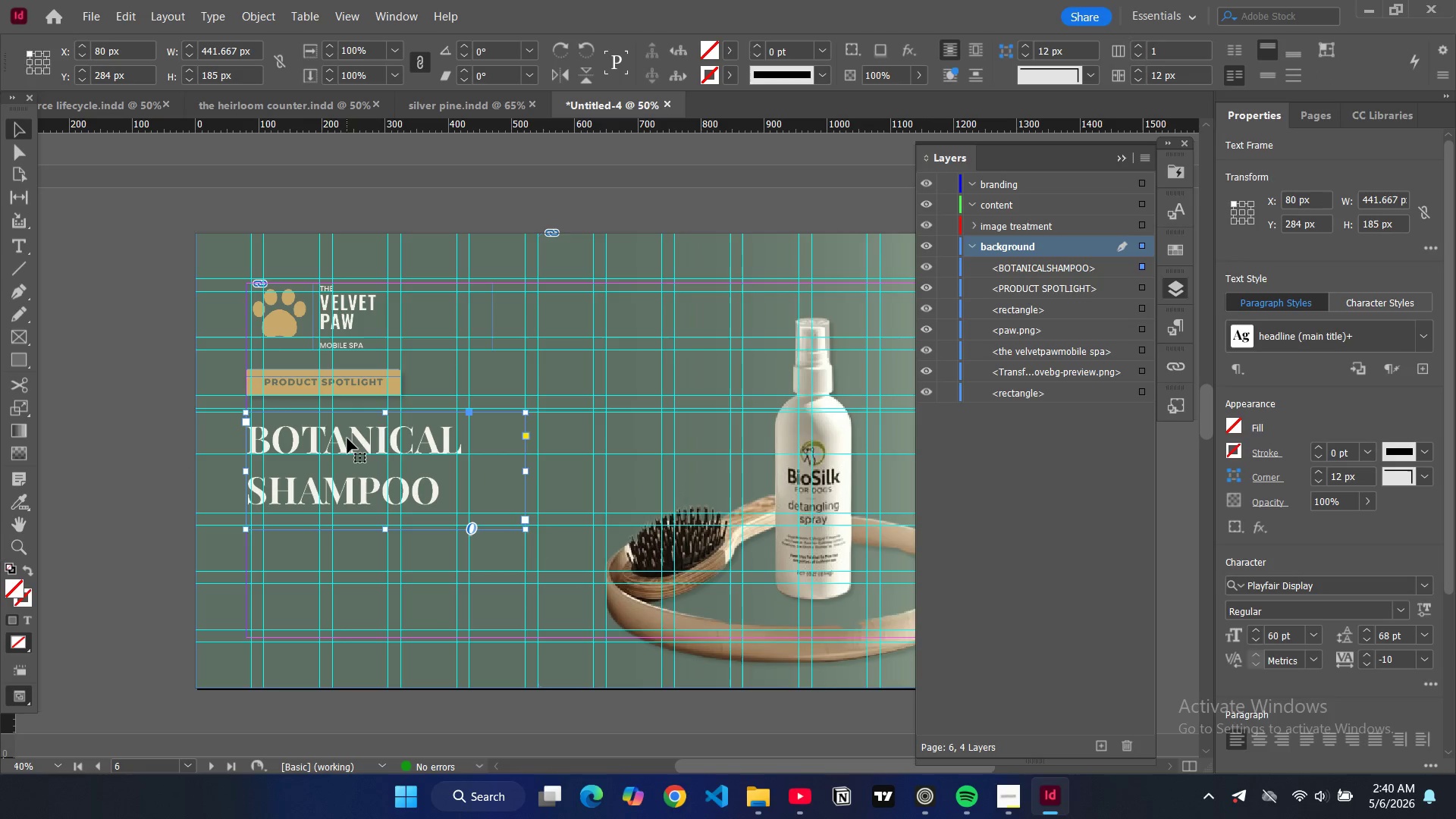 
triple_click([347, 438])
 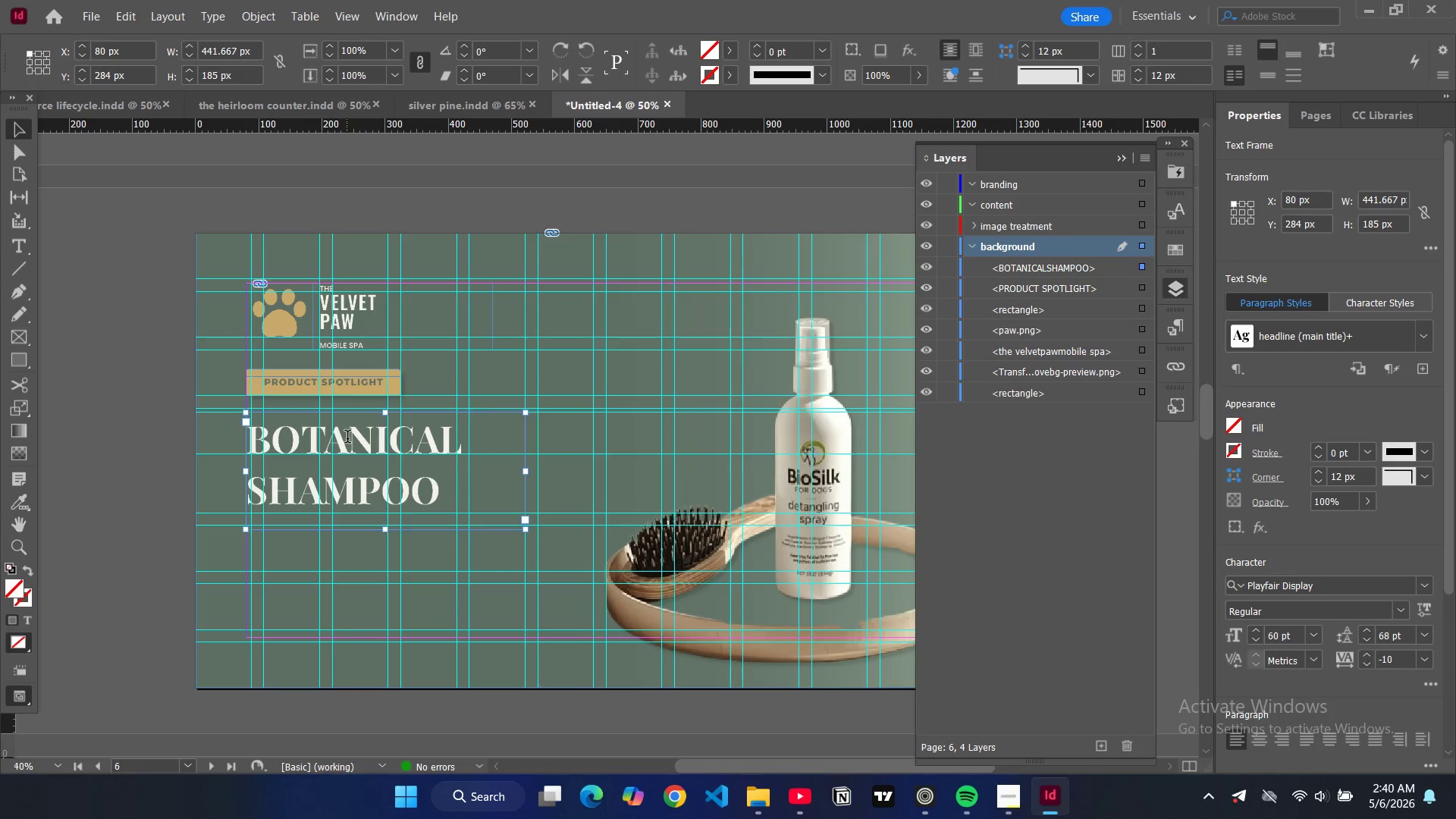 
triple_click([347, 438])
 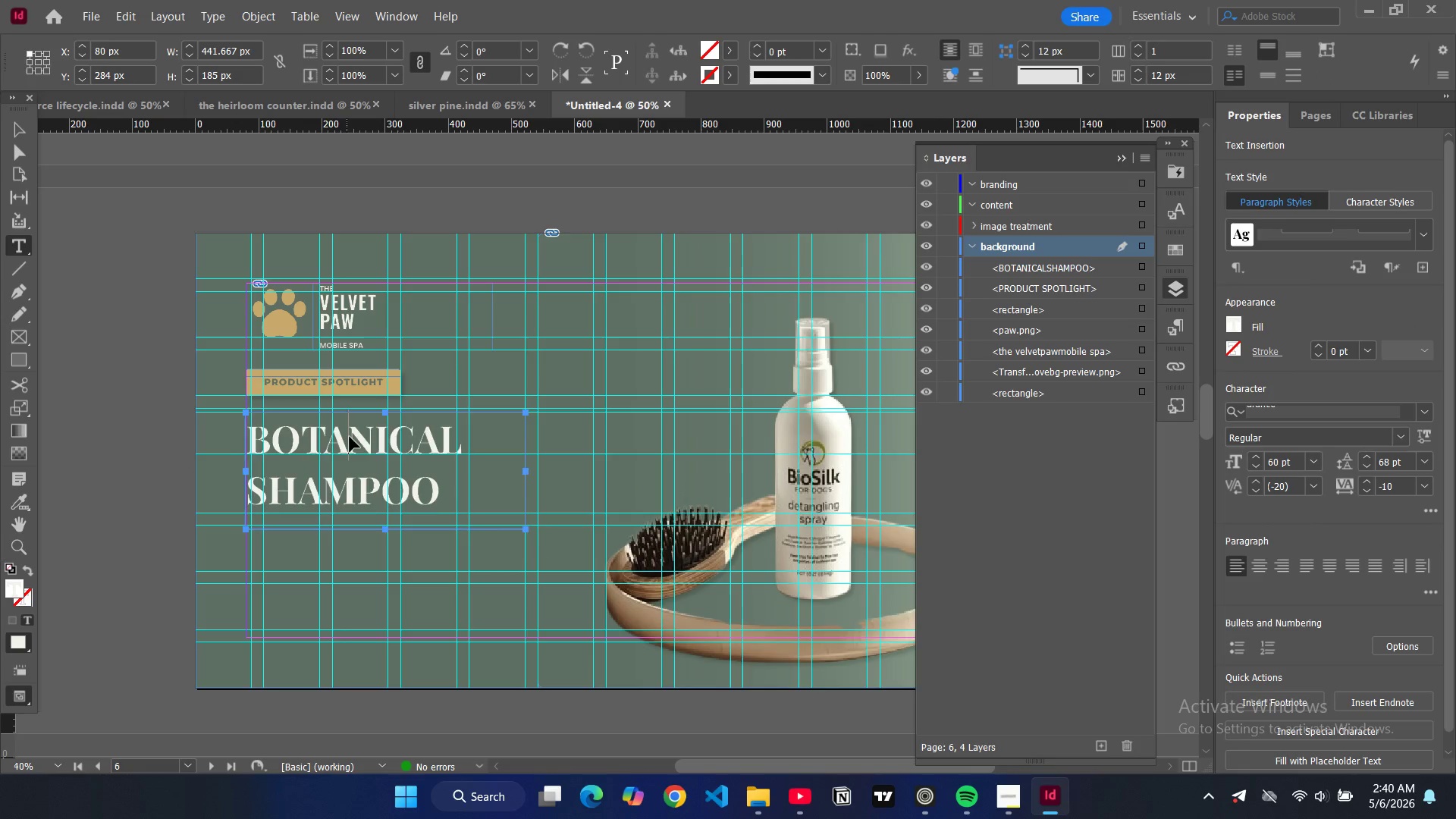 
key(Control+ControlLeft)
 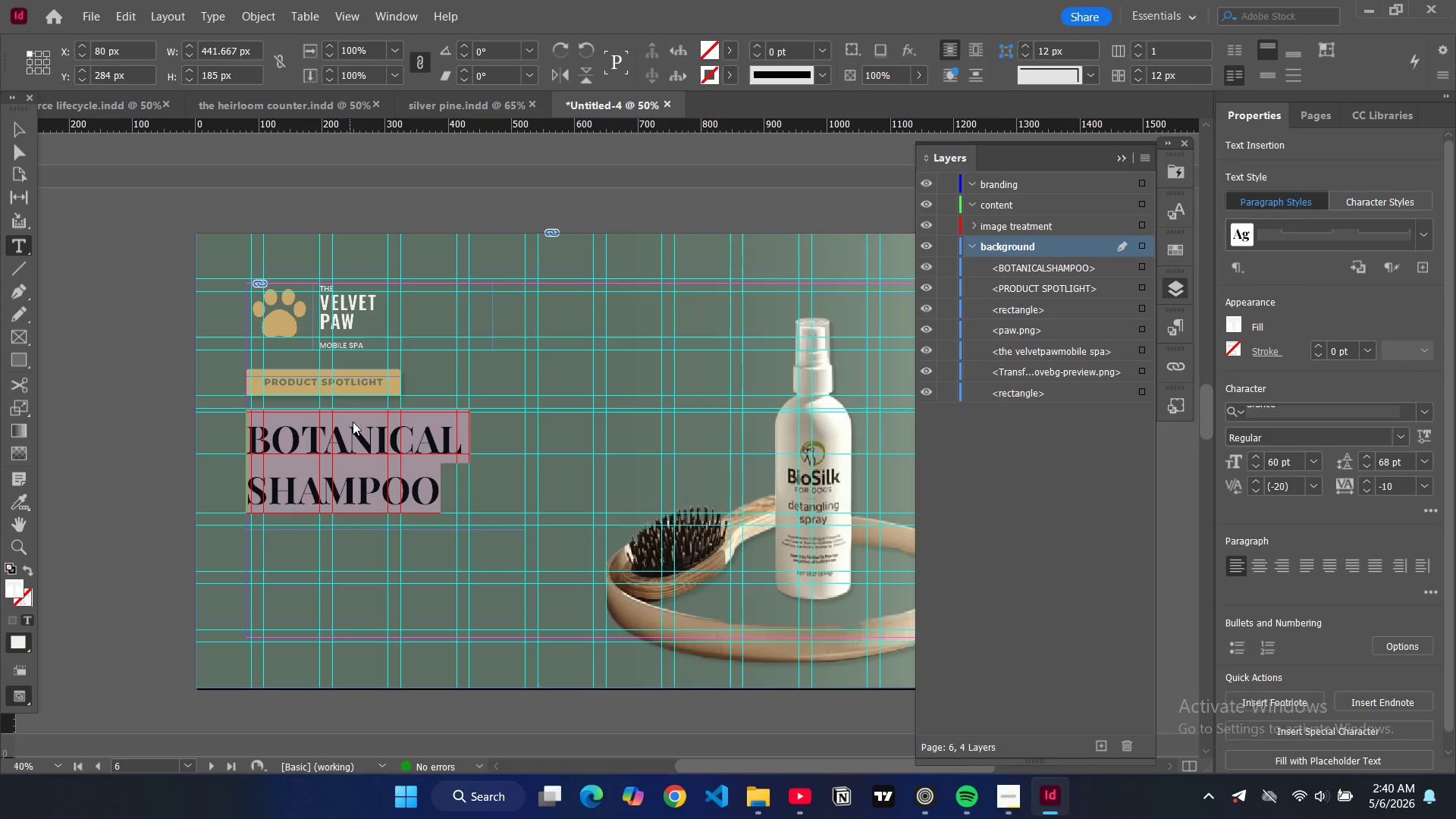 
key(Control+A)
 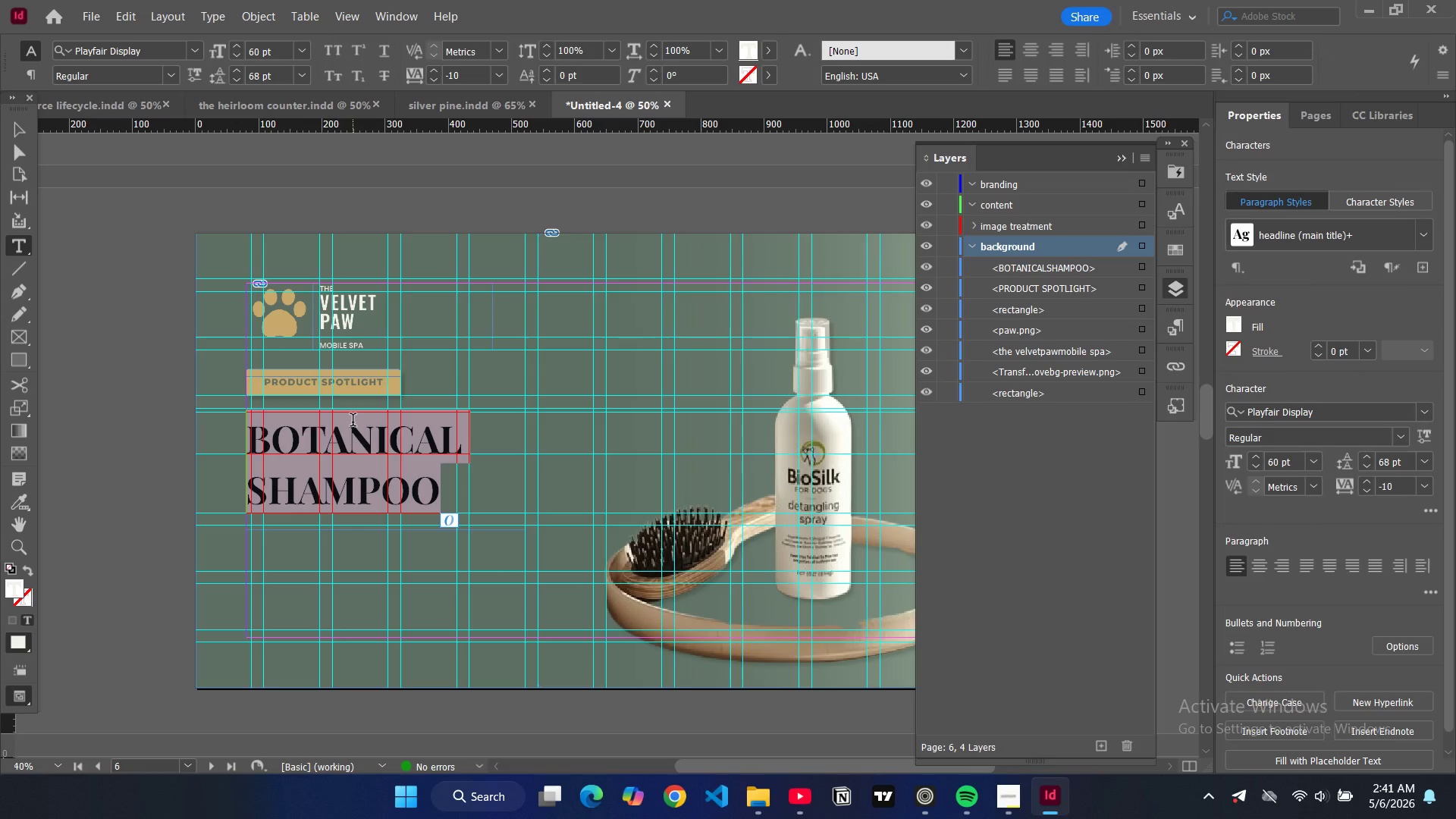 
type(detancgling)
 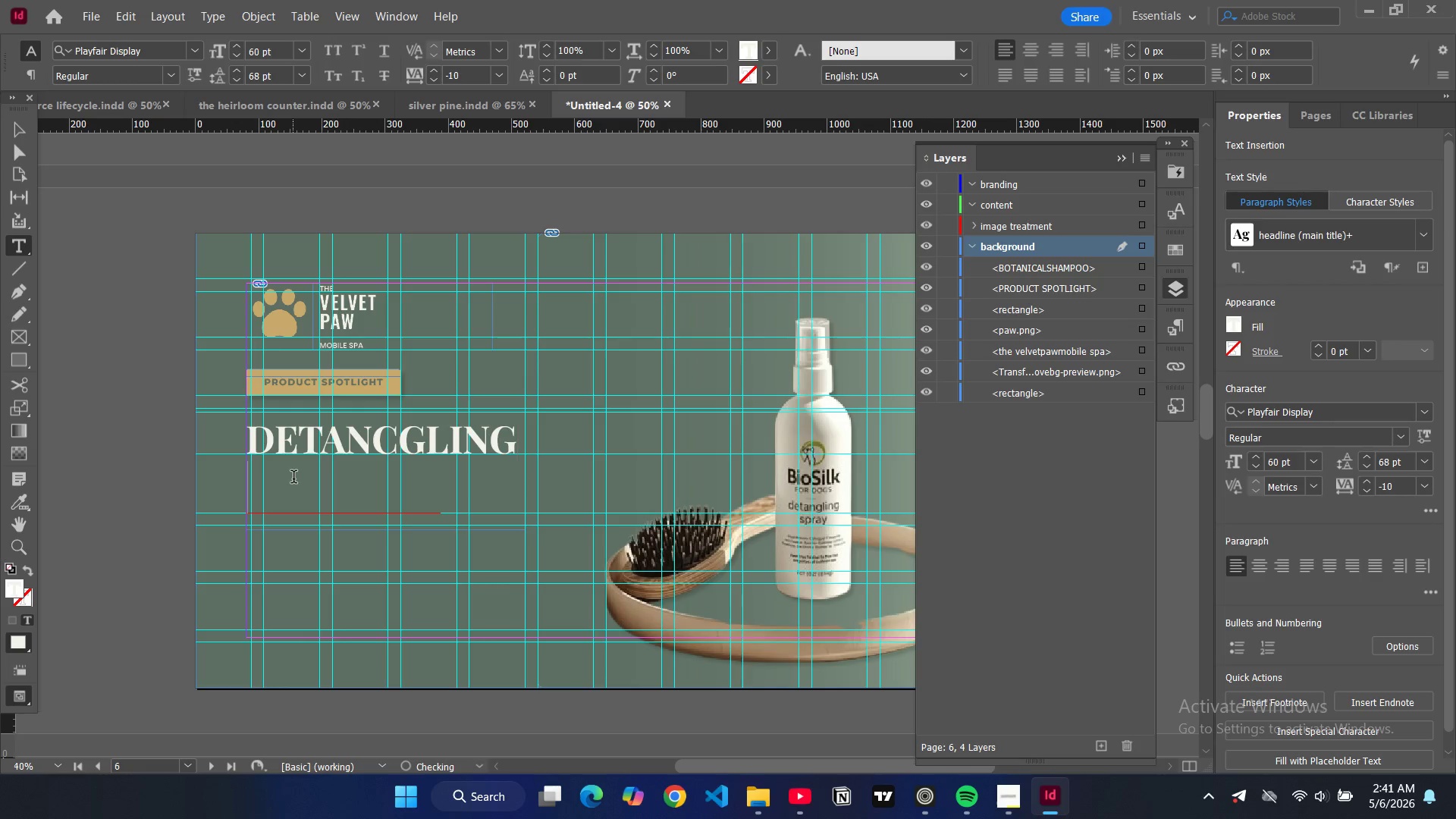 
key(Enter)
 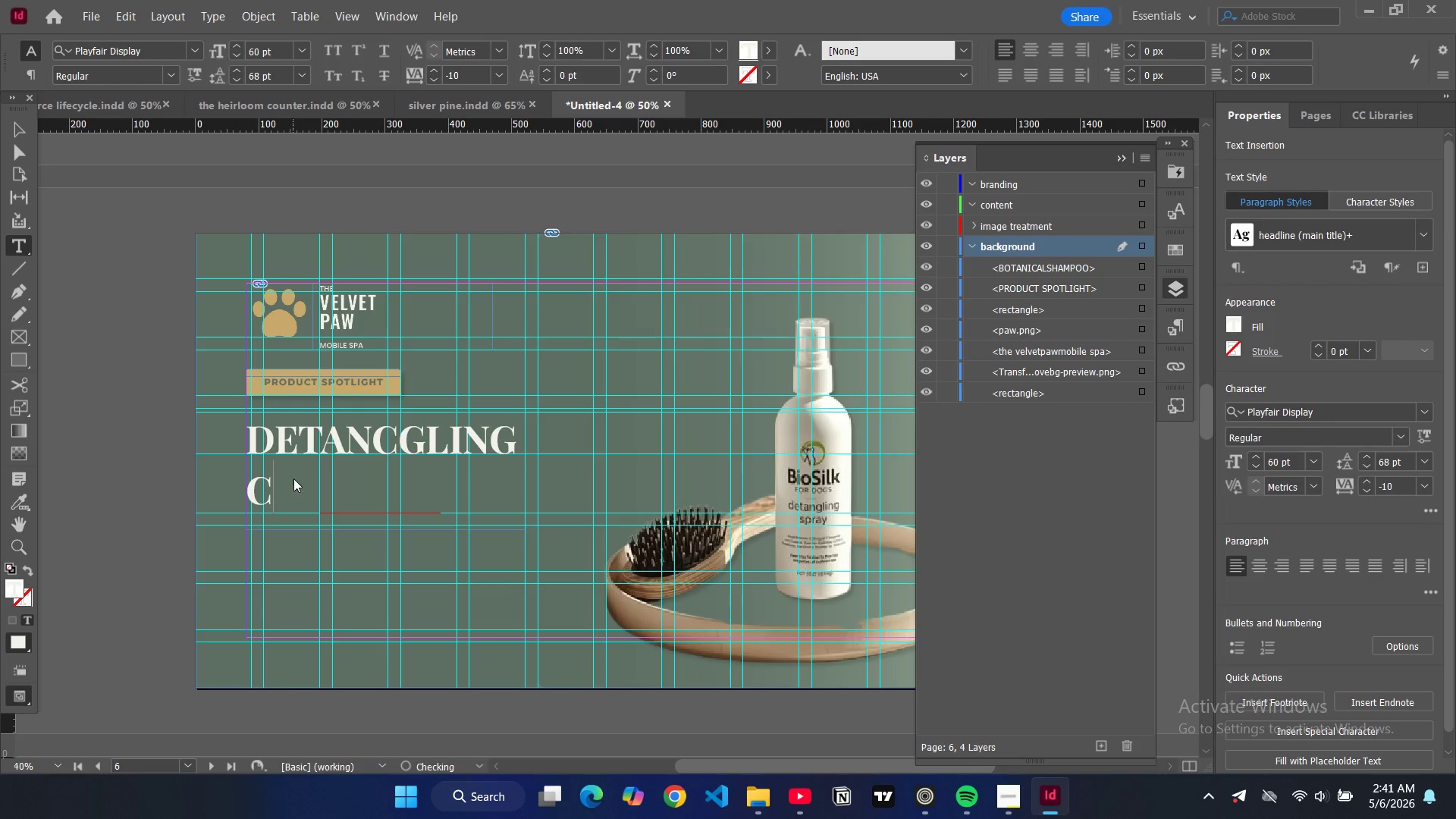 
type(conditioner)
 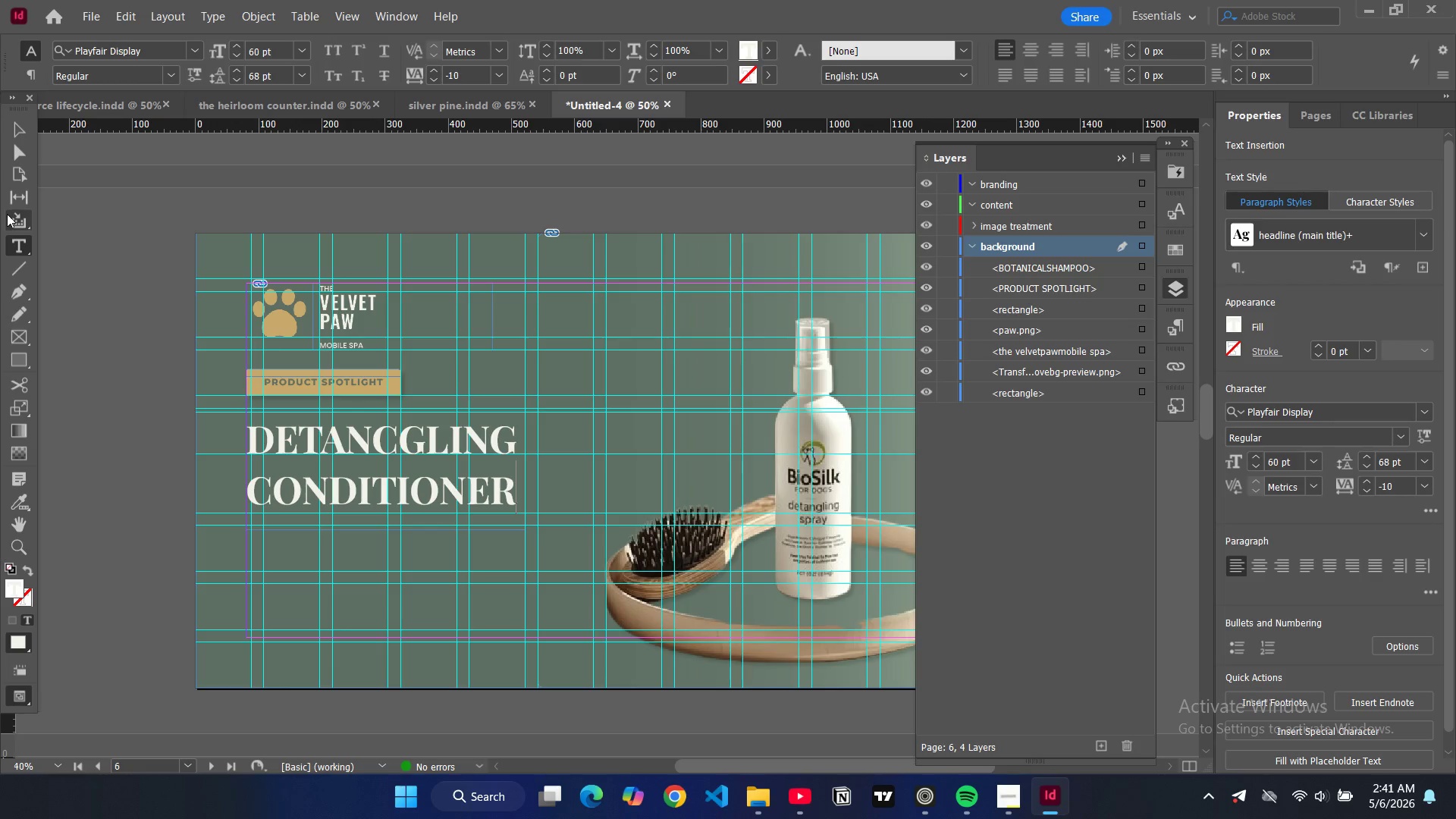 
wait(5.64)
 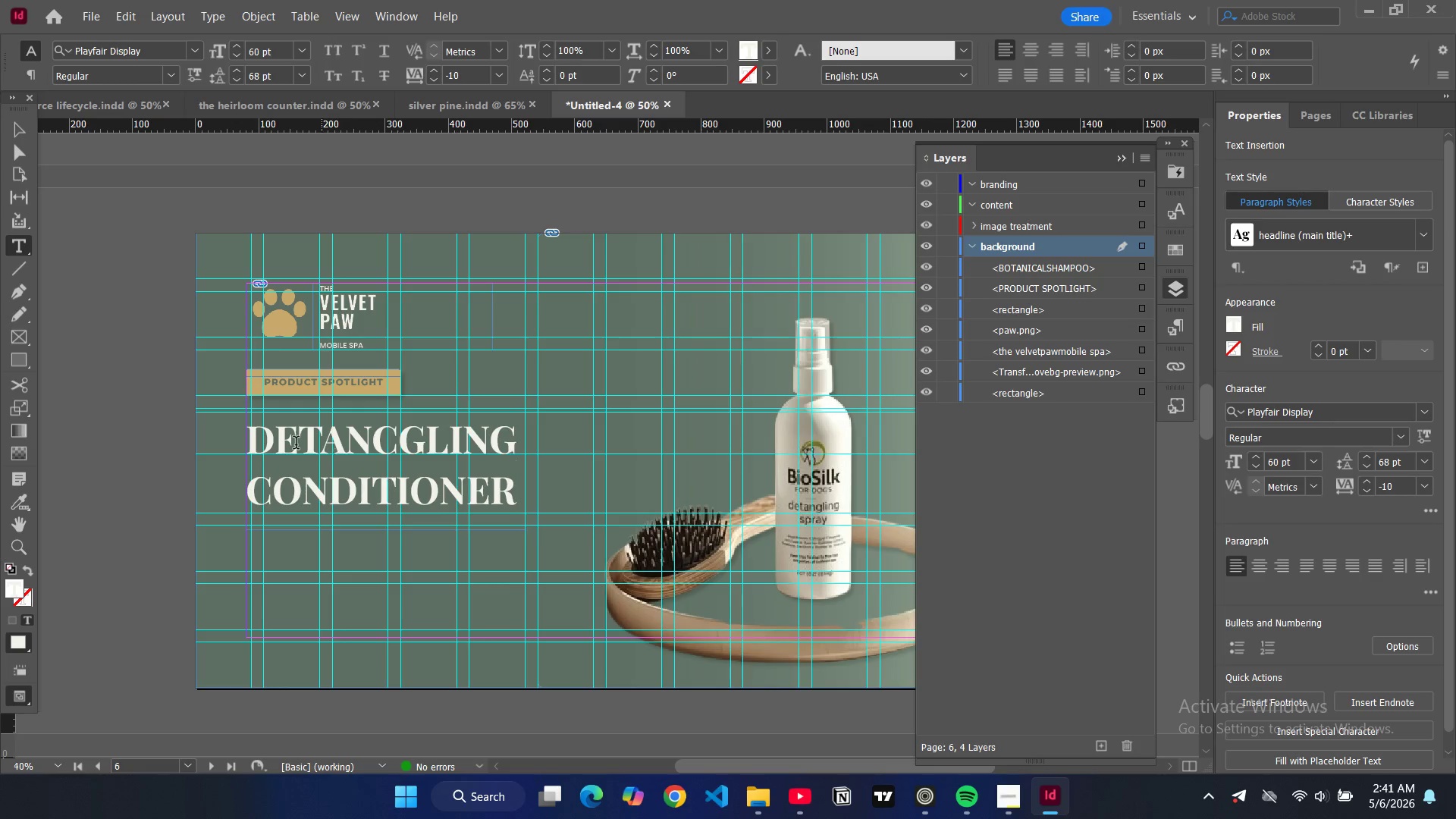 
left_click([403, 452])
 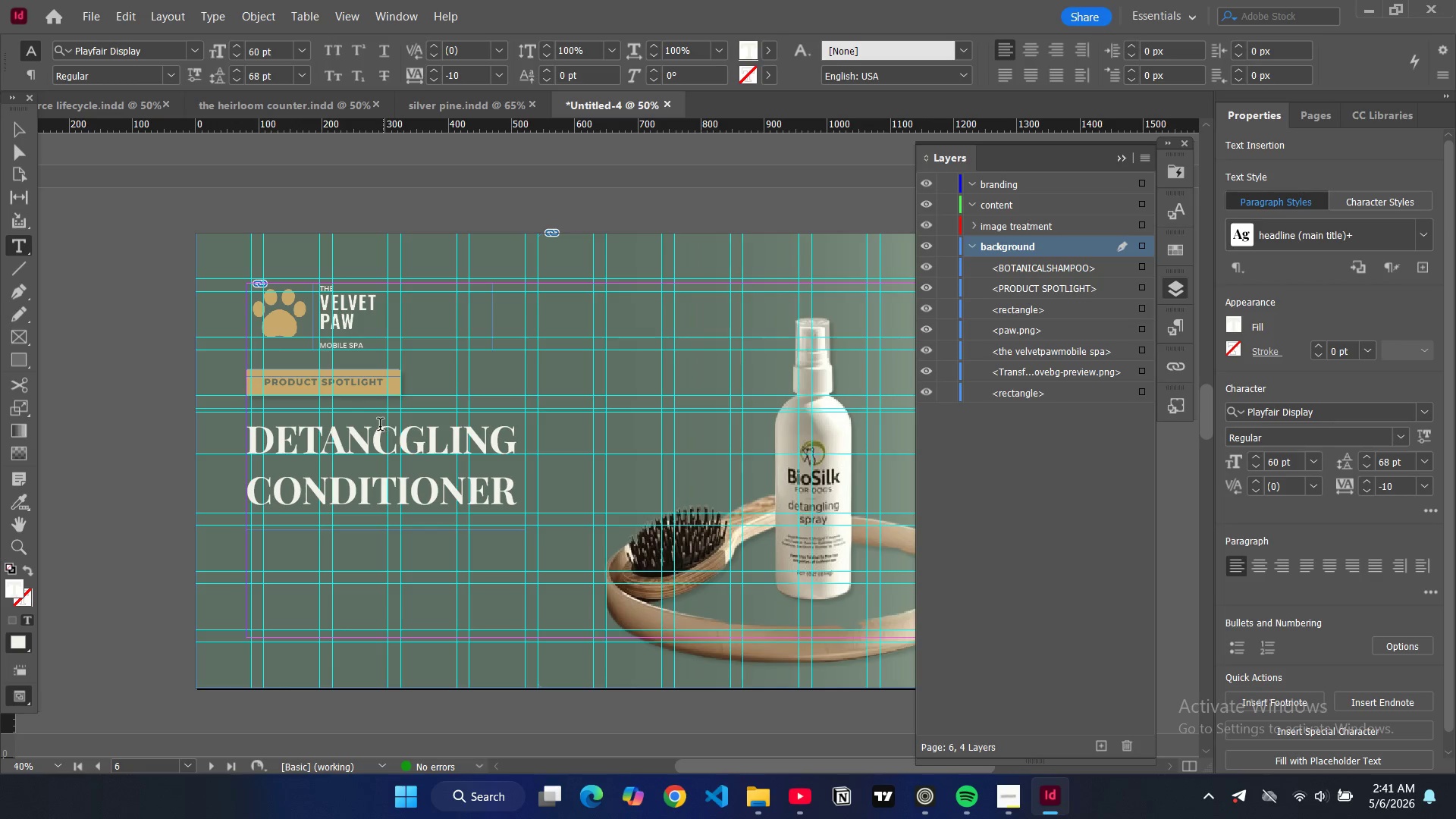 
key(Backspace)
 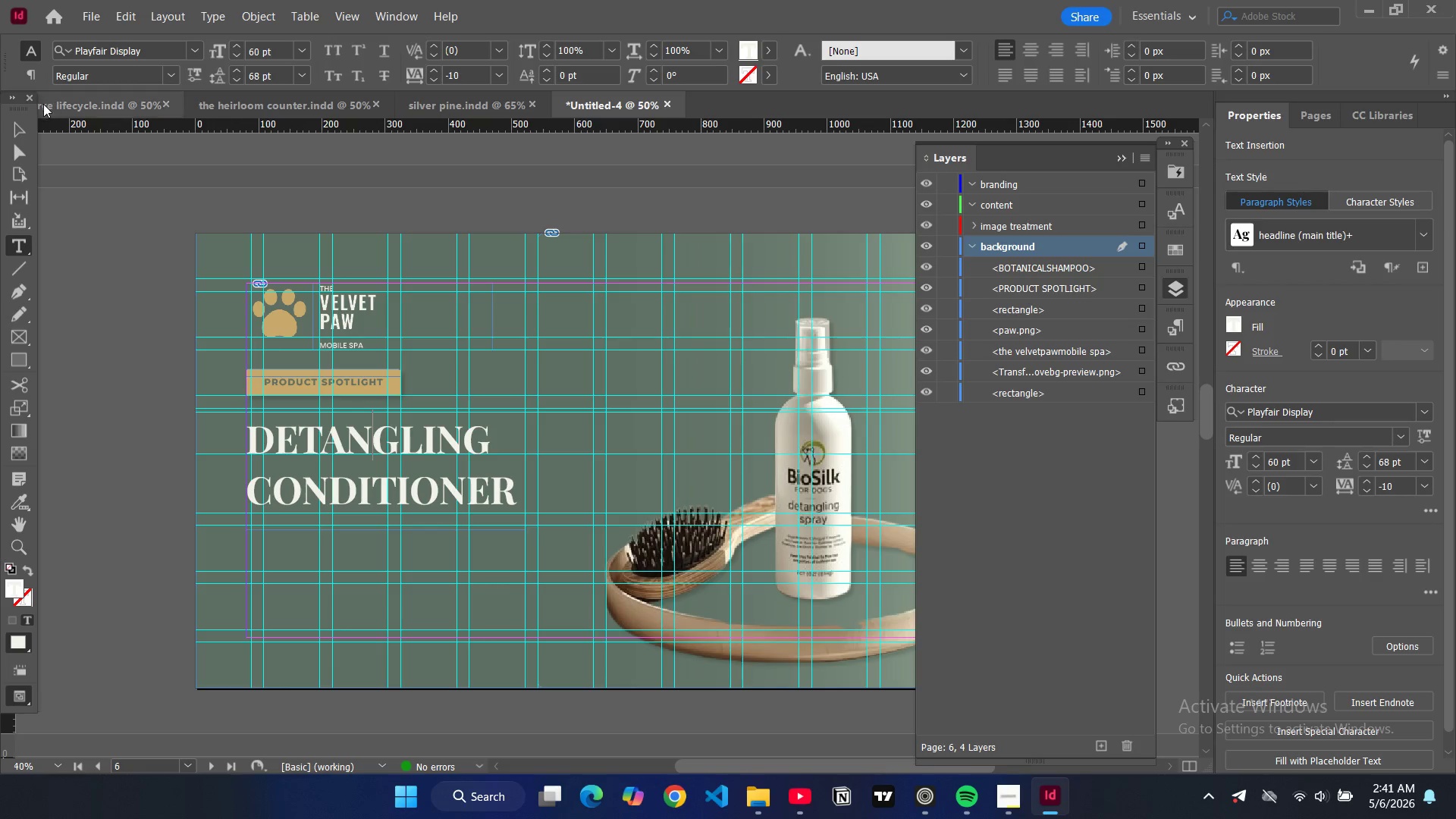 
left_click([19, 130])
 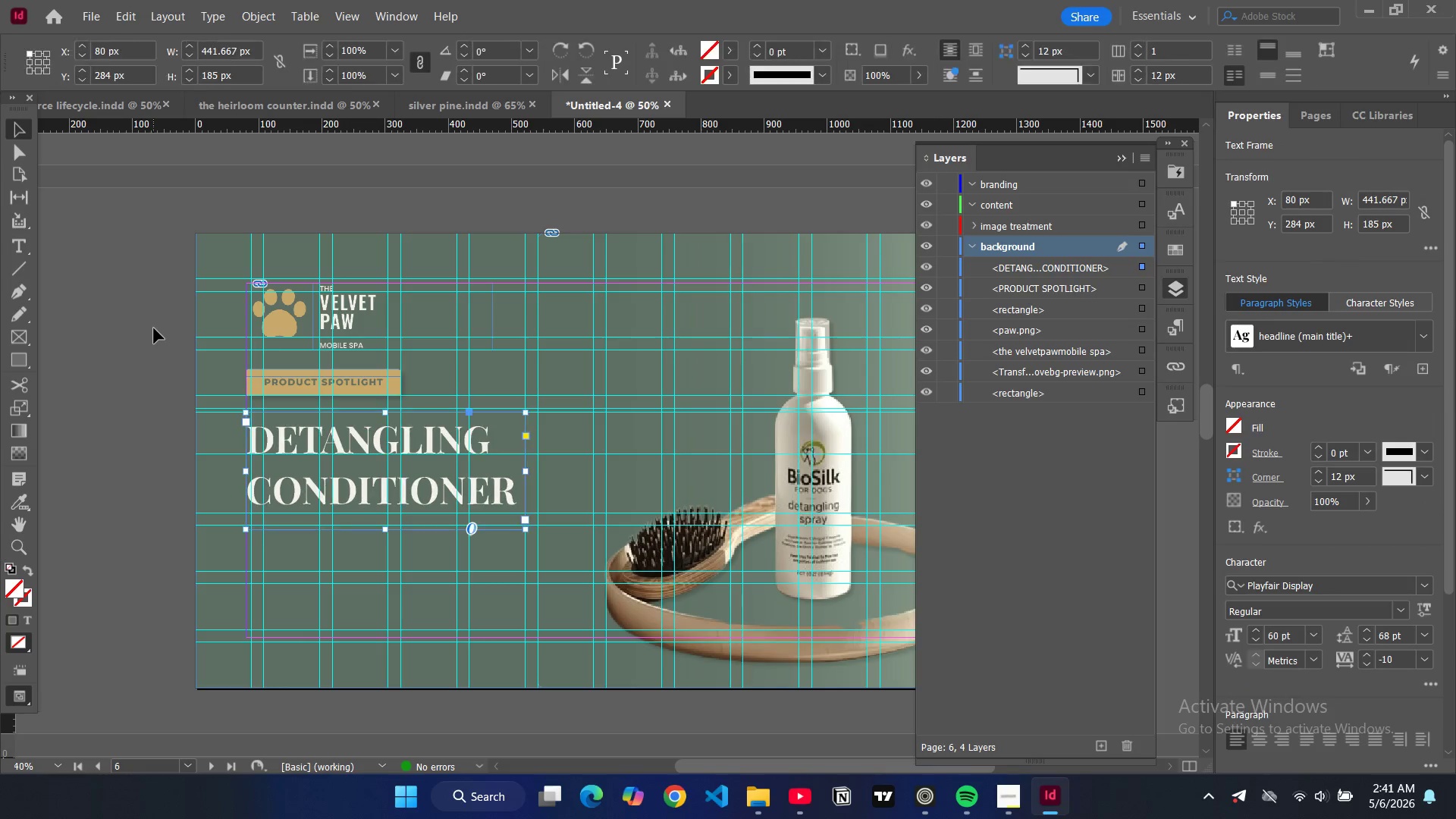 
left_click([154, 328])
 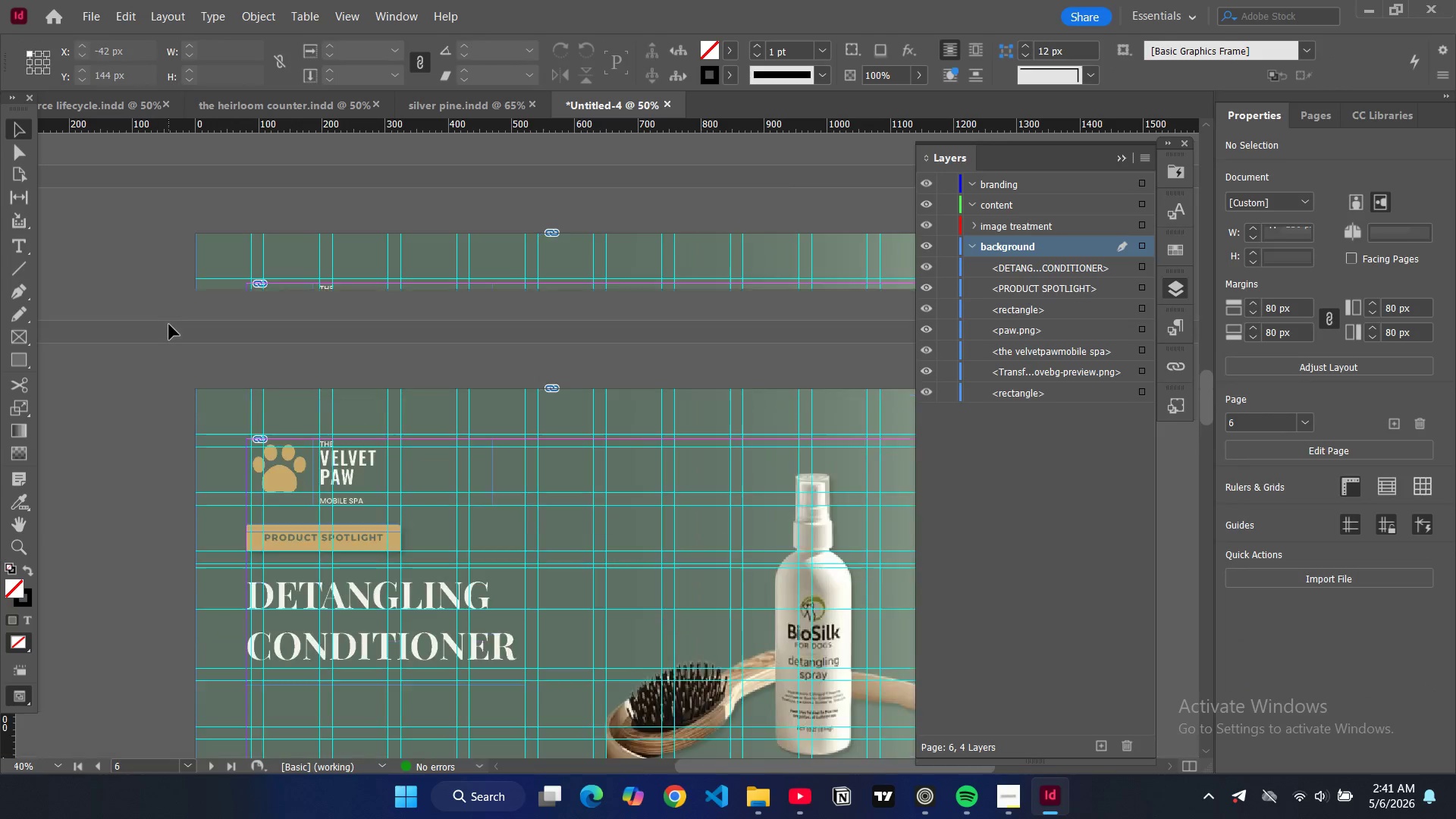 
scroll: coordinate [169, 325], scroll_direction: up, amount: 6.0
 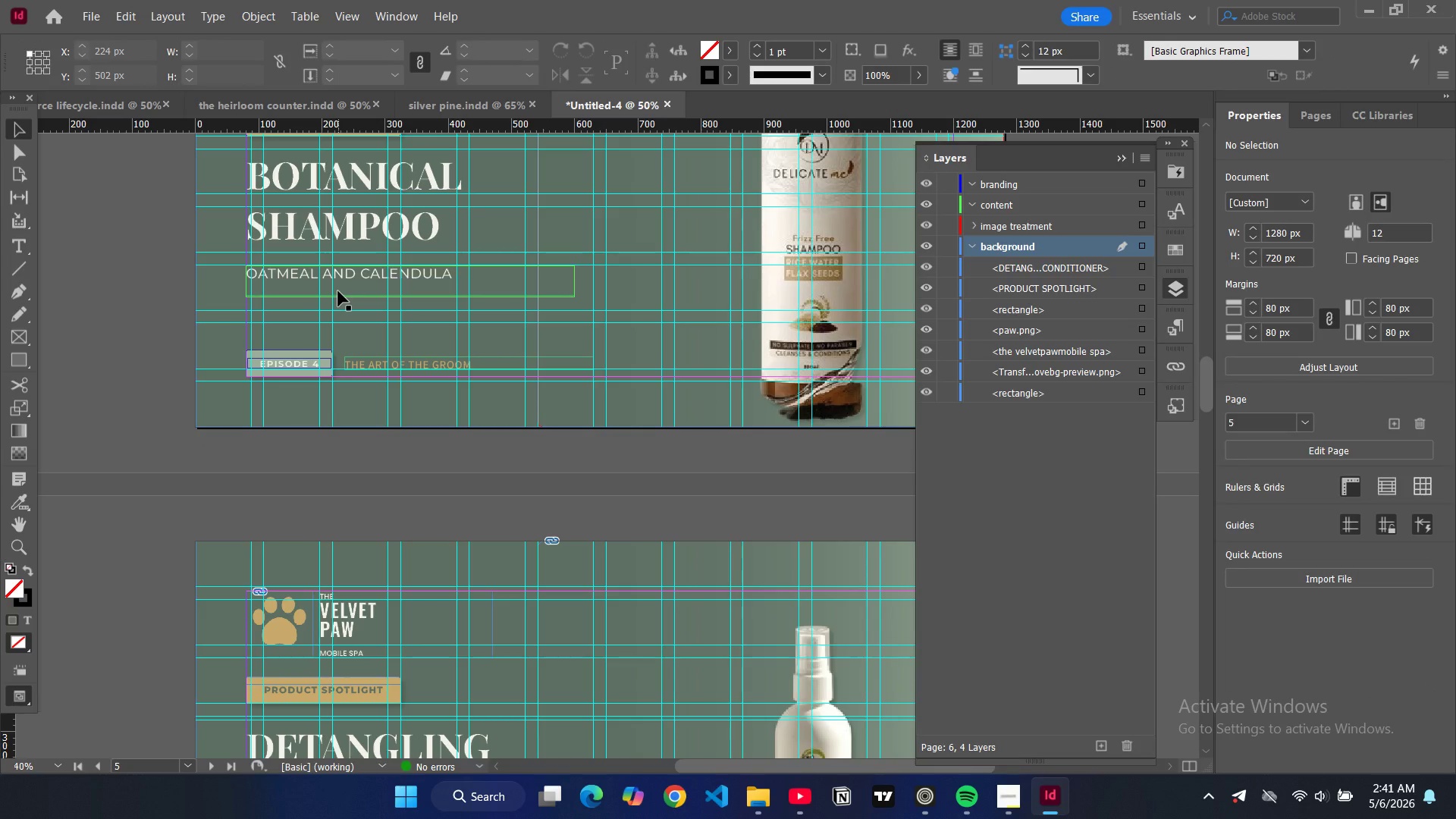 
left_click([338, 291])
 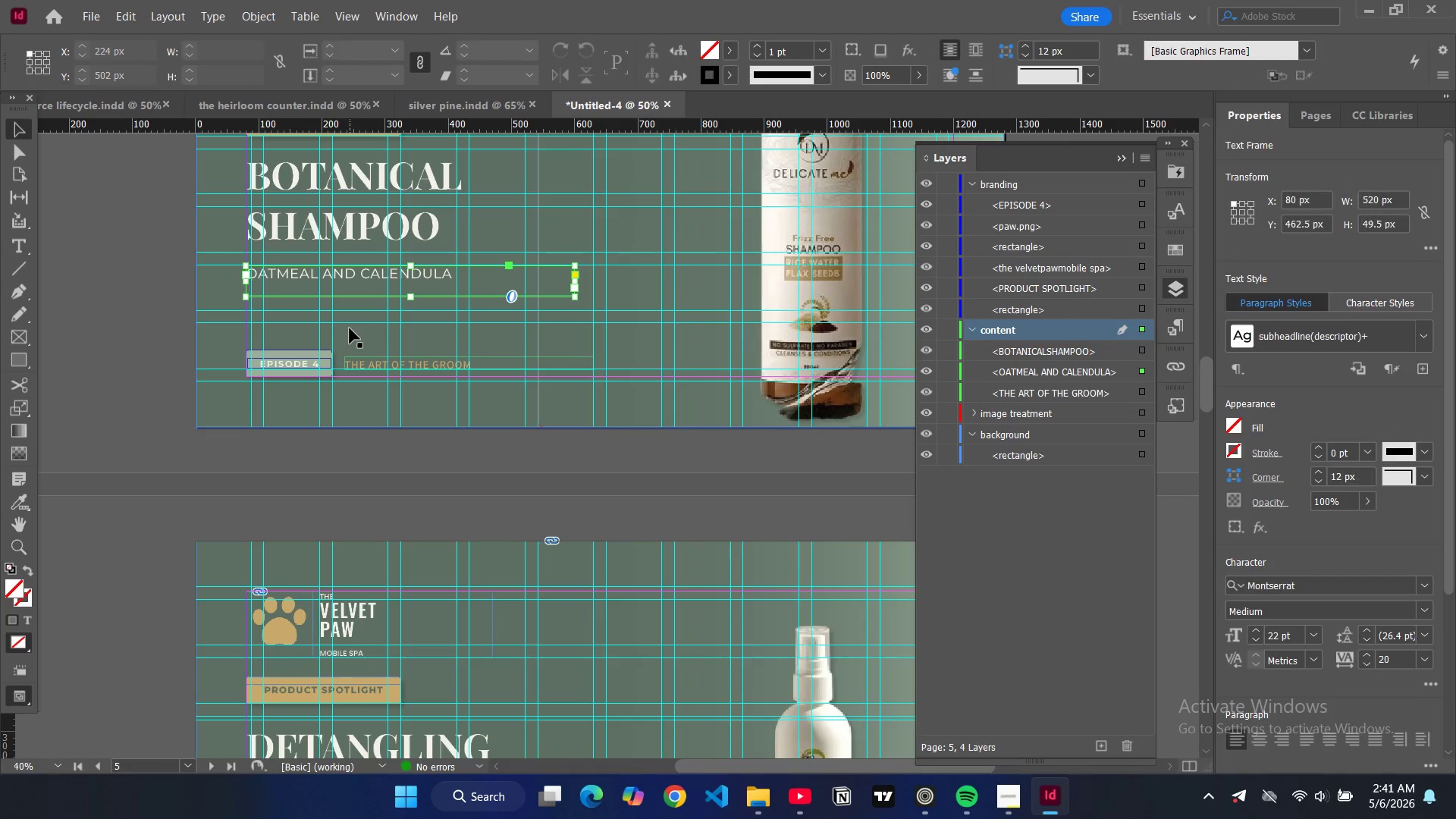 
key(Control+C)
 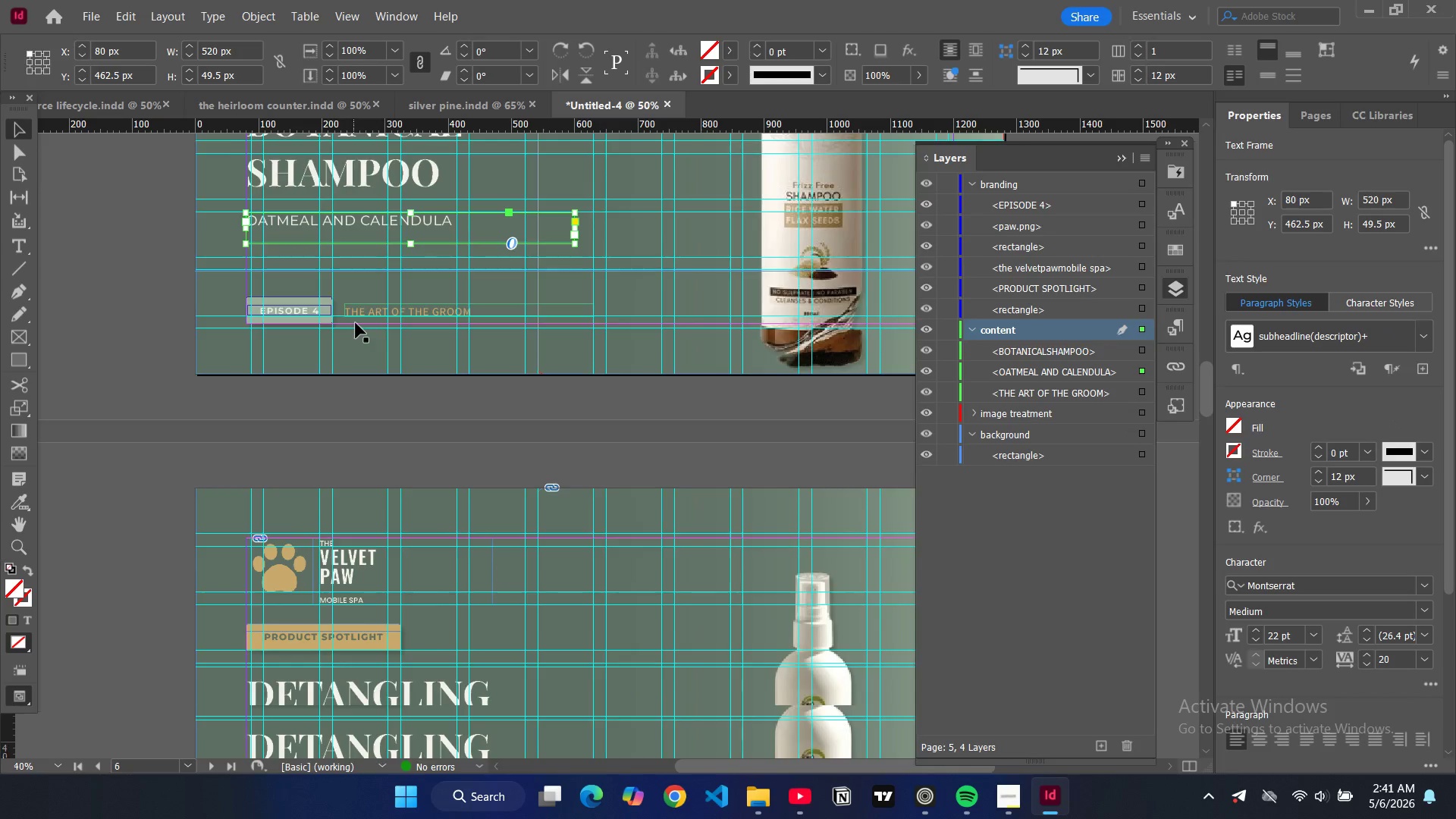 
scroll: coordinate [356, 325], scroll_direction: down, amount: 8.0
 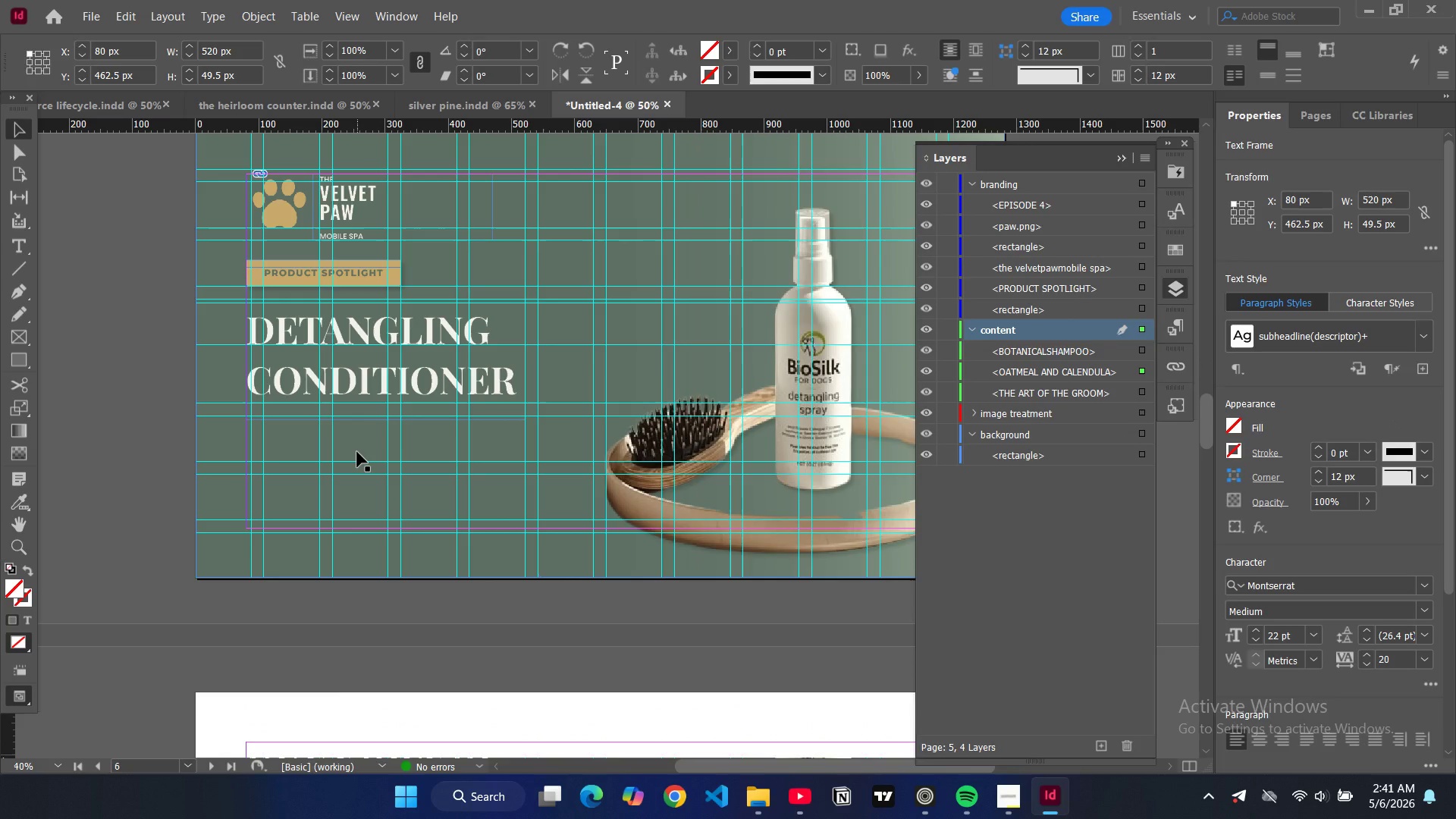 
key(Control+V)
 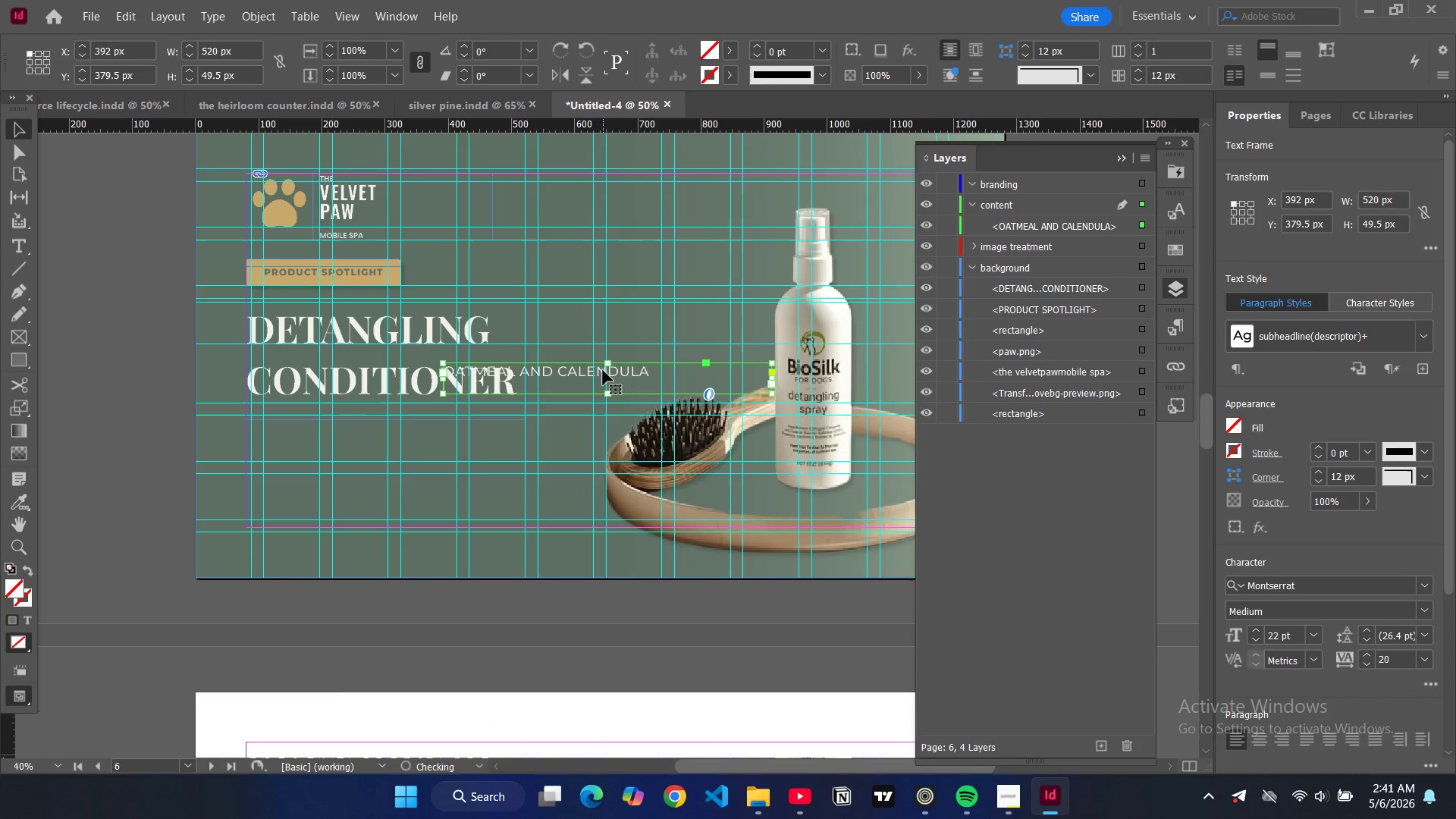 
left_click_drag(start_coordinate=[602, 373], to_coordinate=[405, 425])
 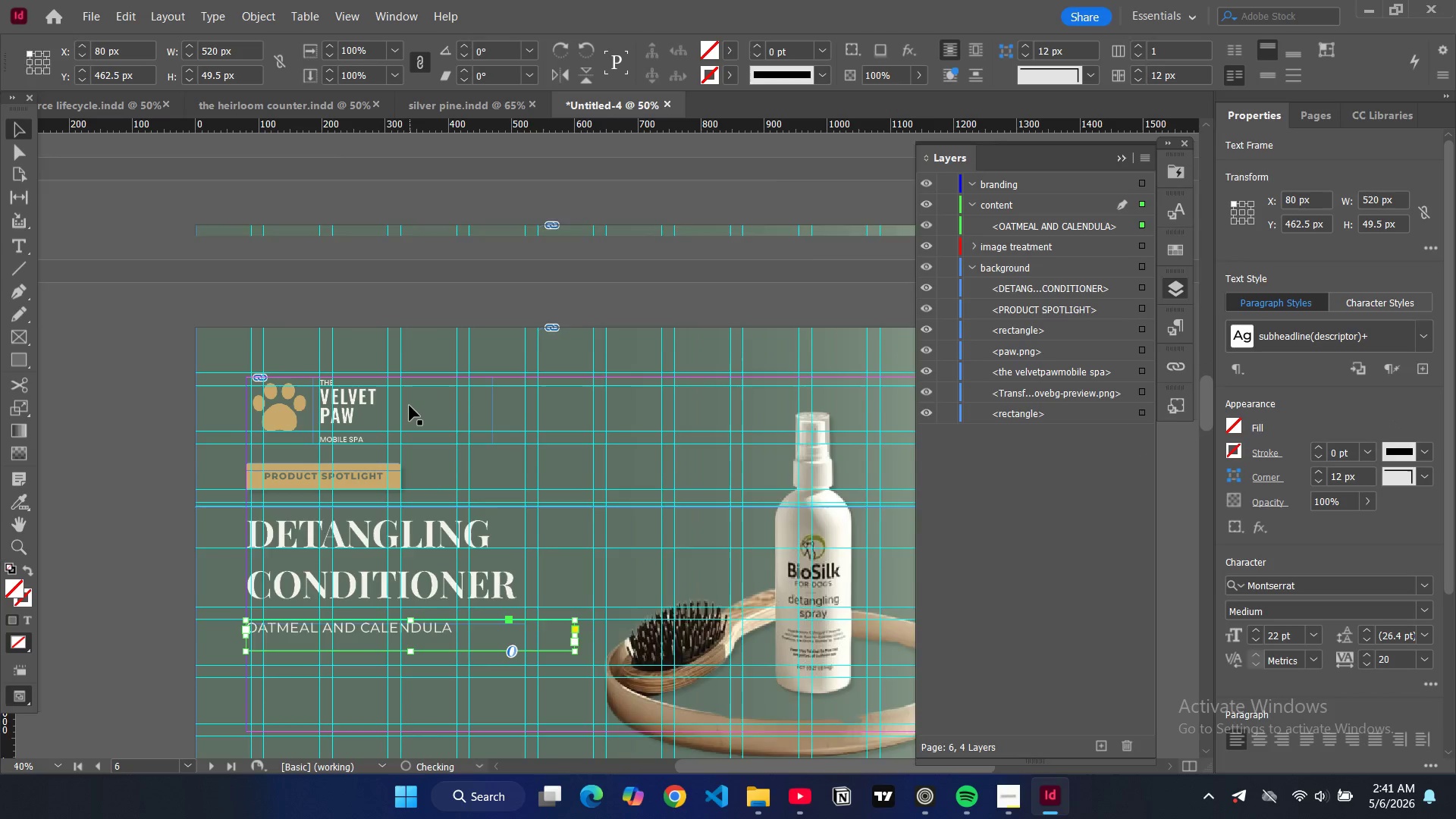 
scroll: coordinate [410, 406], scroll_direction: none, amount: 0.0
 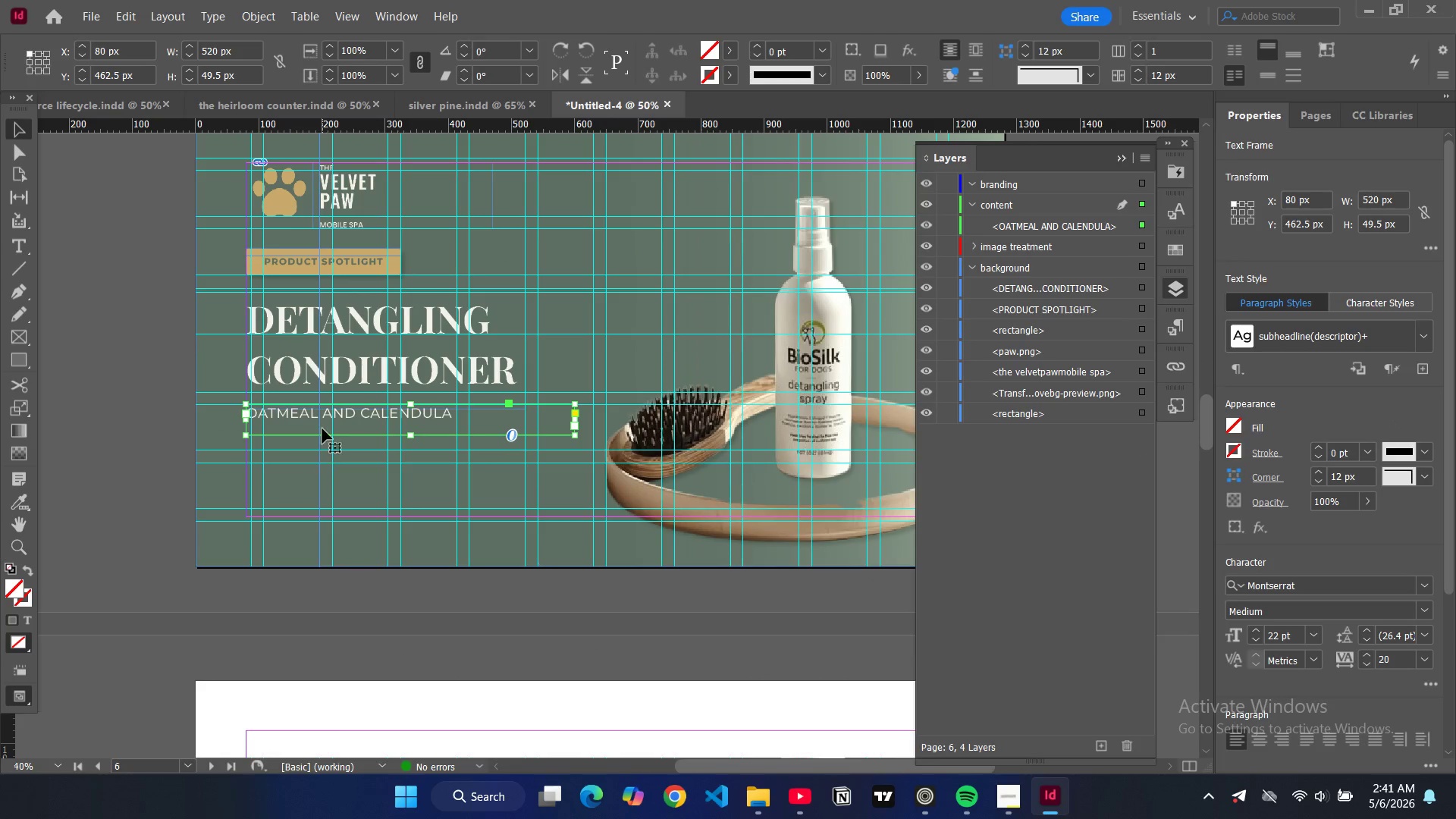 
double_click([322, 421])
 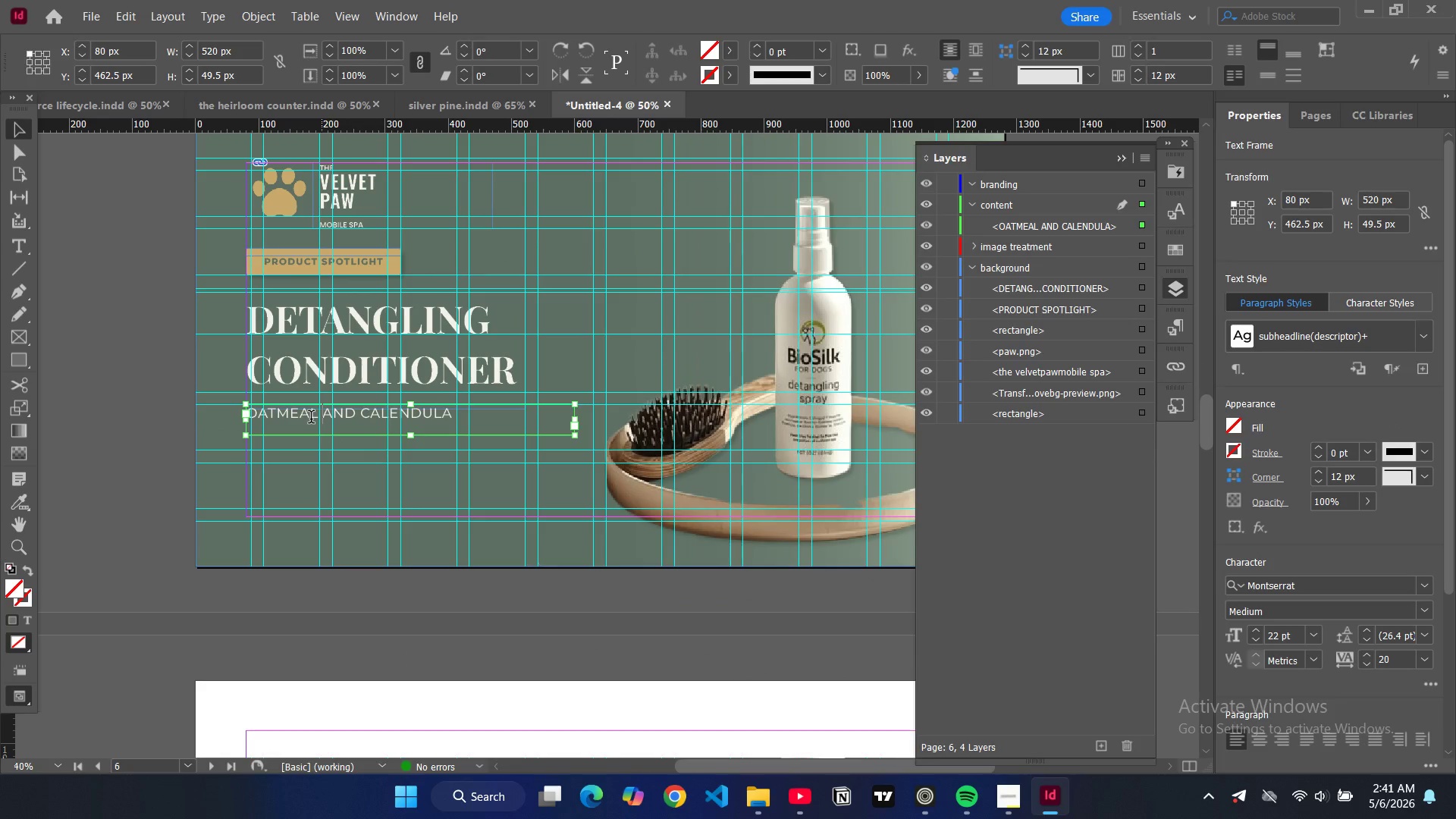 
key(Control+ControlLeft)
 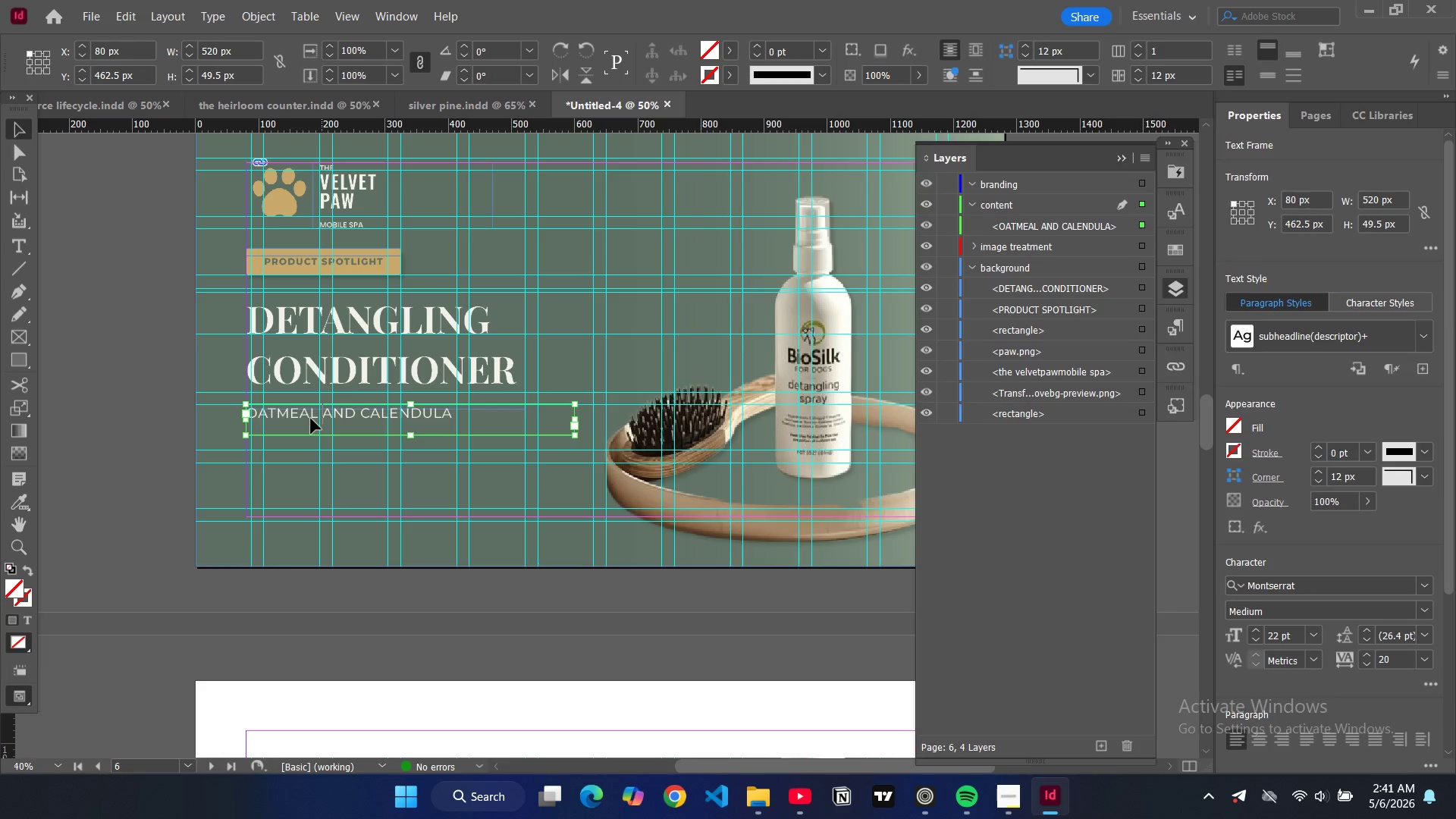 
key(Control+A)
 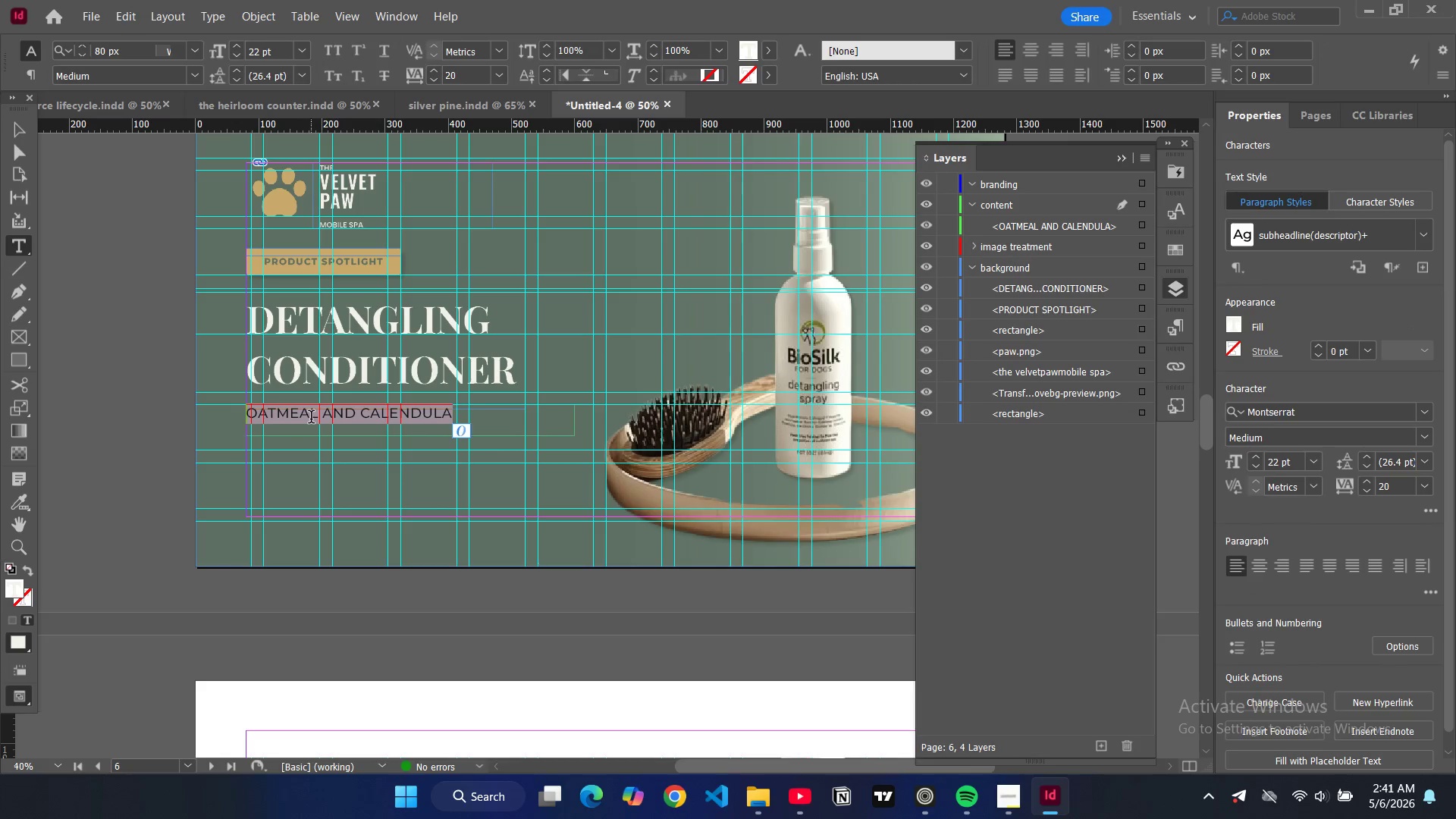 
type(silky, m)
key(Backspace)
type(smooth, tangle)
 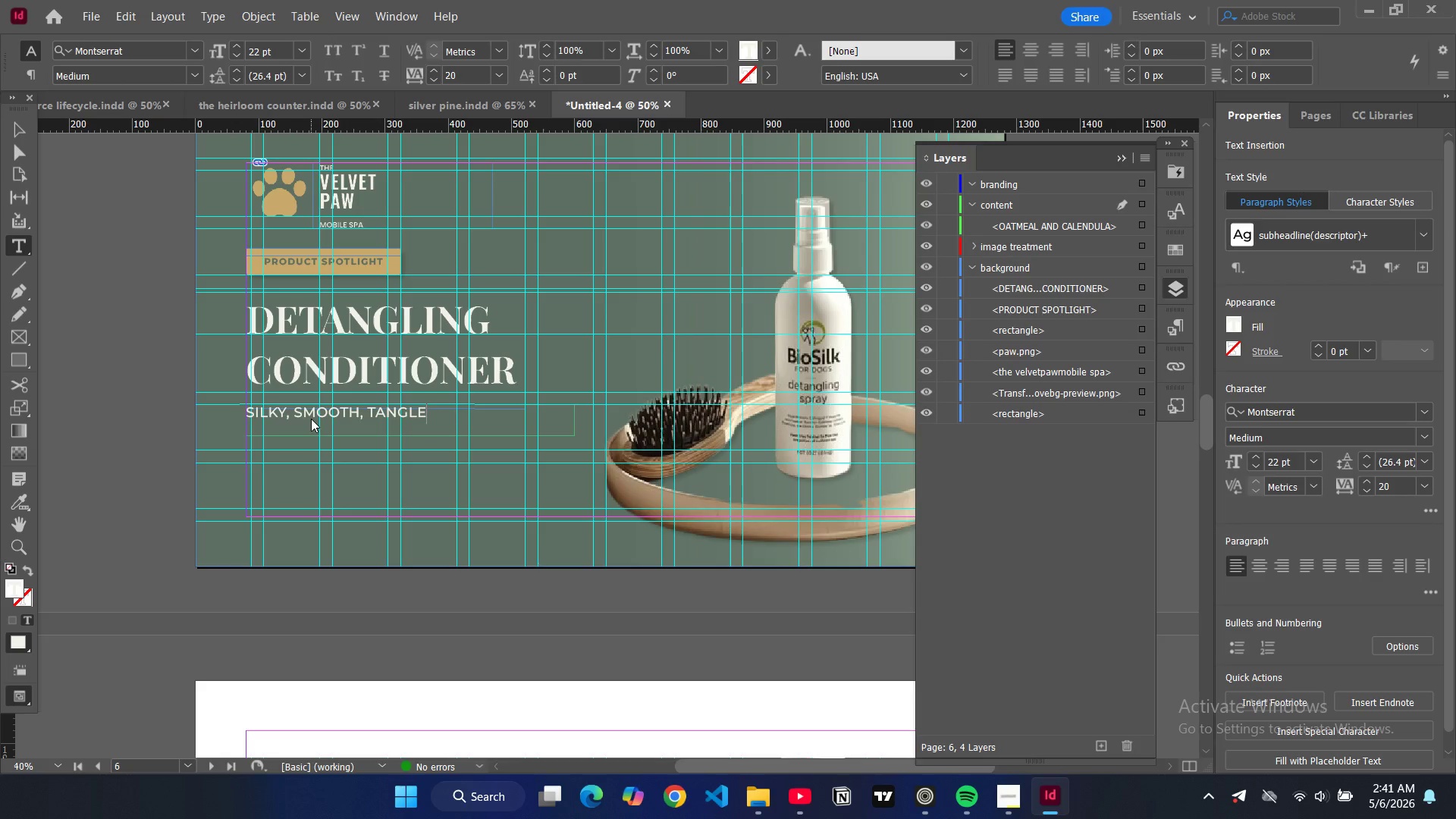 
type(-free)
 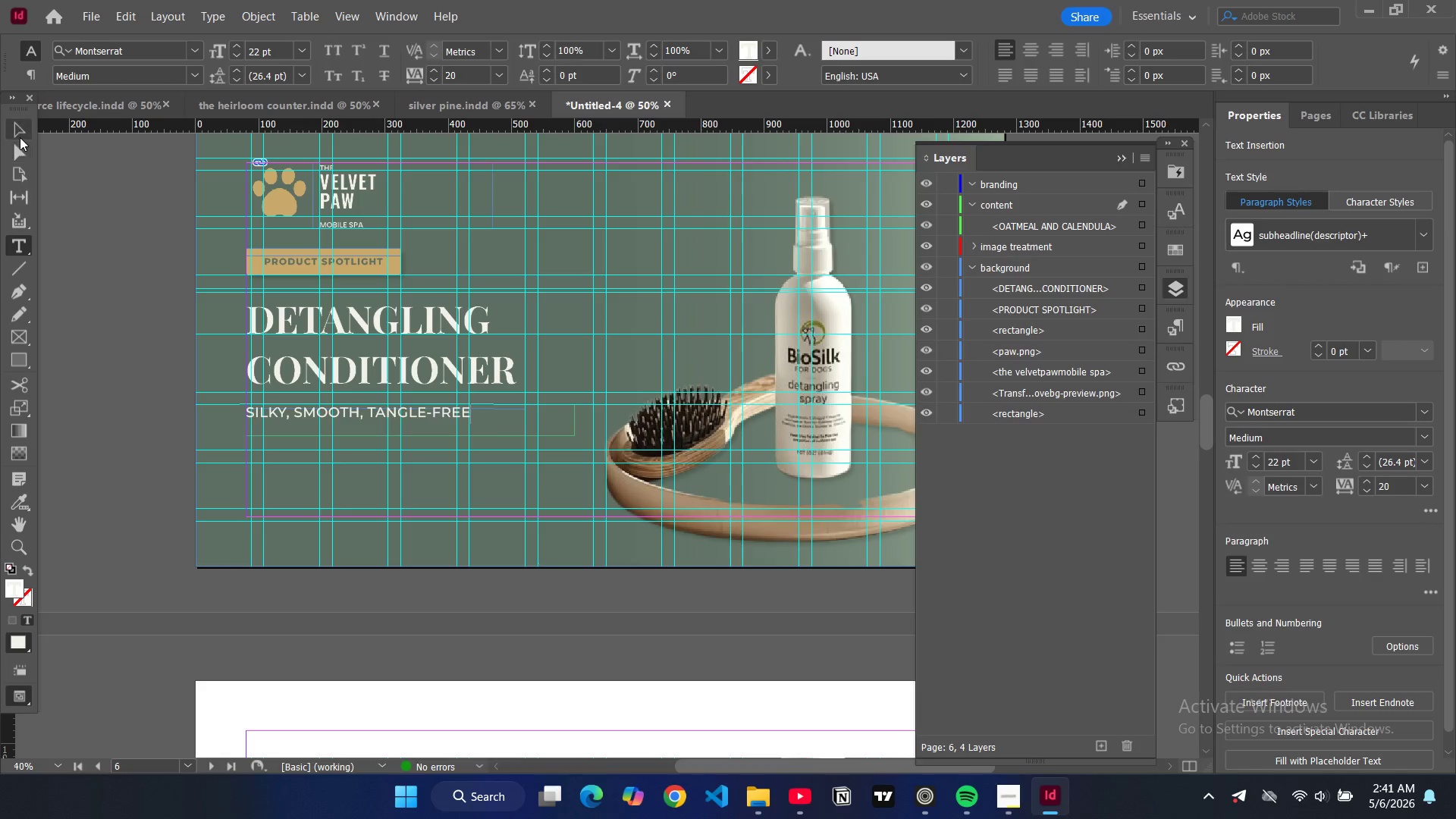 
left_click([20, 137])
 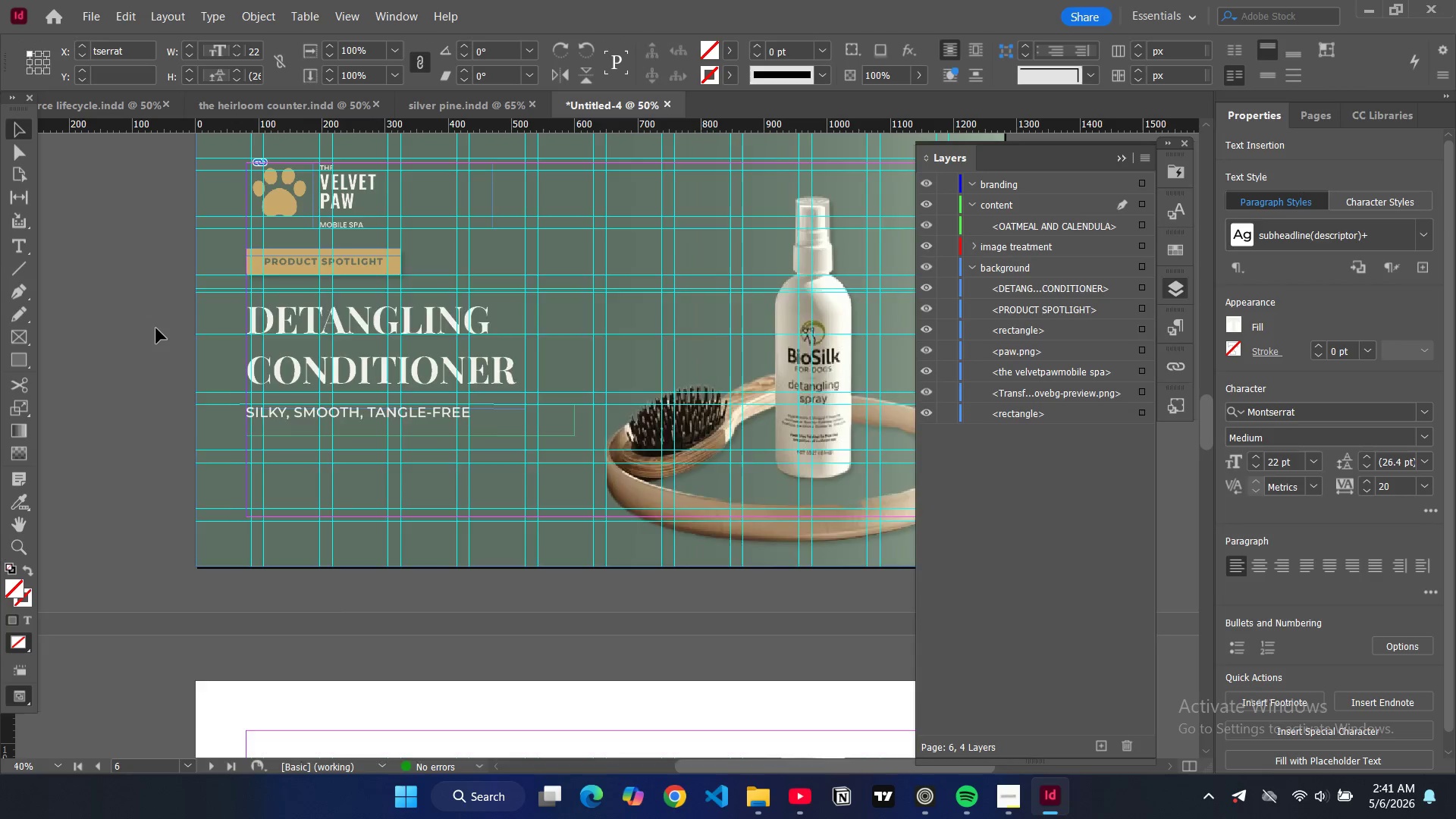 
scroll: coordinate [156, 328], scroll_direction: up, amount: 11.0
 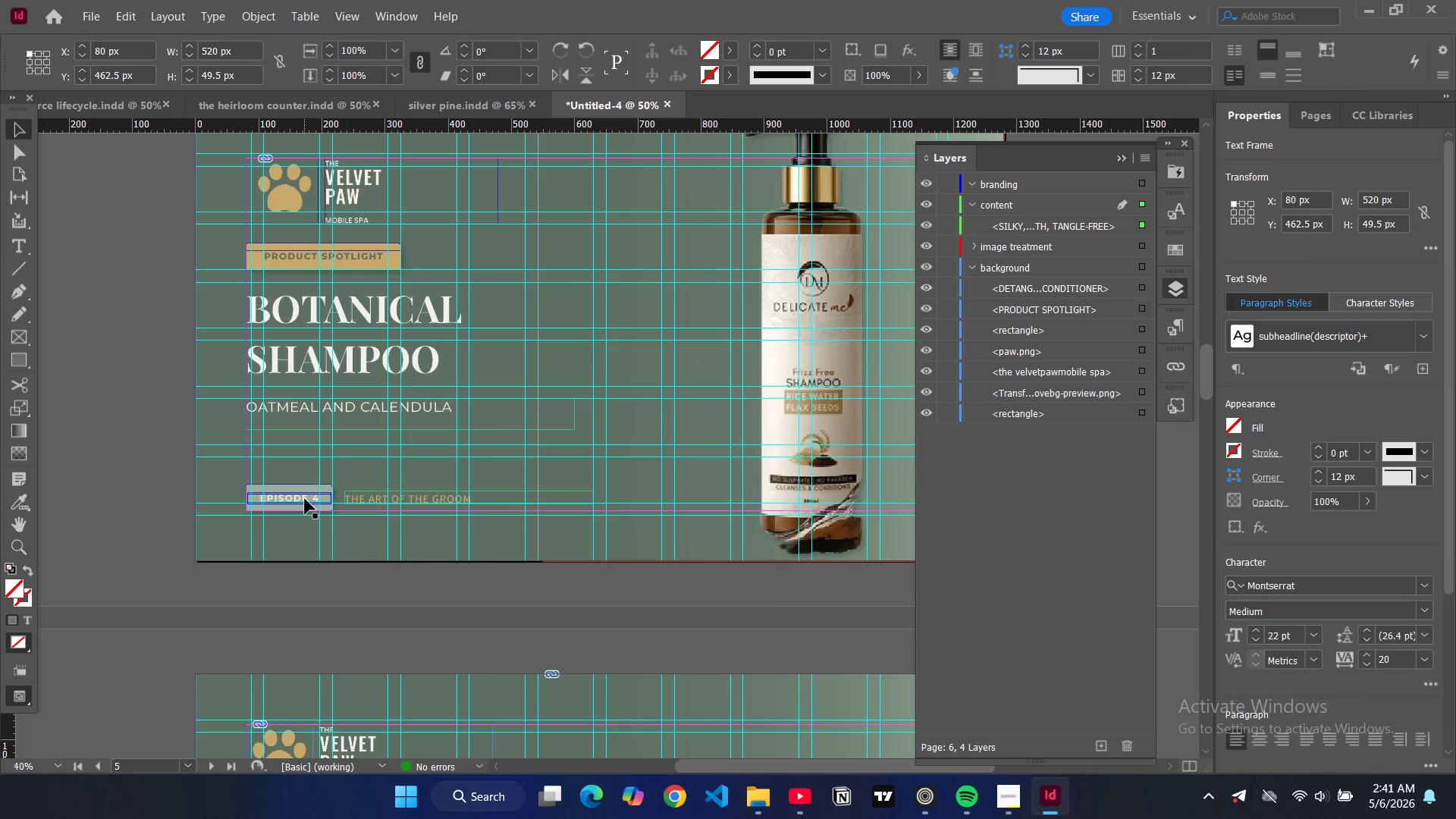 
left_click([305, 499])
 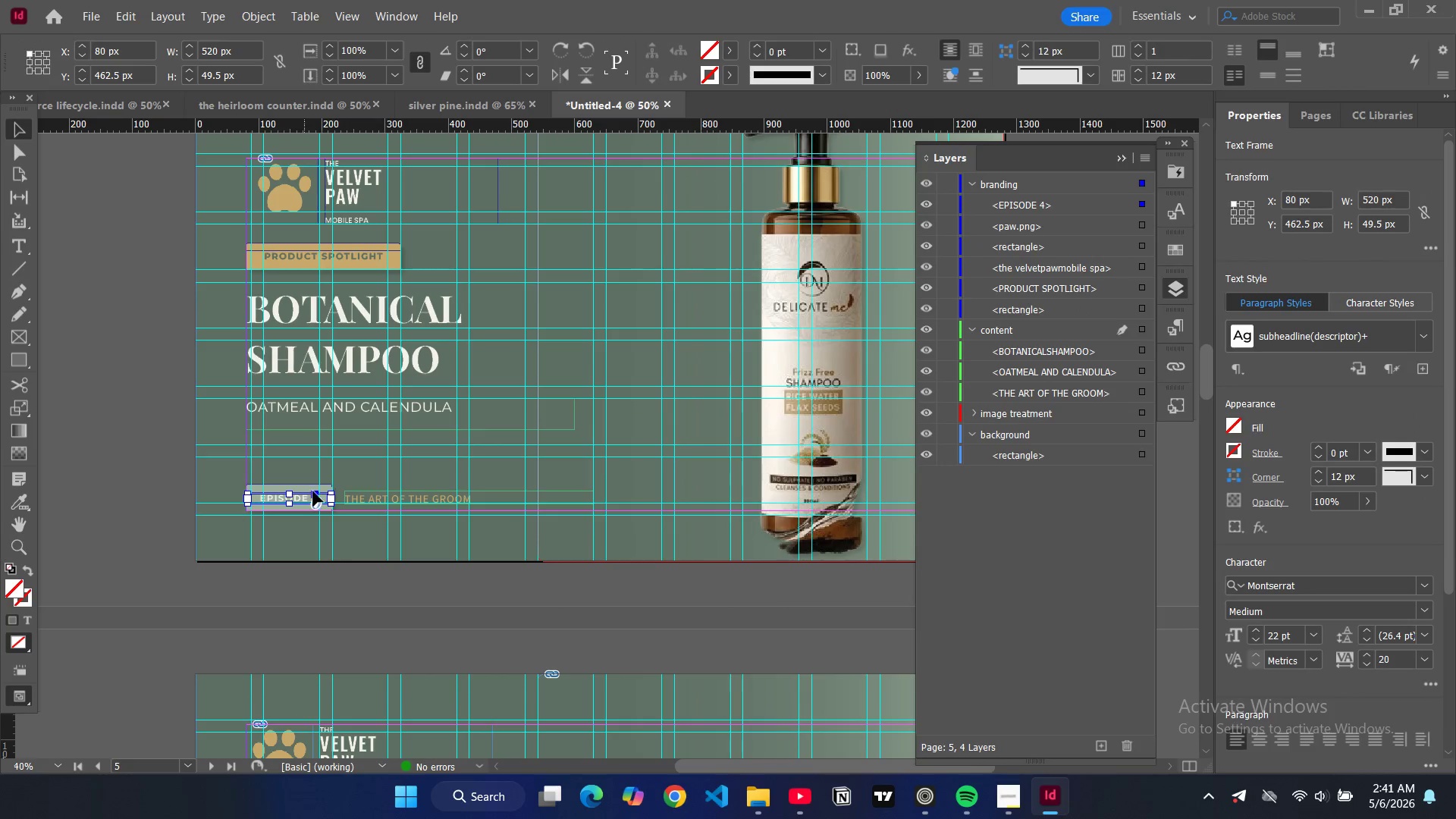 
hold_key(key=ShiftLeft, duration=1.52)
left_click([310, 489])
 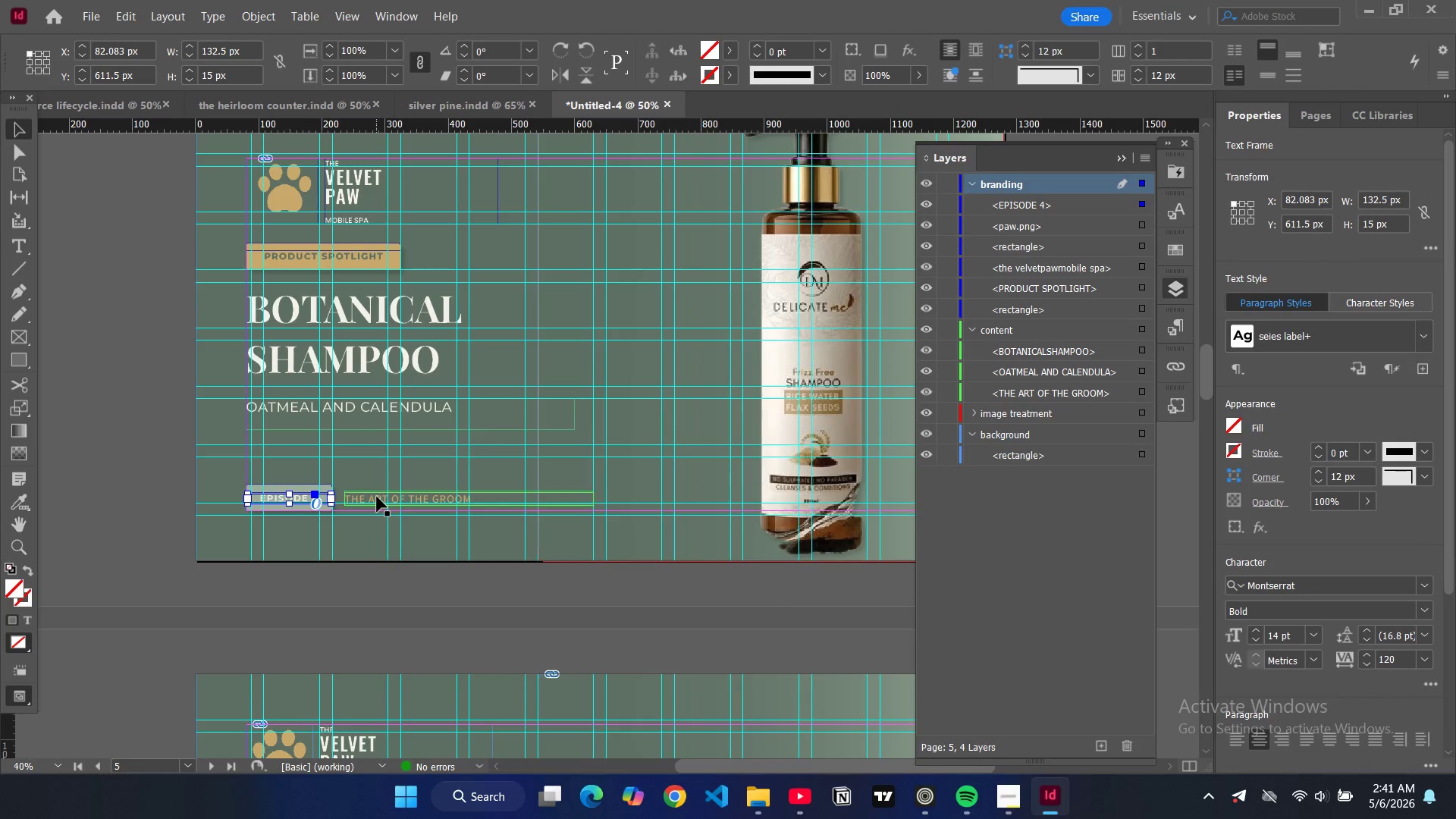 
left_click([377, 497])
 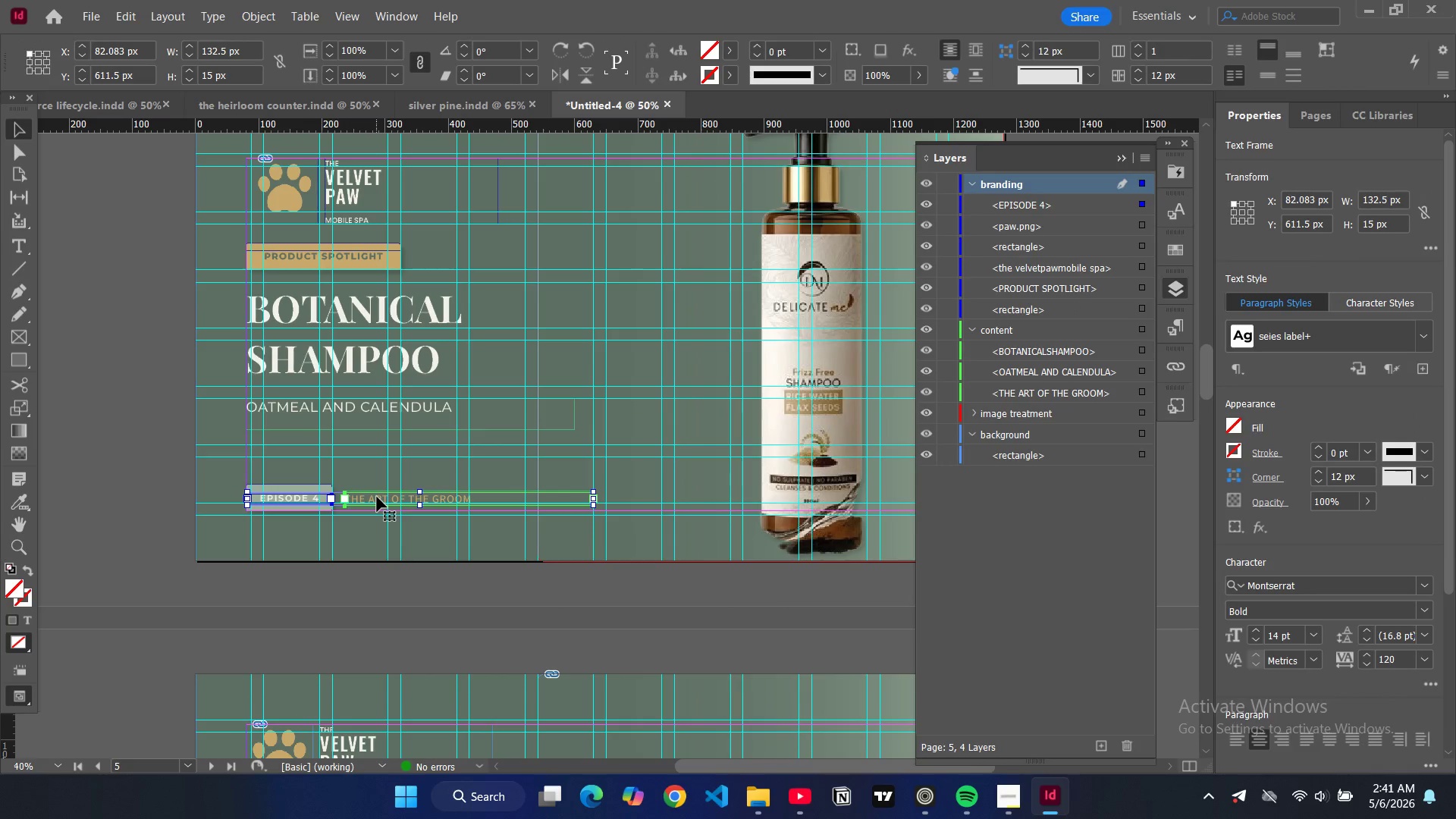 
key(Control+Shift+ShiftLeft)
 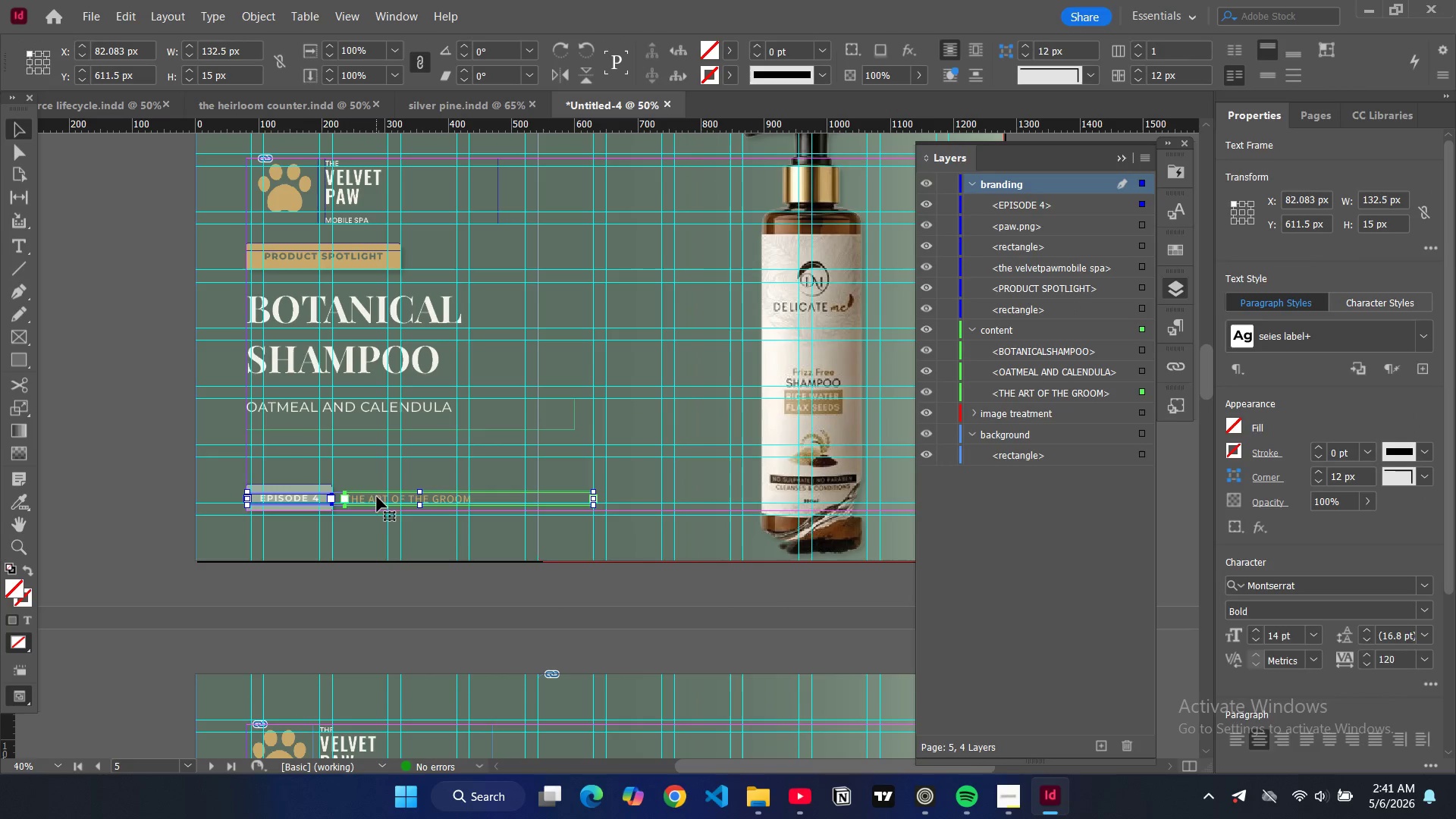 
key(Control+Shift+ShiftLeft)
 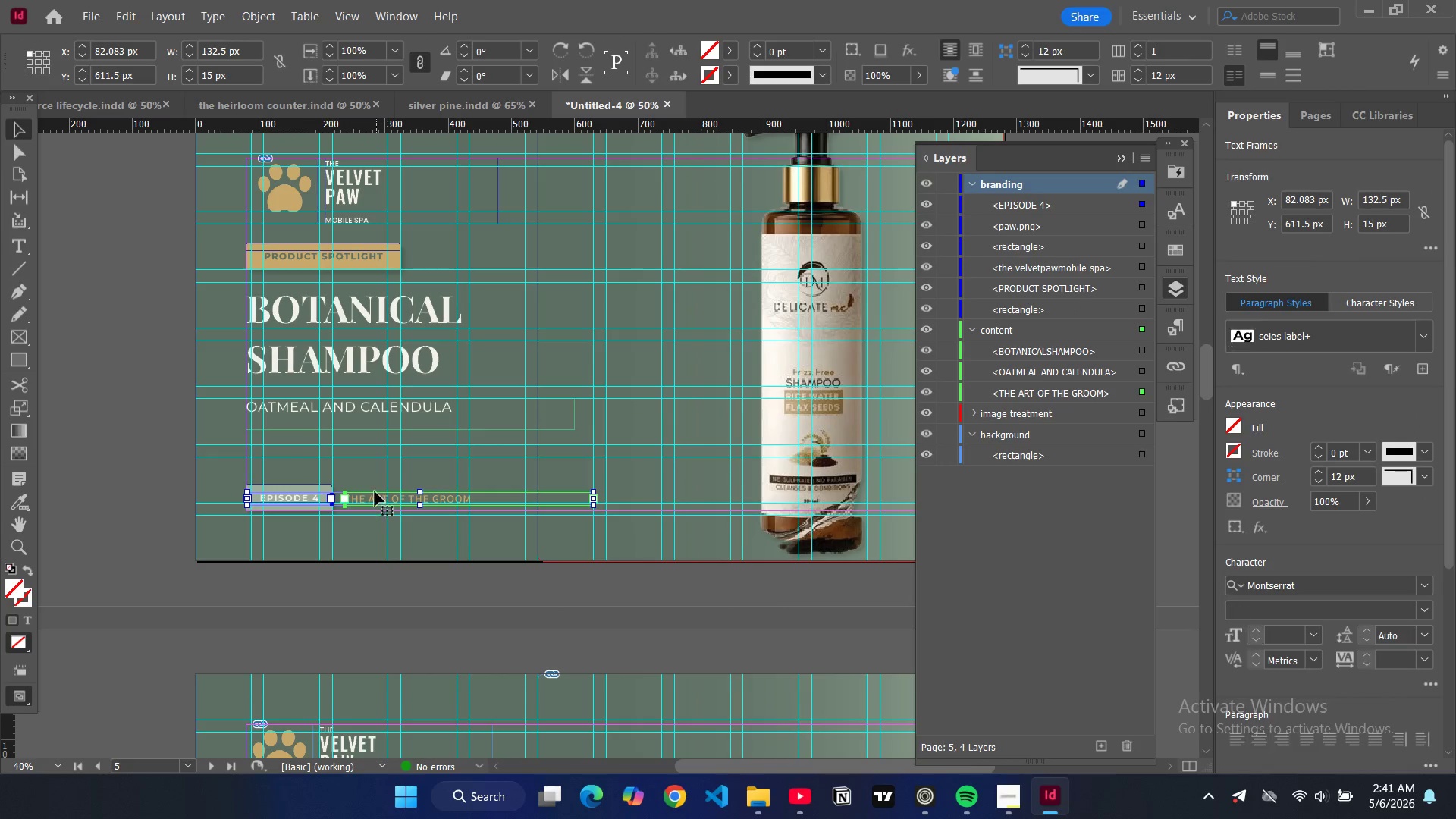 
key(Control+Shift+ShiftLeft)
 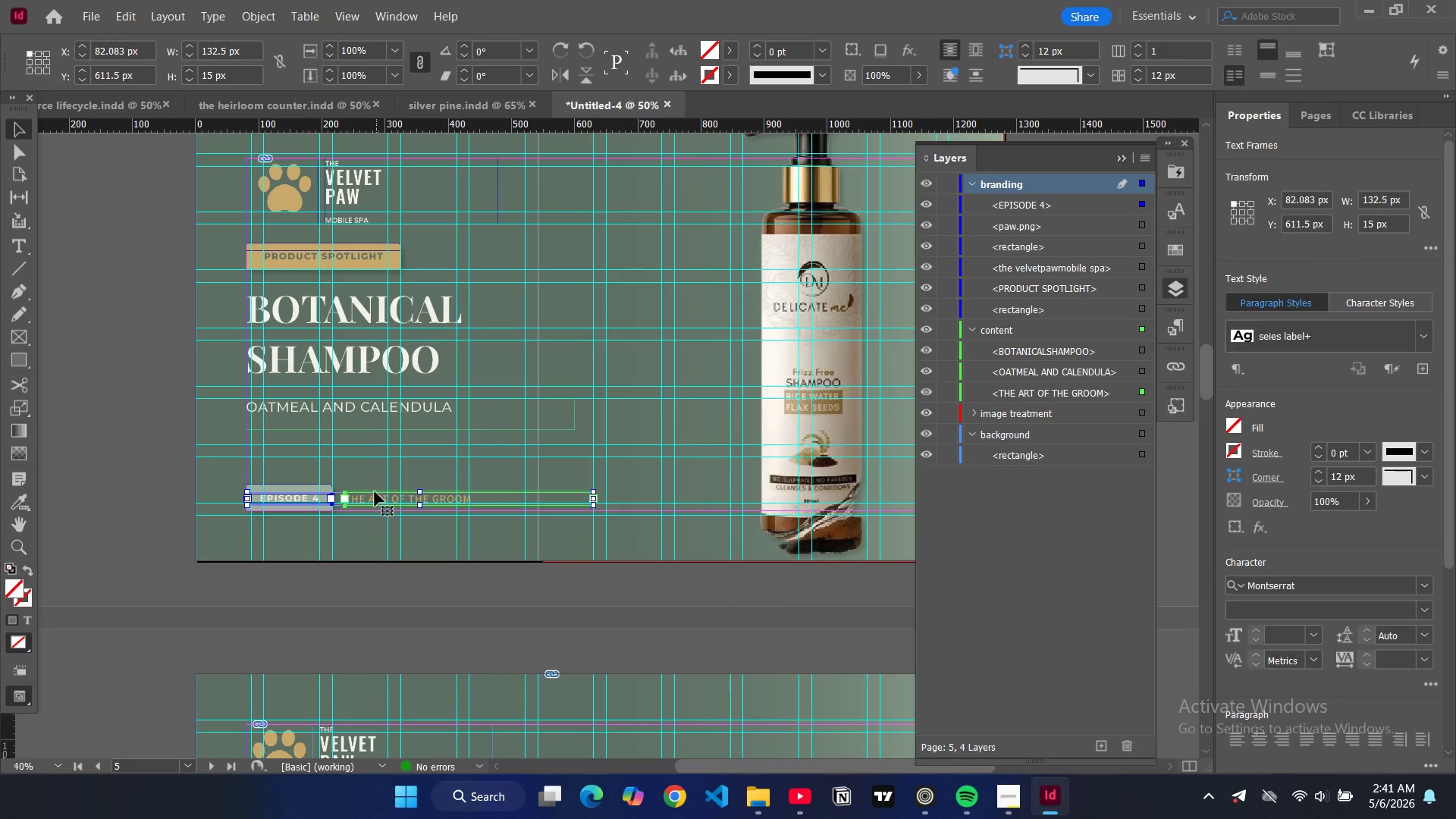 
key(Control+Shift+ShiftLeft)
 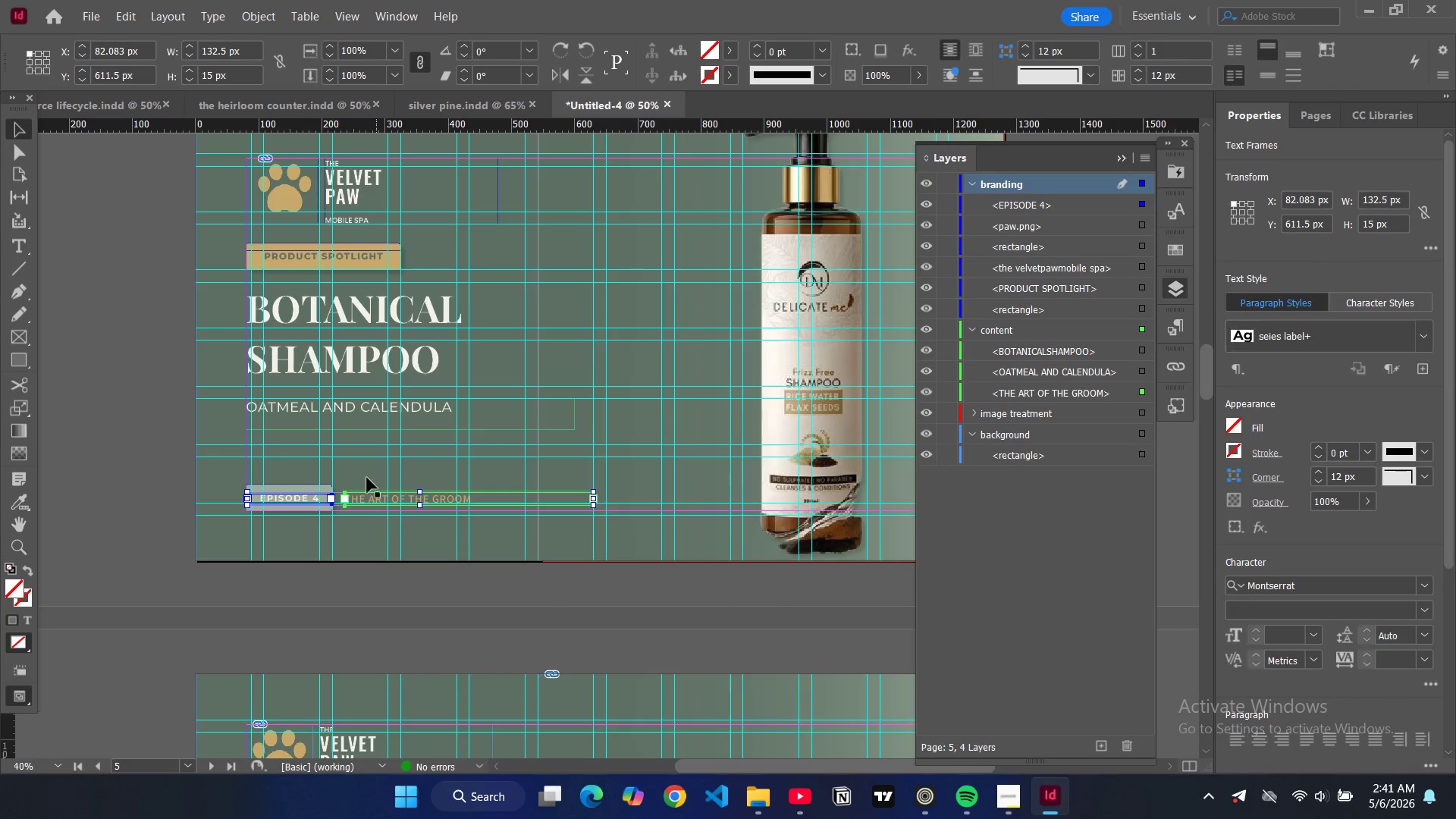 
key(Control+Shift+ShiftLeft)
 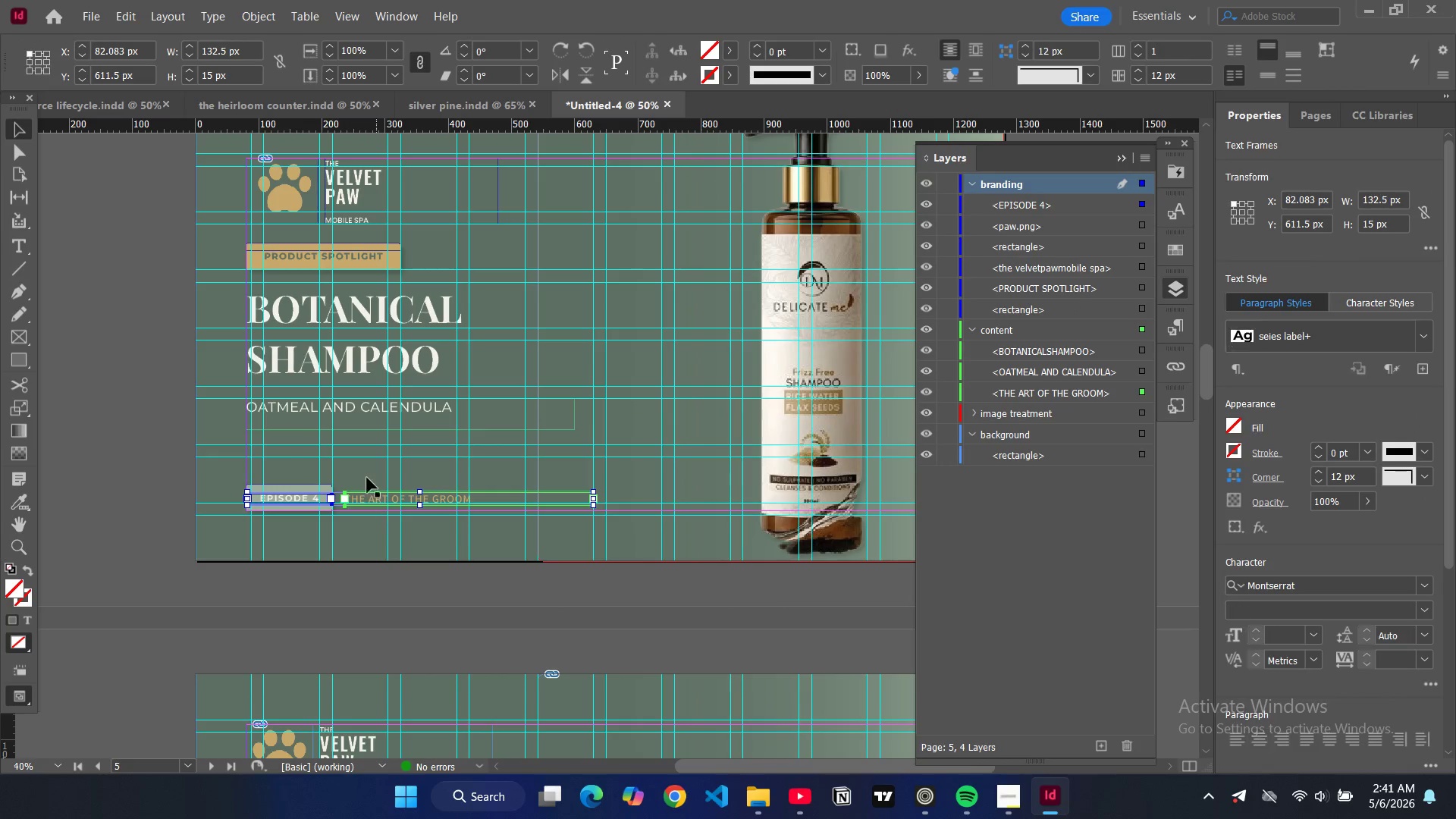 
key(Control+Shift+ShiftLeft)
 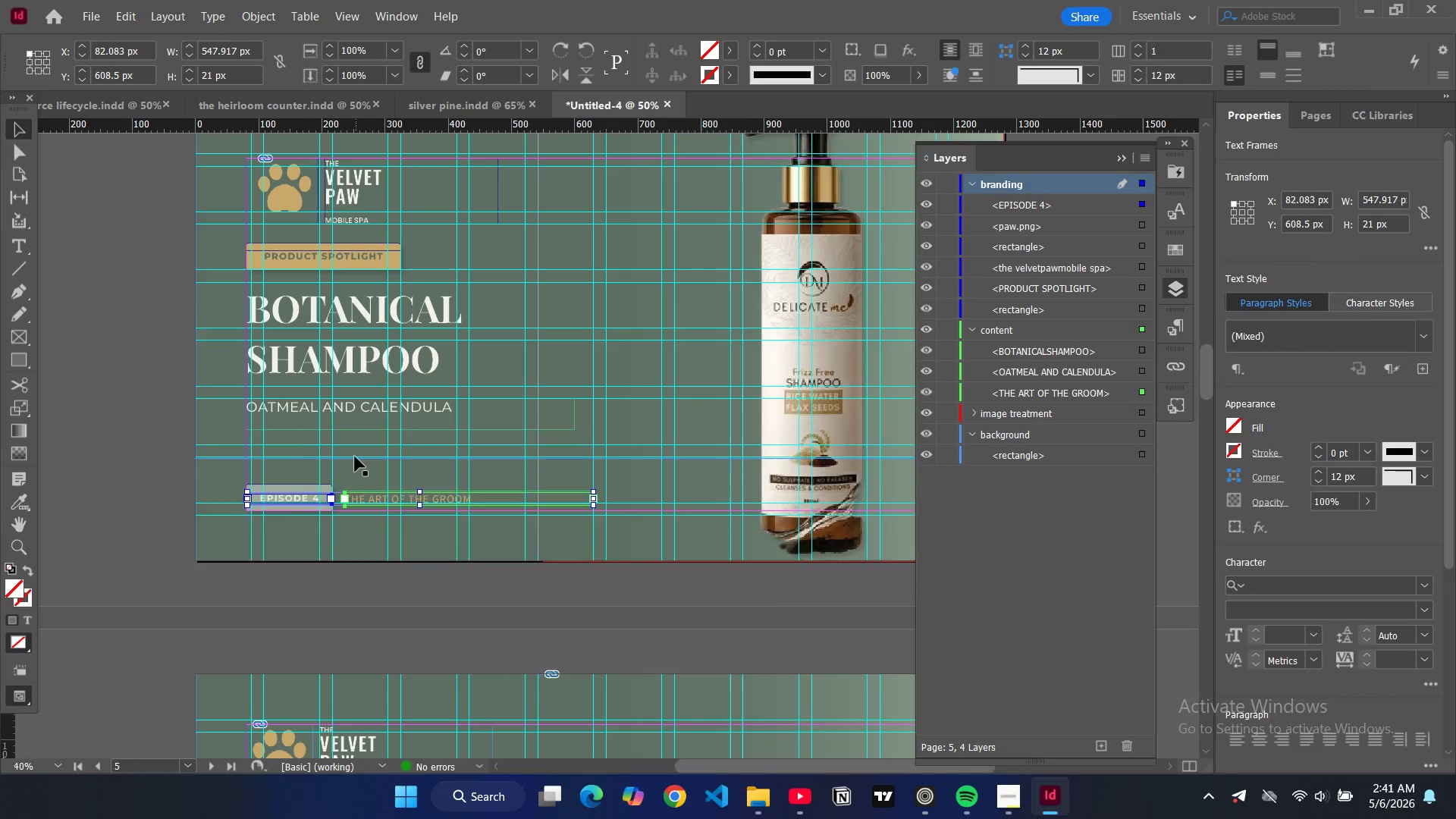 
key(Control+C)
 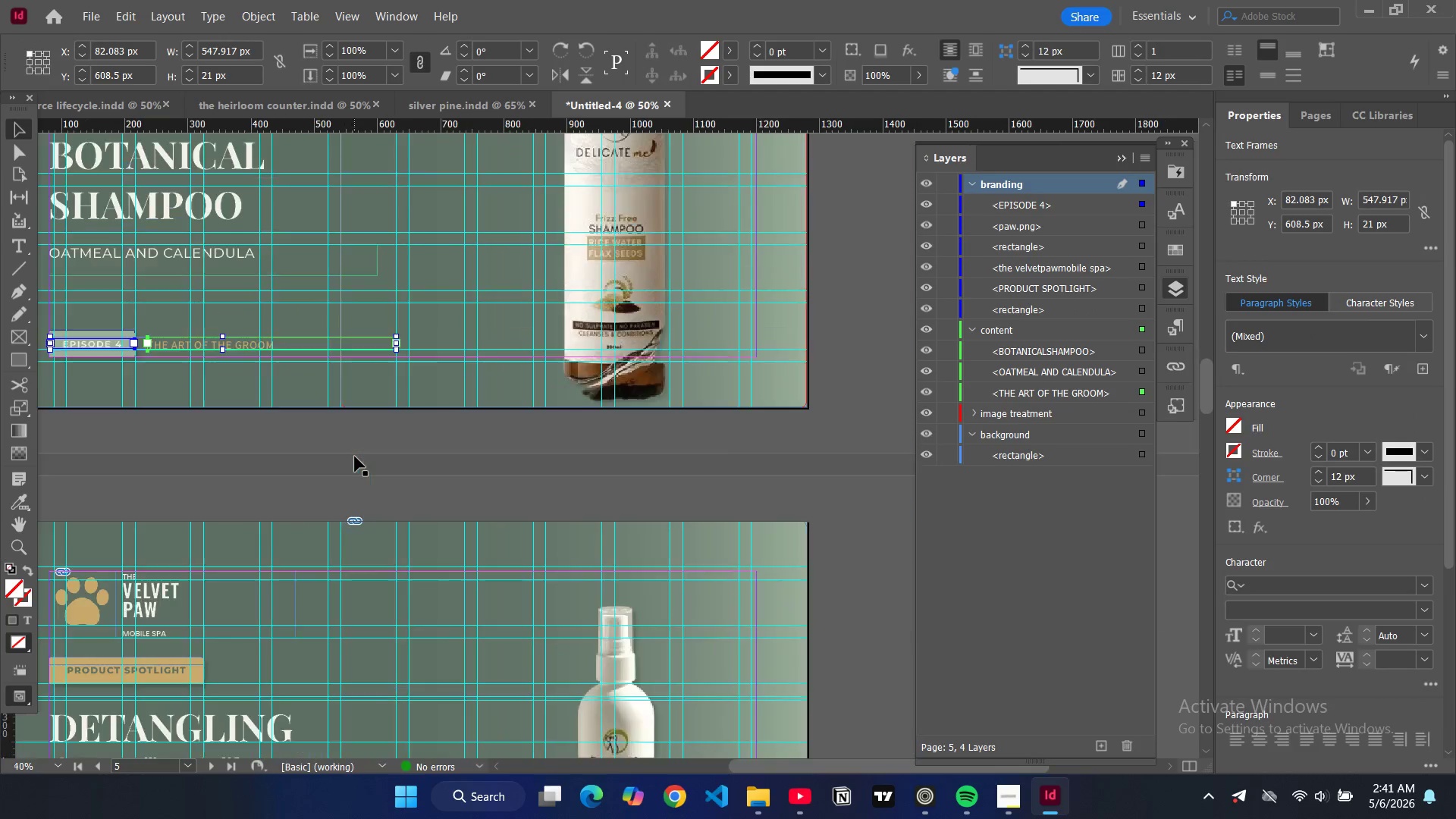 
scroll: coordinate [432, 532], scroll_direction: down, amount: 14.0
 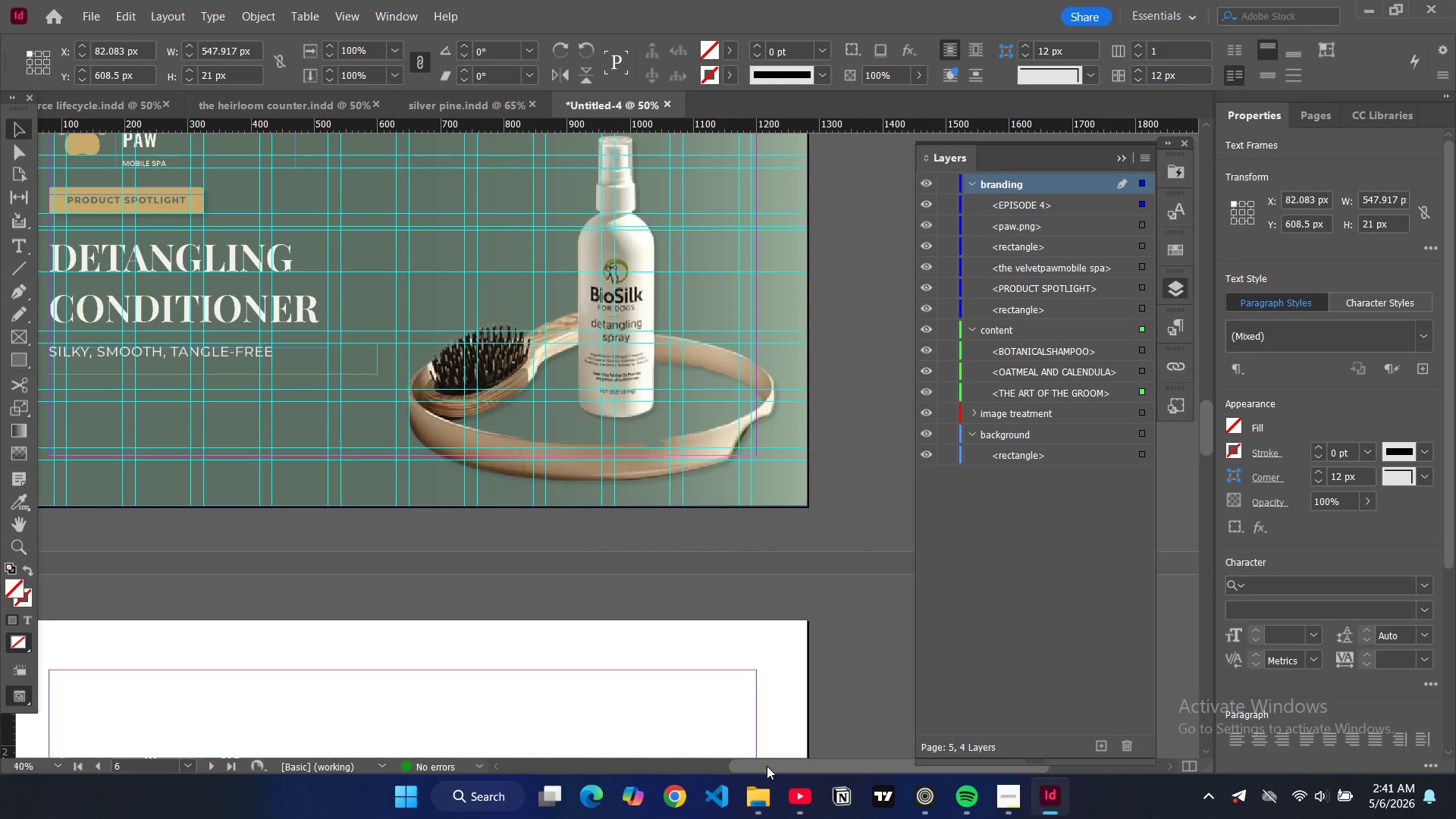 
left_click_drag(start_coordinate=[767, 766], to_coordinate=[721, 743])
 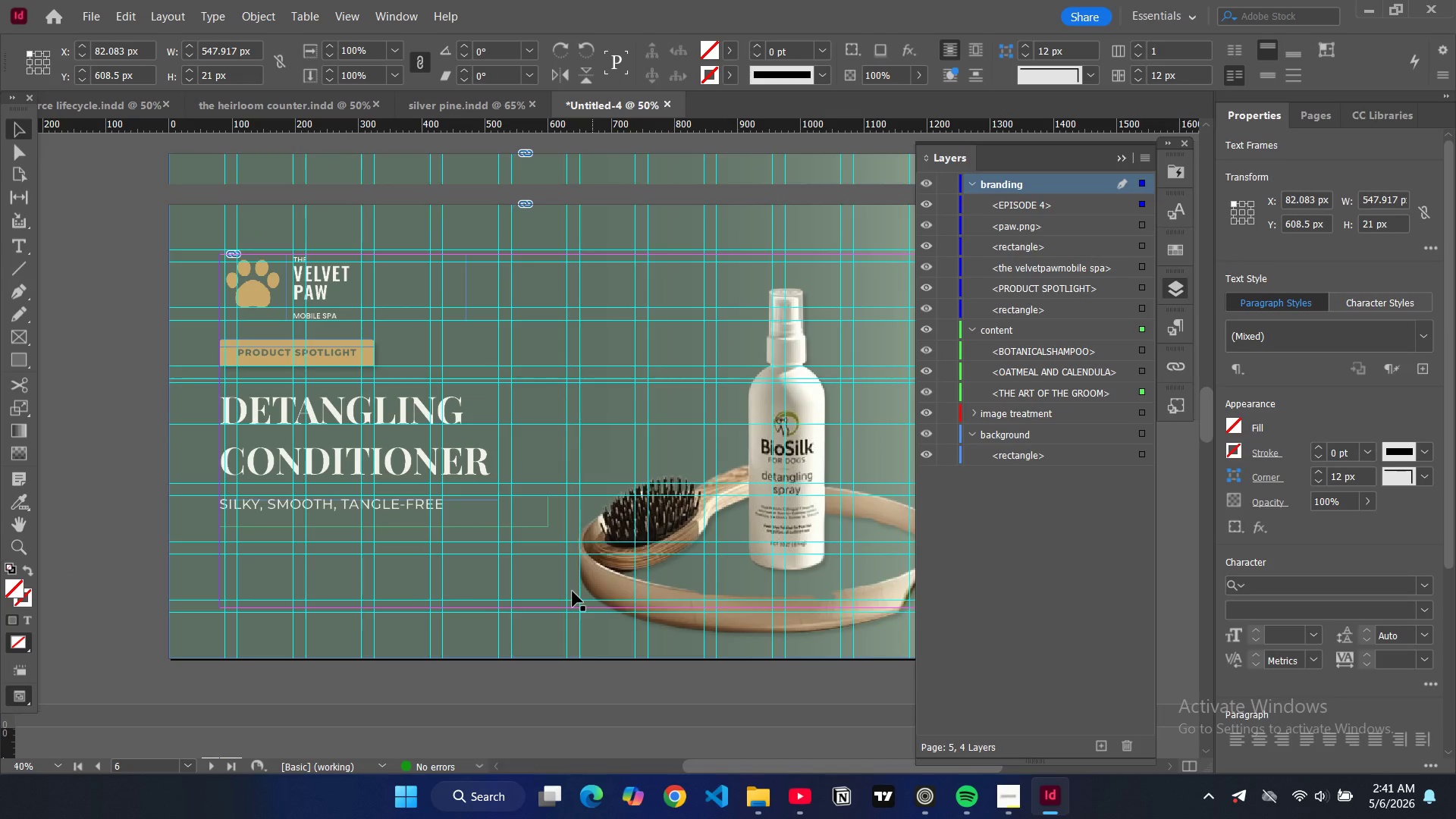 
scroll: coordinate [593, 597], scroll_direction: up, amount: 3.0
 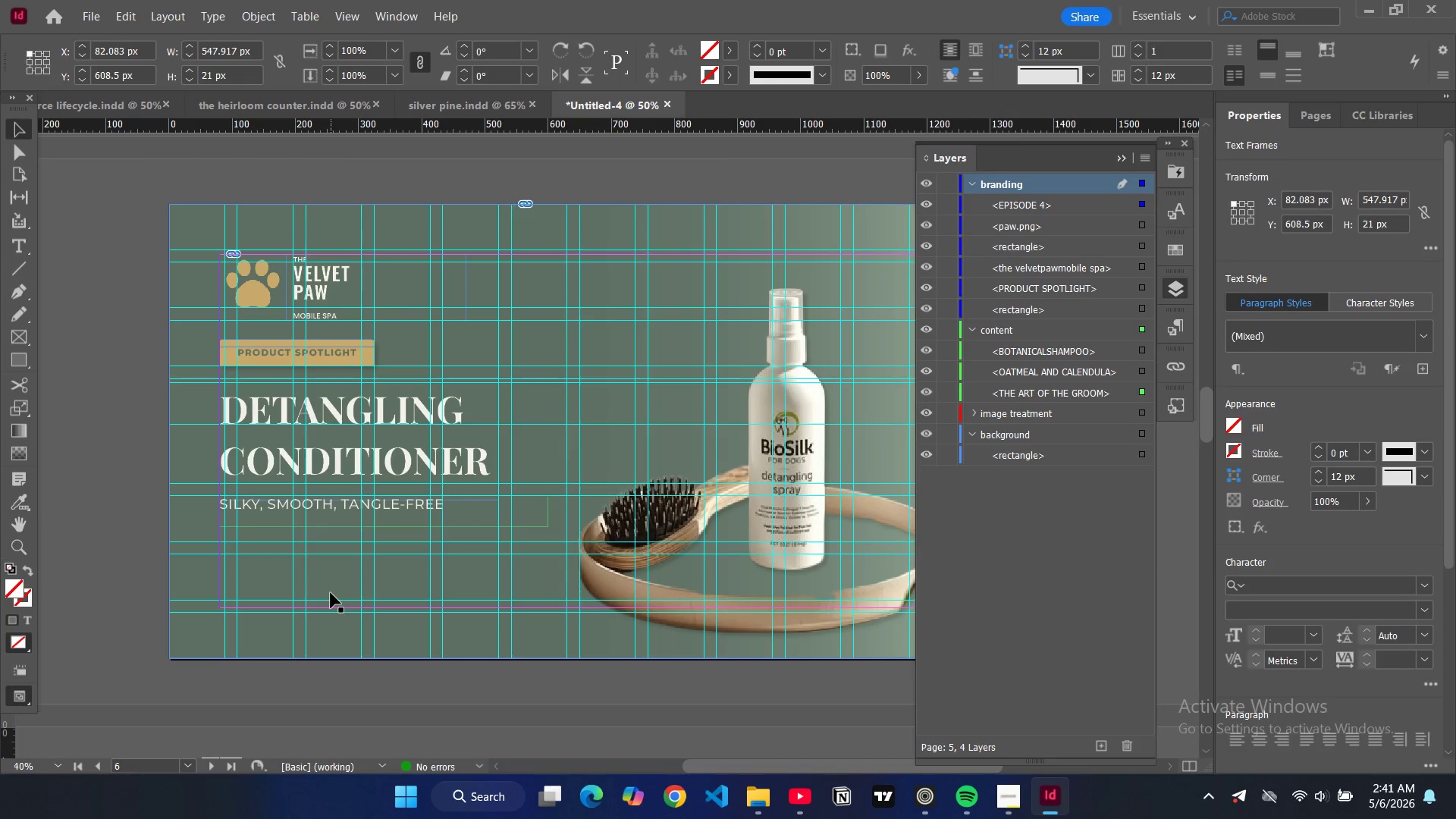 
key(Control+V)
 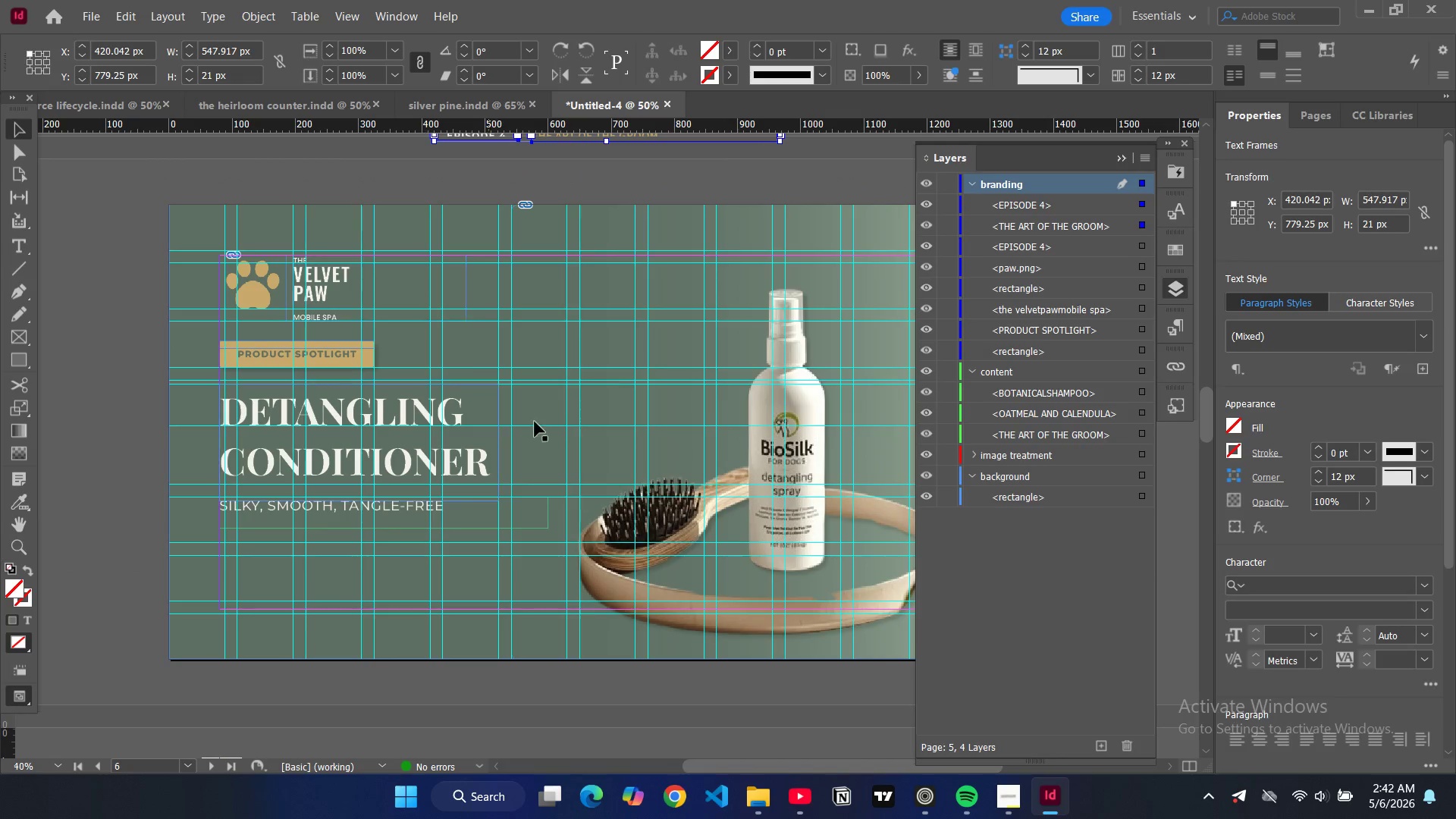 
scroll: coordinate [506, 347], scroll_direction: up, amount: 4.0
 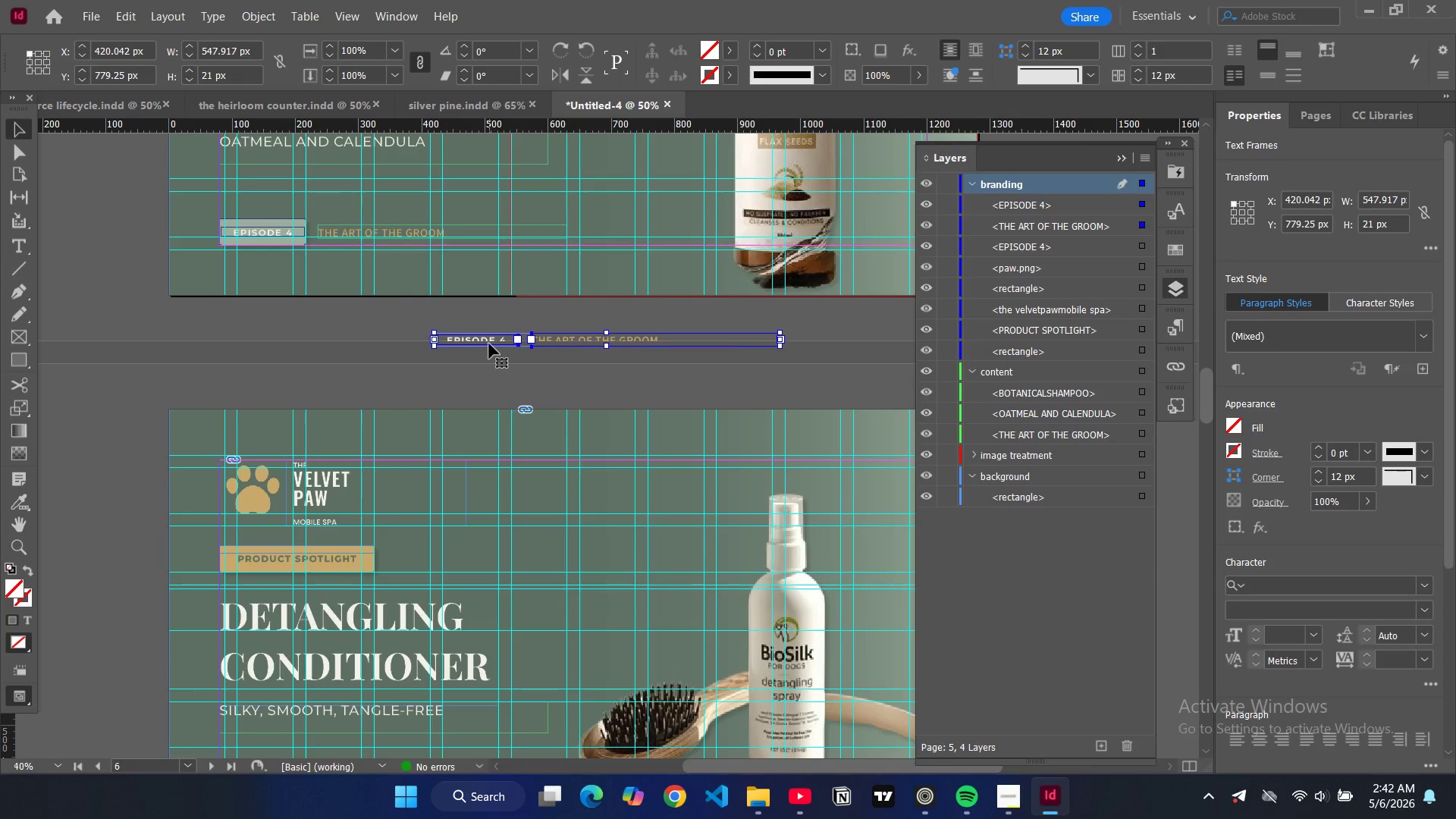 
key(Control+Z)
 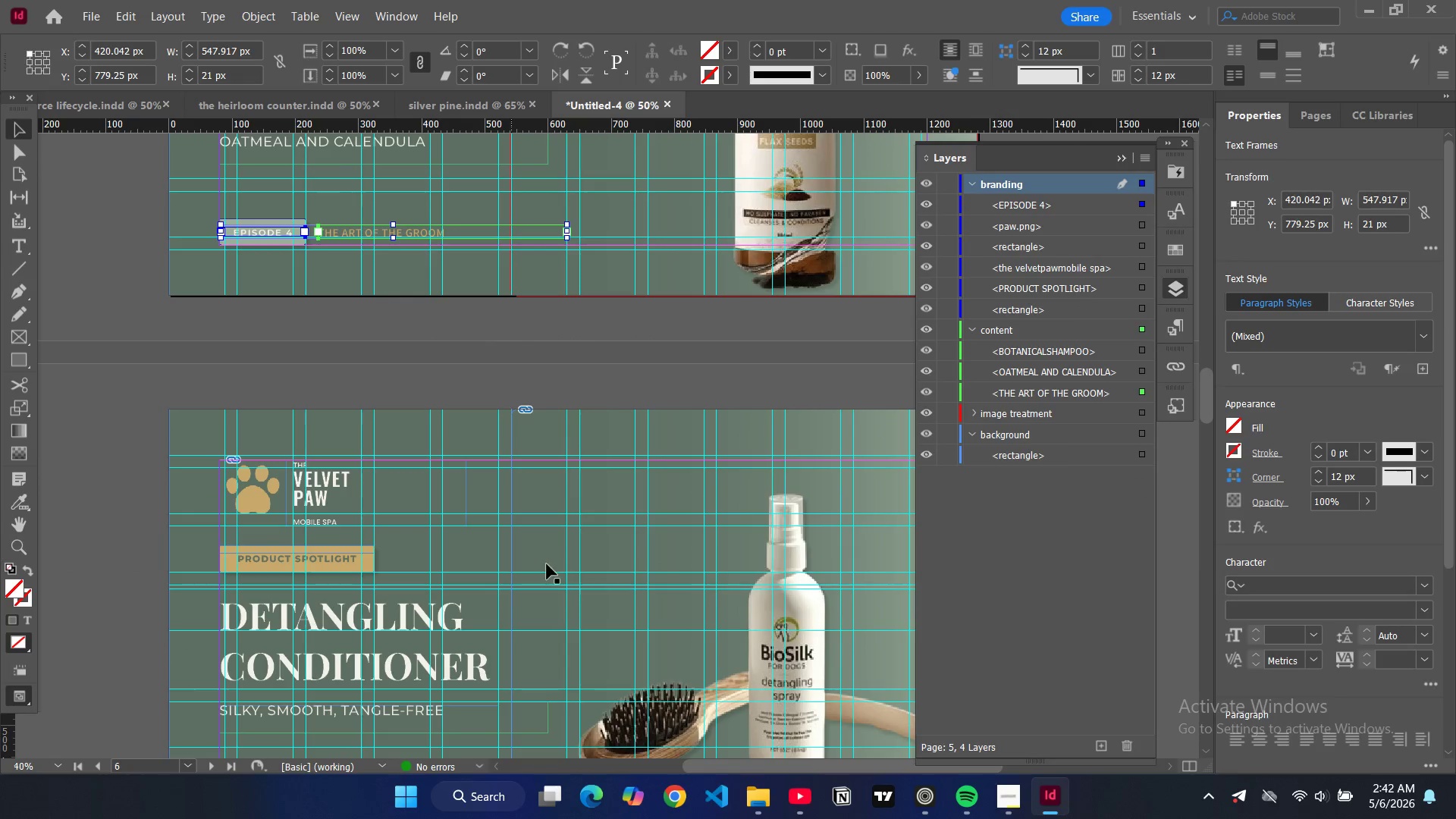 
scroll: coordinate [548, 564], scroll_direction: down, amount: 4.0
 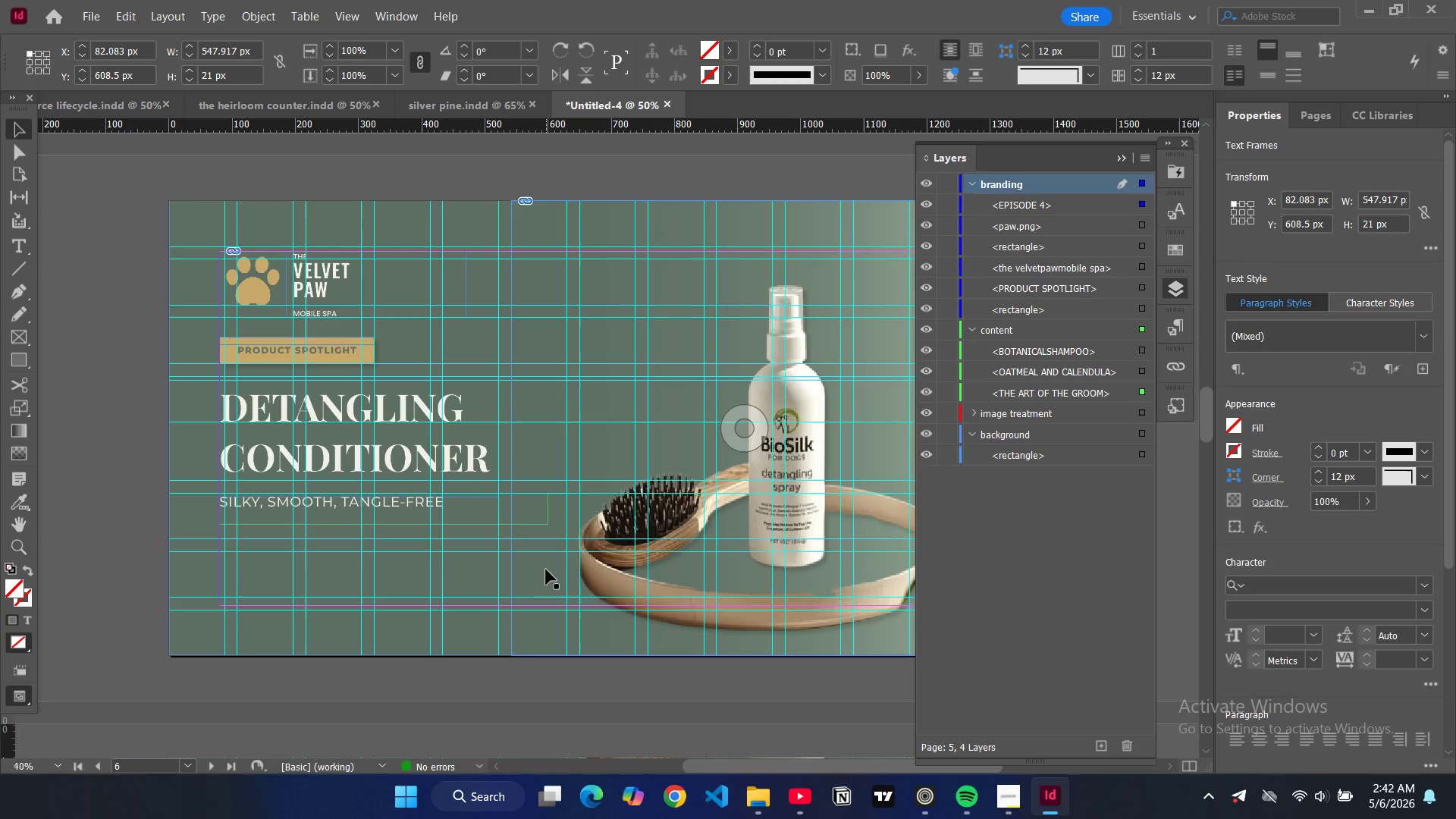 
key(Control+V)
 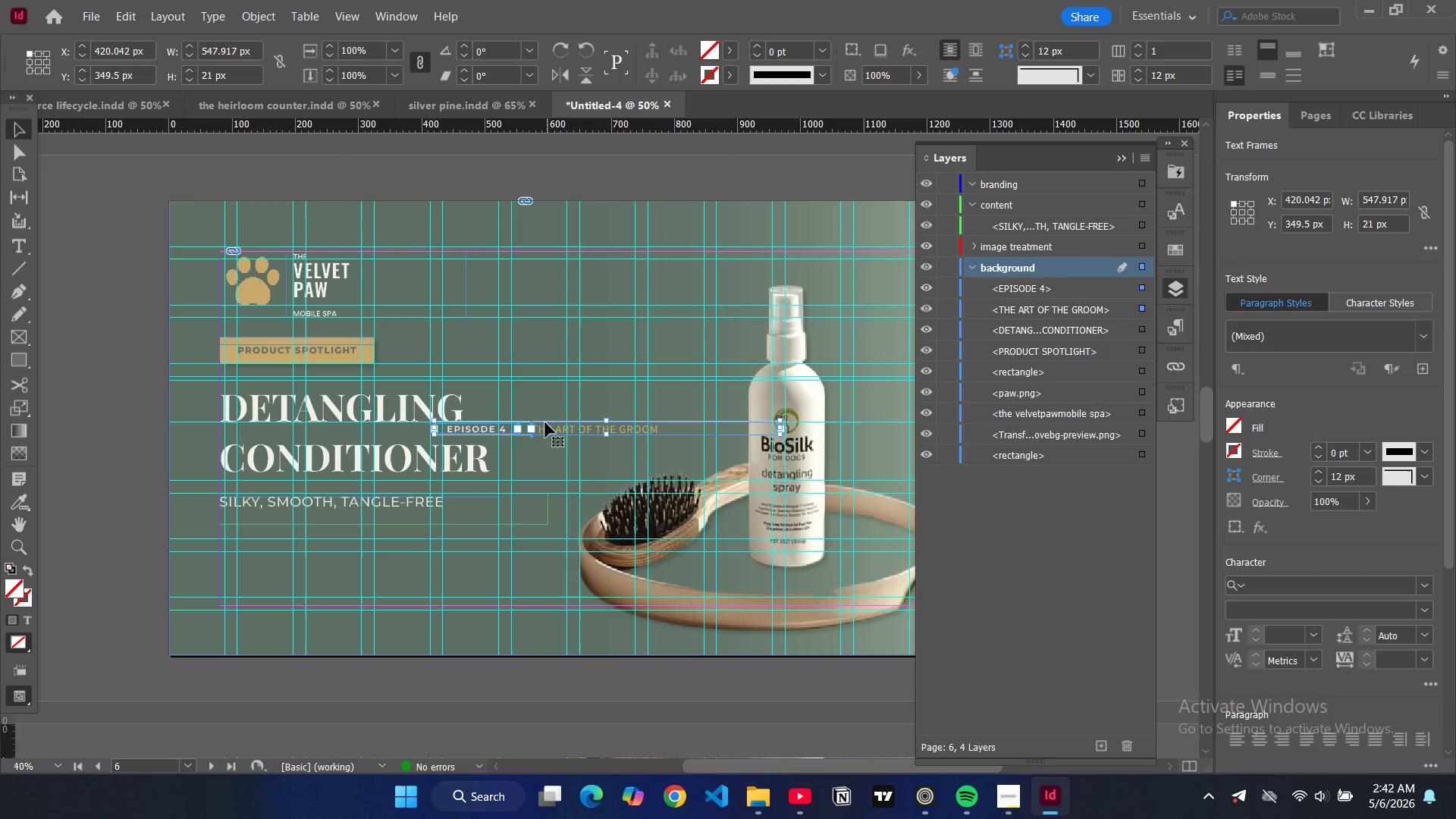 
left_click_drag(start_coordinate=[545, 425], to_coordinate=[332, 600])
 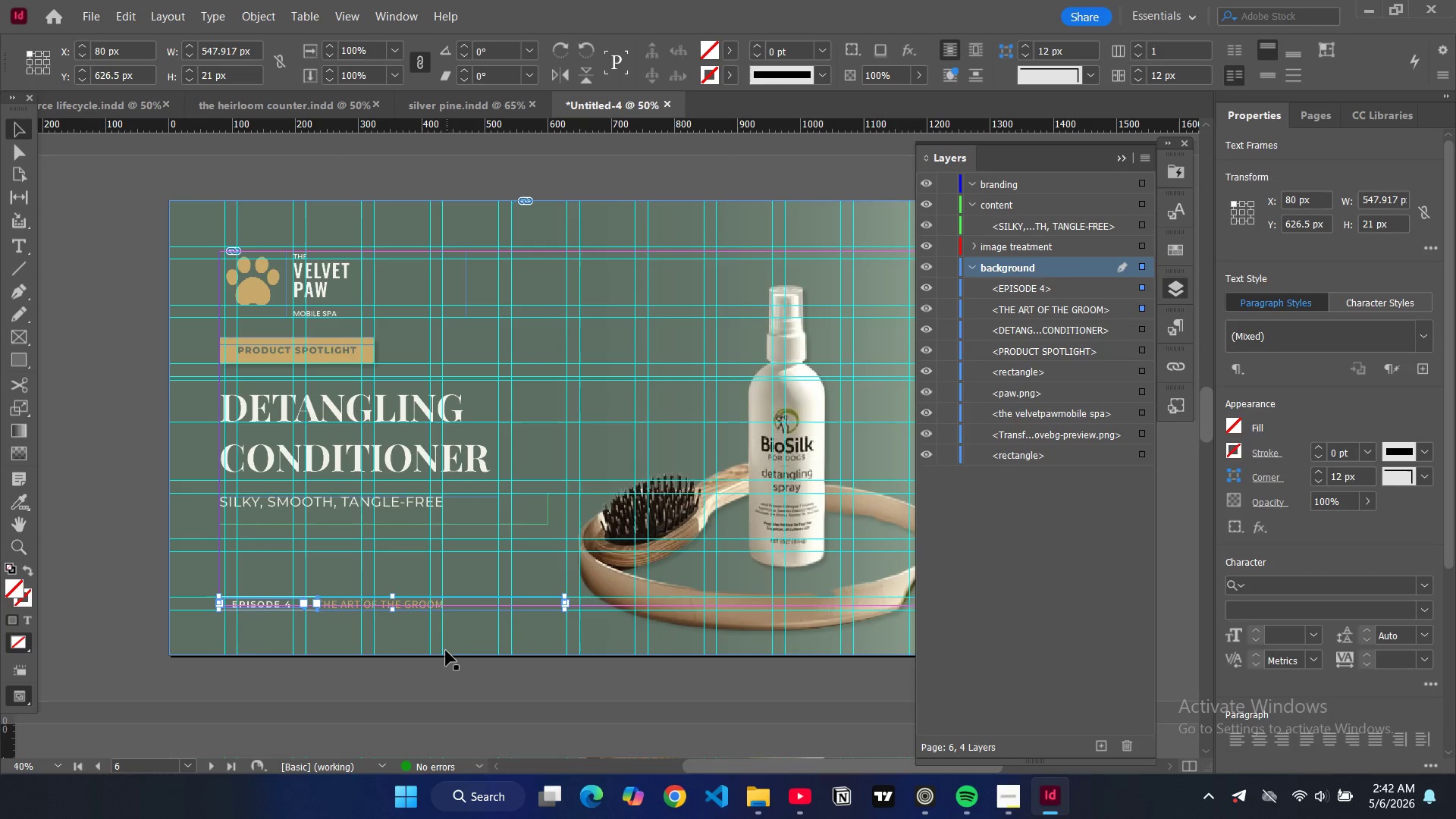 
left_click([446, 651])
 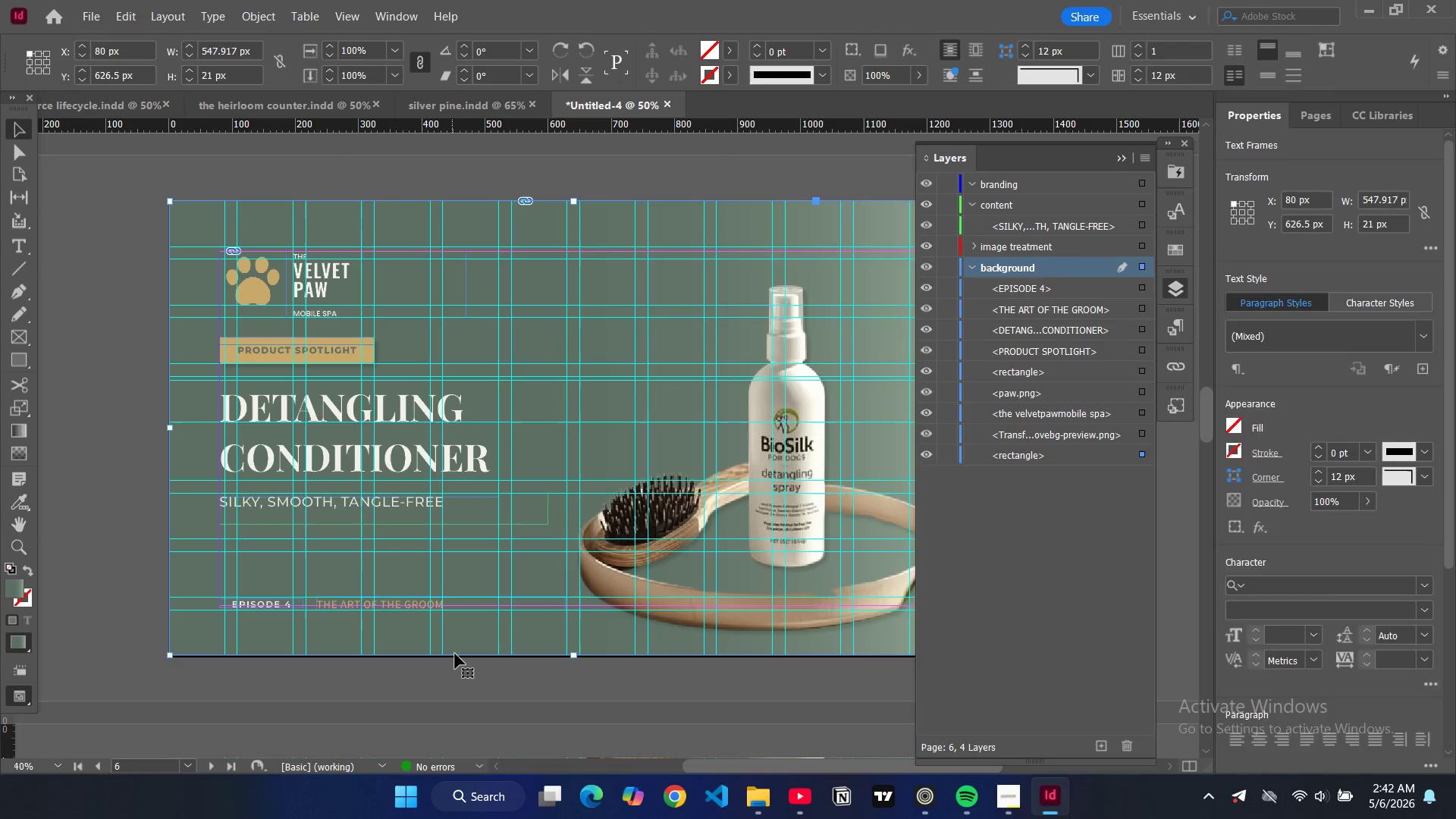 
key(Control+Shift+ShiftLeft)
 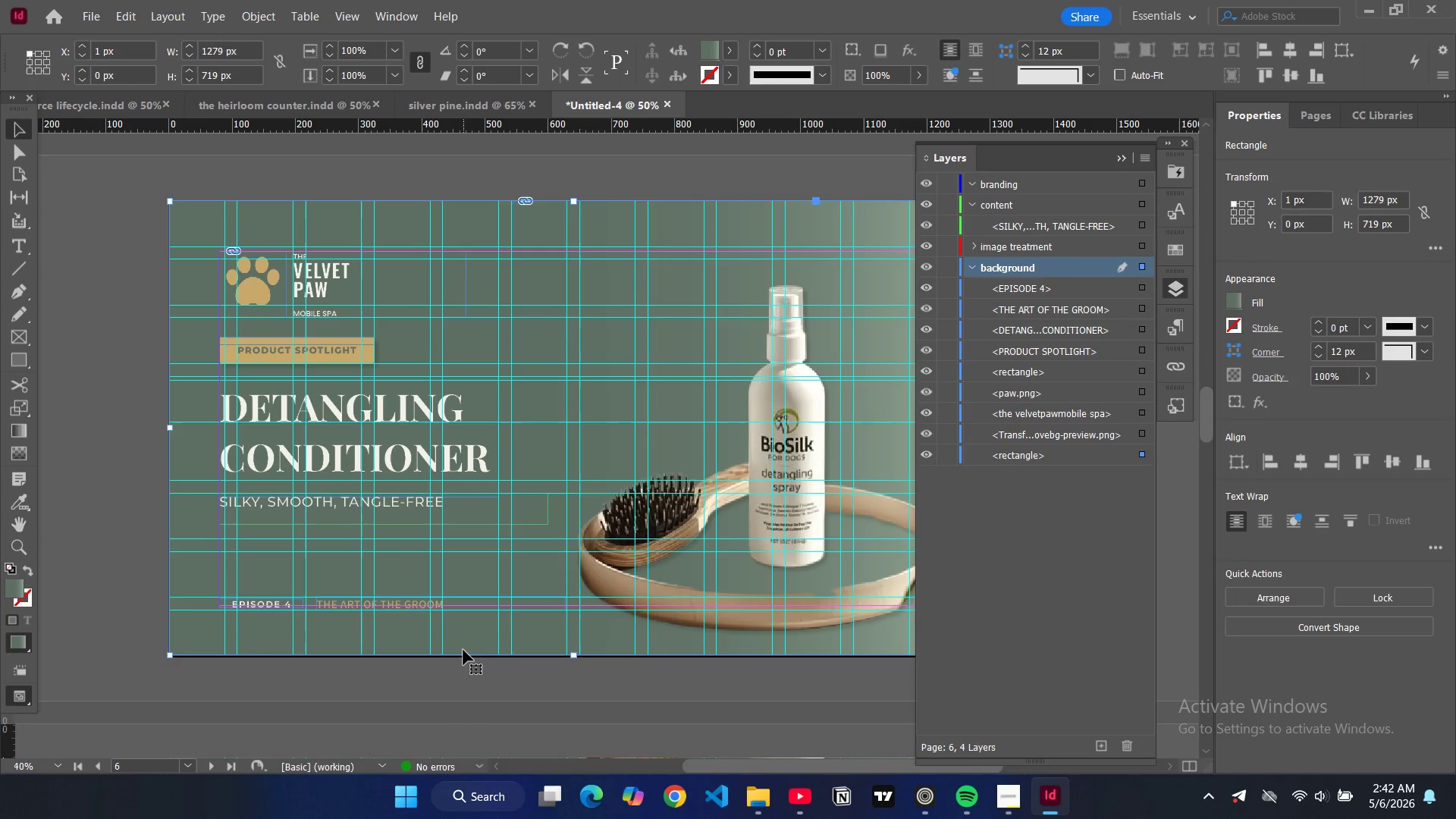 
key(Control+Z)
 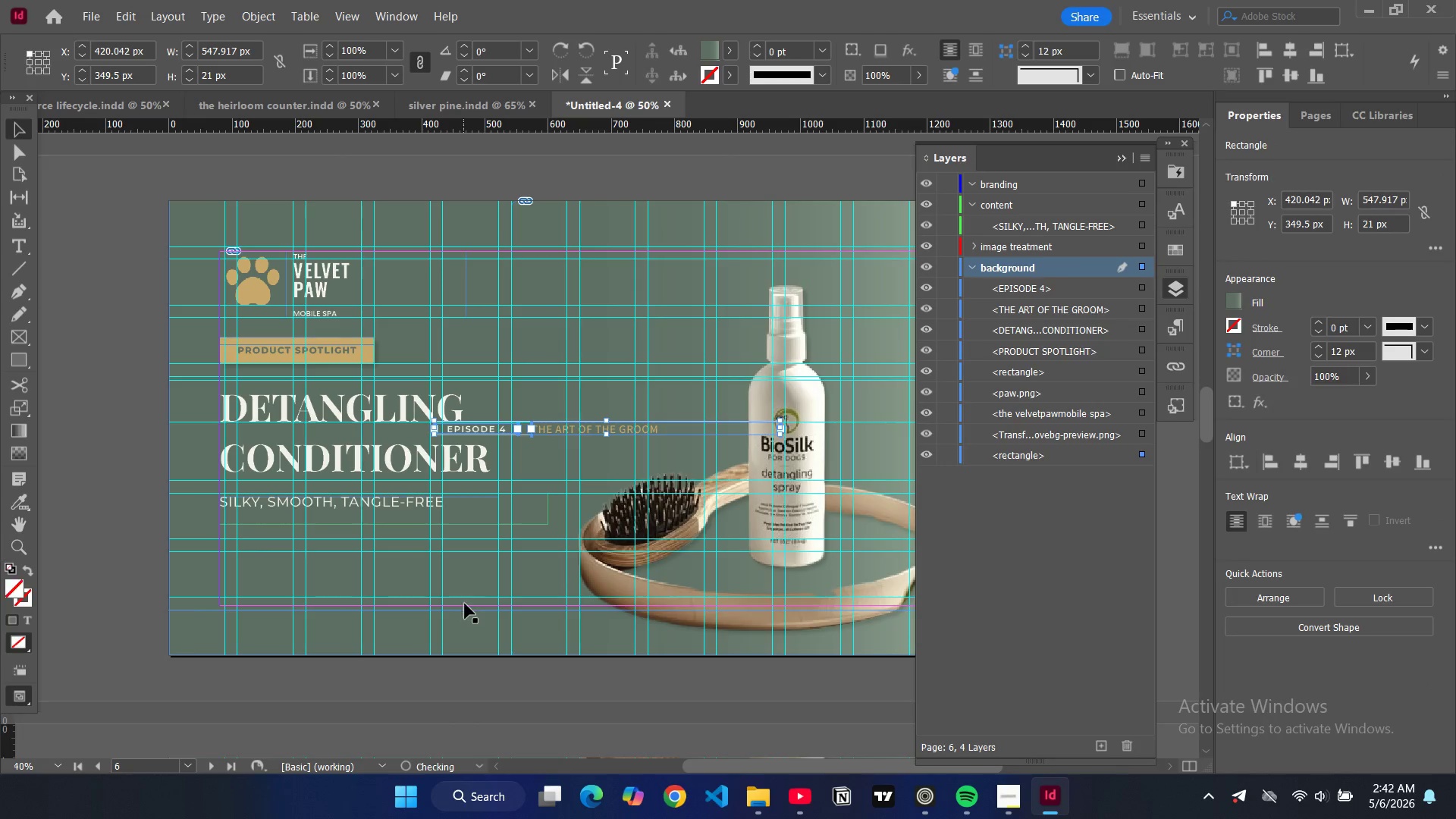 
key(Control+Z)
 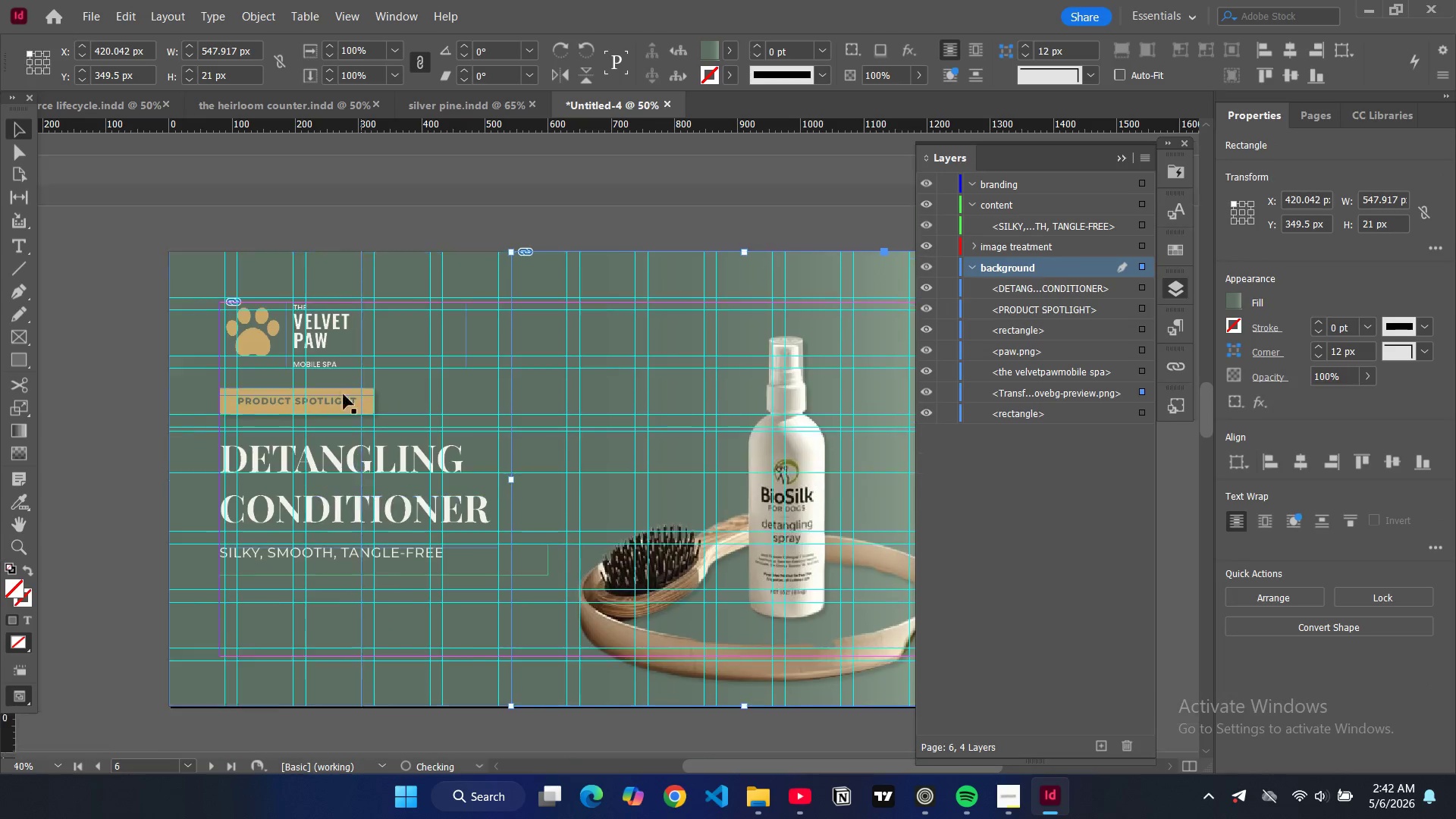 
scroll: coordinate [344, 394], scroll_direction: up, amount: 7.0
 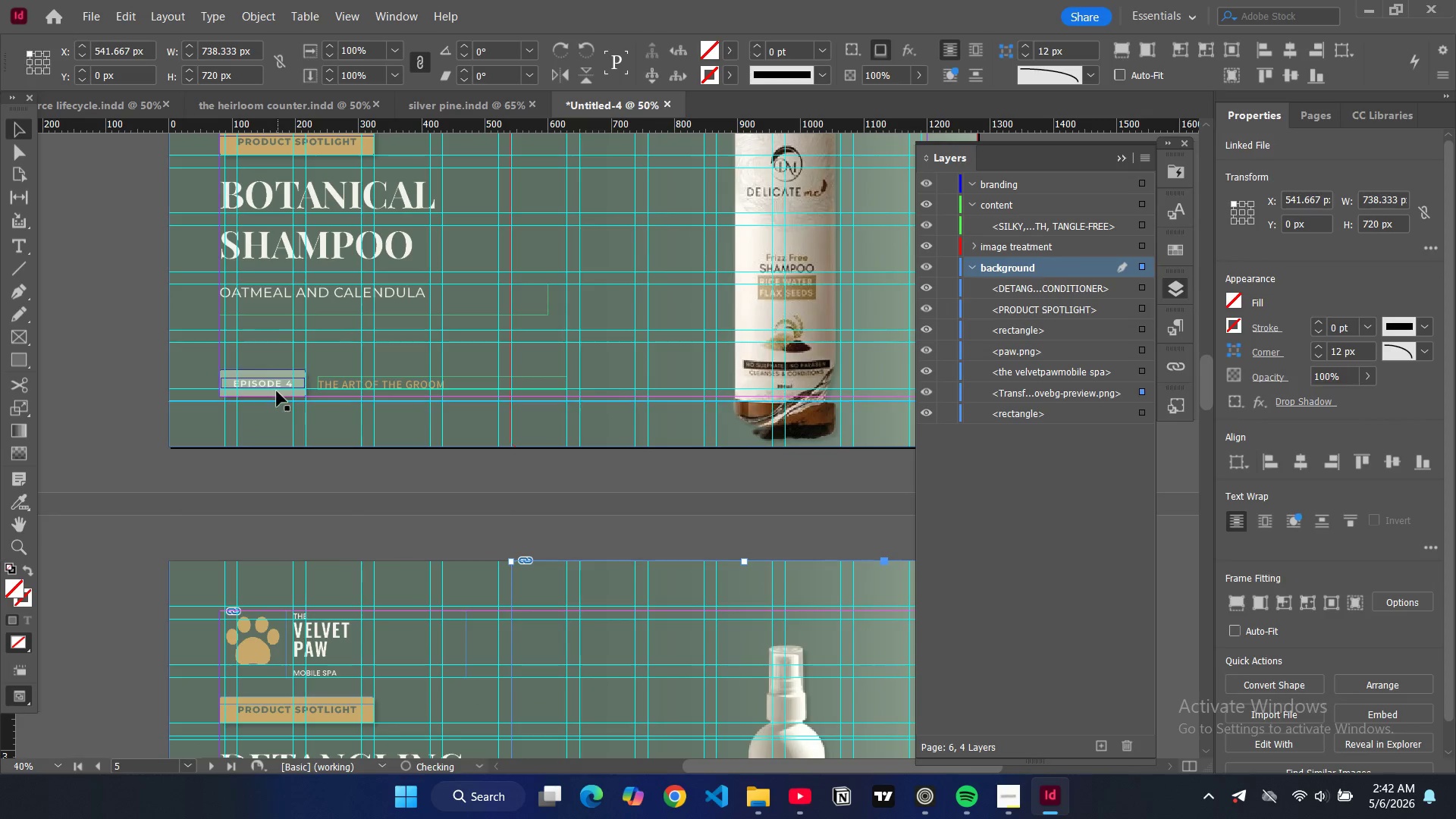 
hold_key(key=ControlLeft, duration=2.92)
 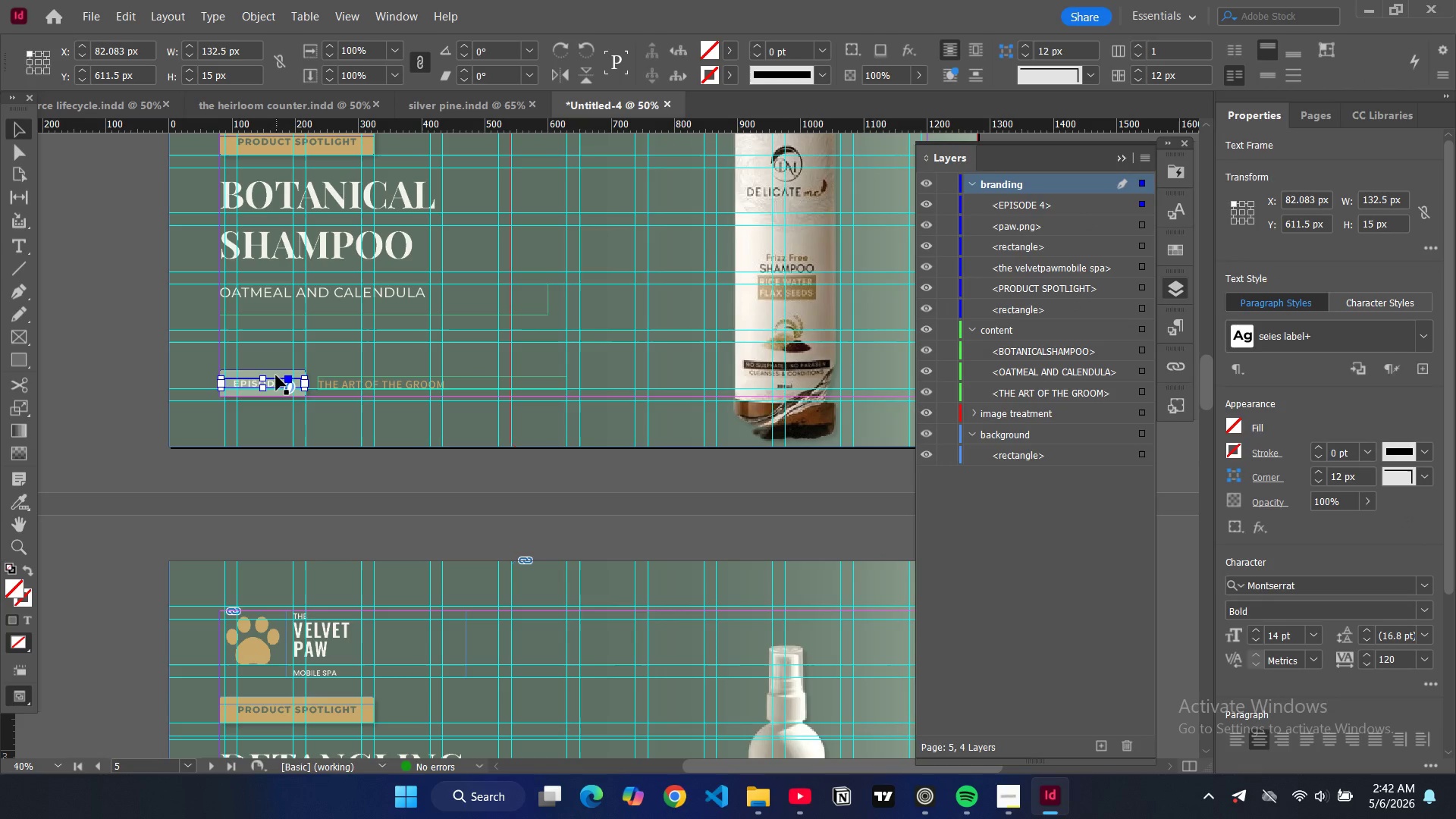 
key(Control+Shift+ShiftLeft)
 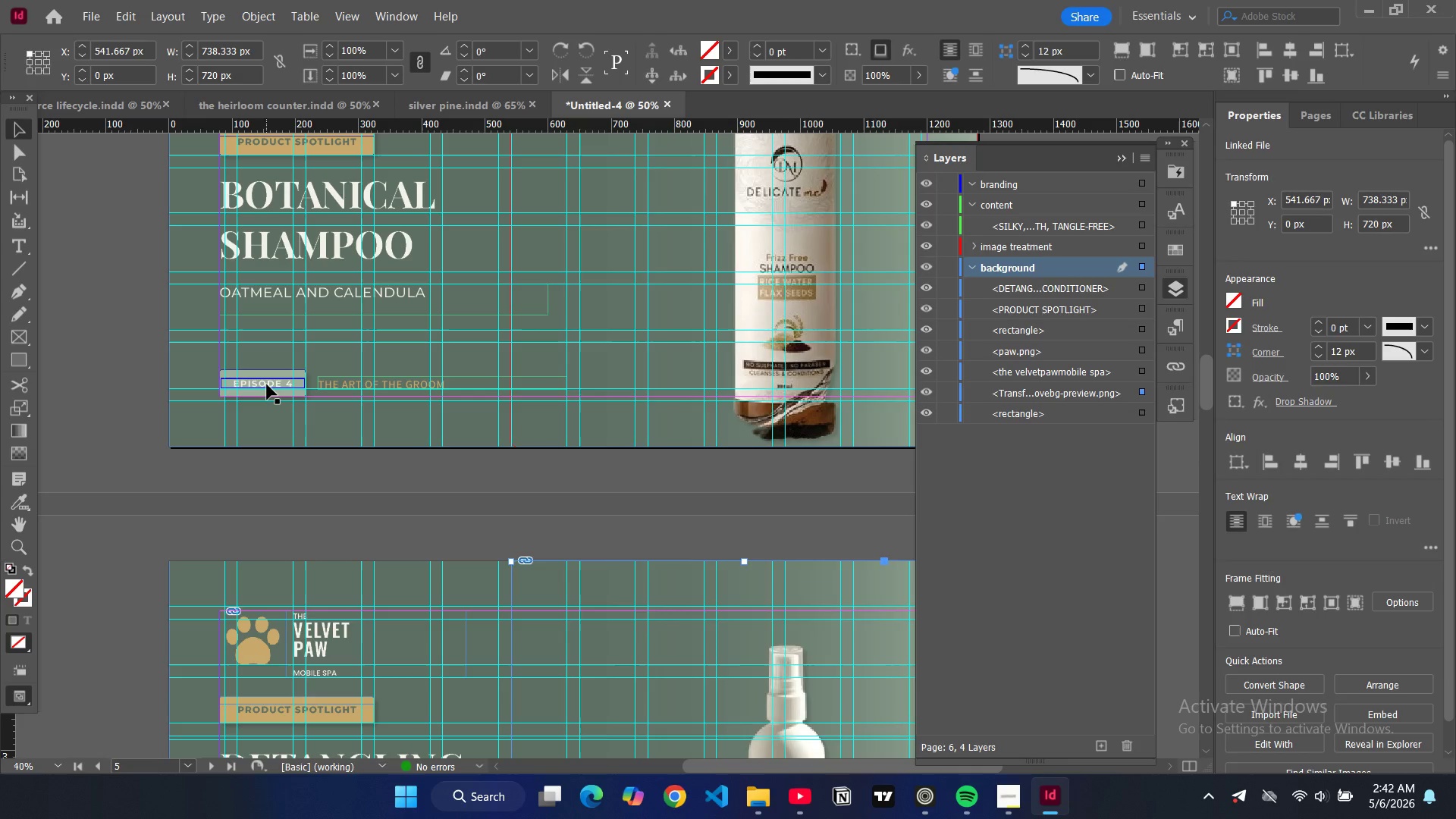 
hold_key(key=ShiftLeft, duration=1.51)
left_click([267, 384])
 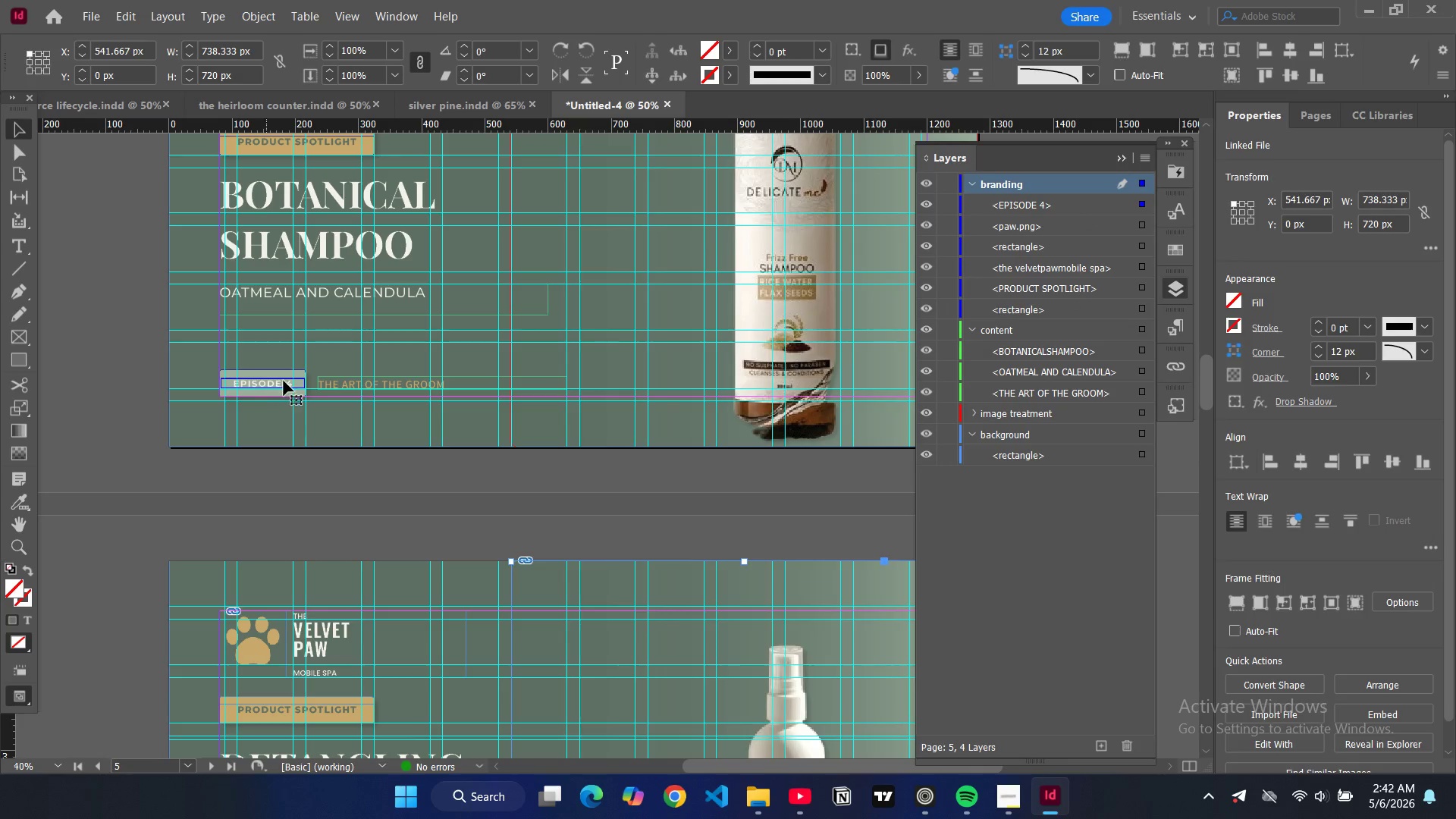 
hold_key(key=ShiftLeft, duration=1.84)
hold_key(key=ControlLeft, duration=1.44)
left_click([276, 375])
 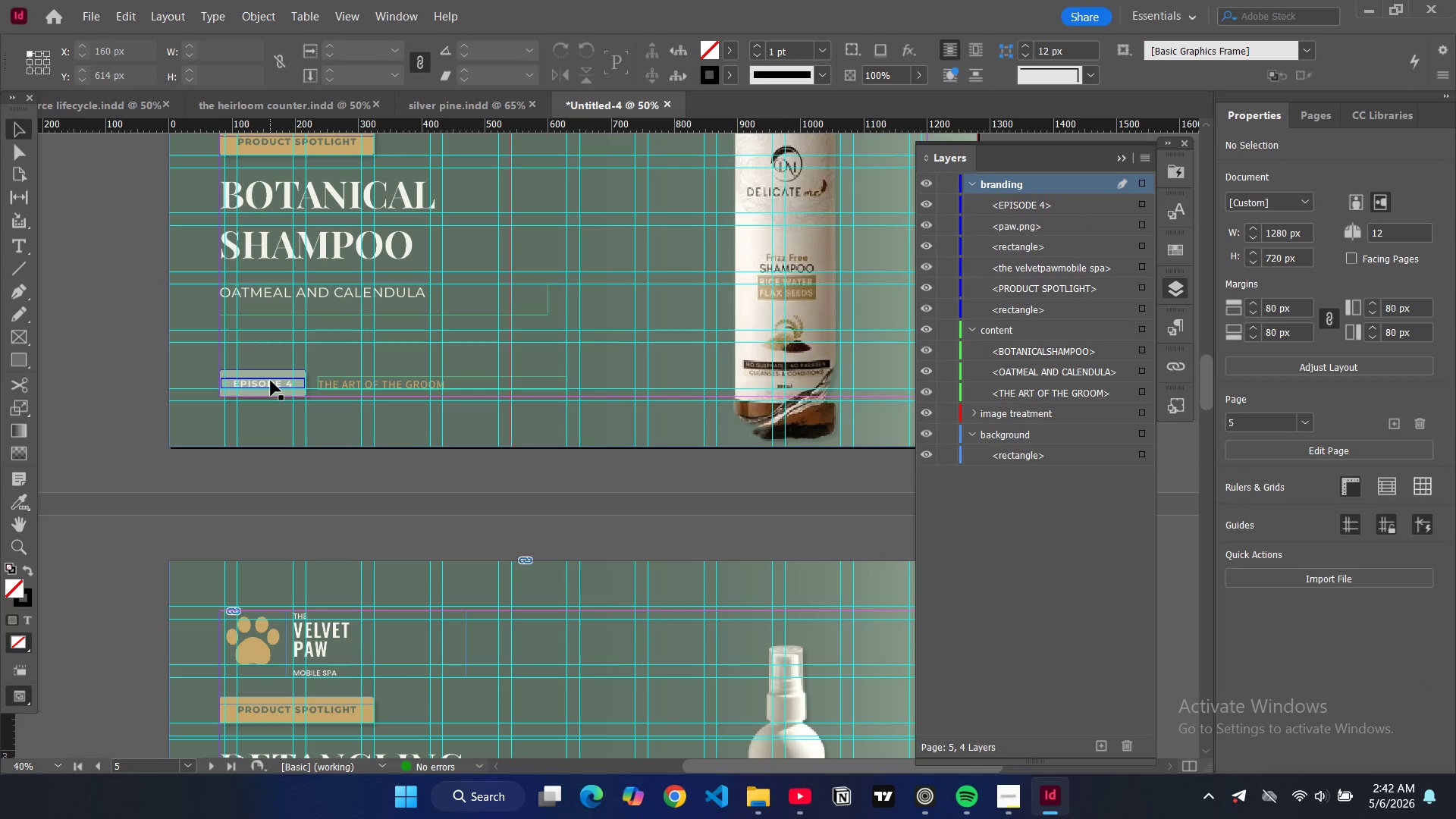 
left_click([274, 385])
 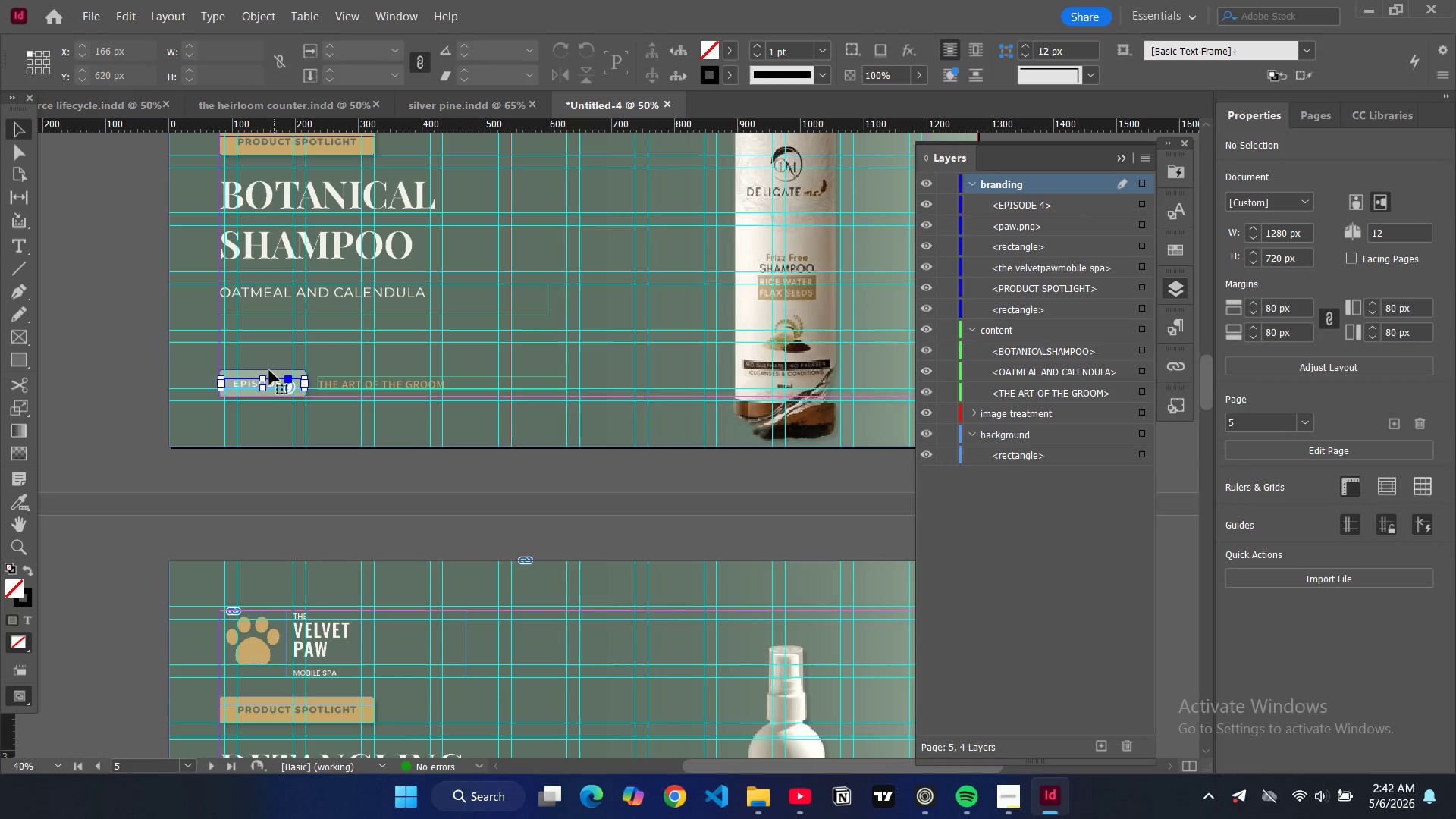 
hold_key(key=ShiftLeft, duration=1.52)
left_click([269, 371])
 